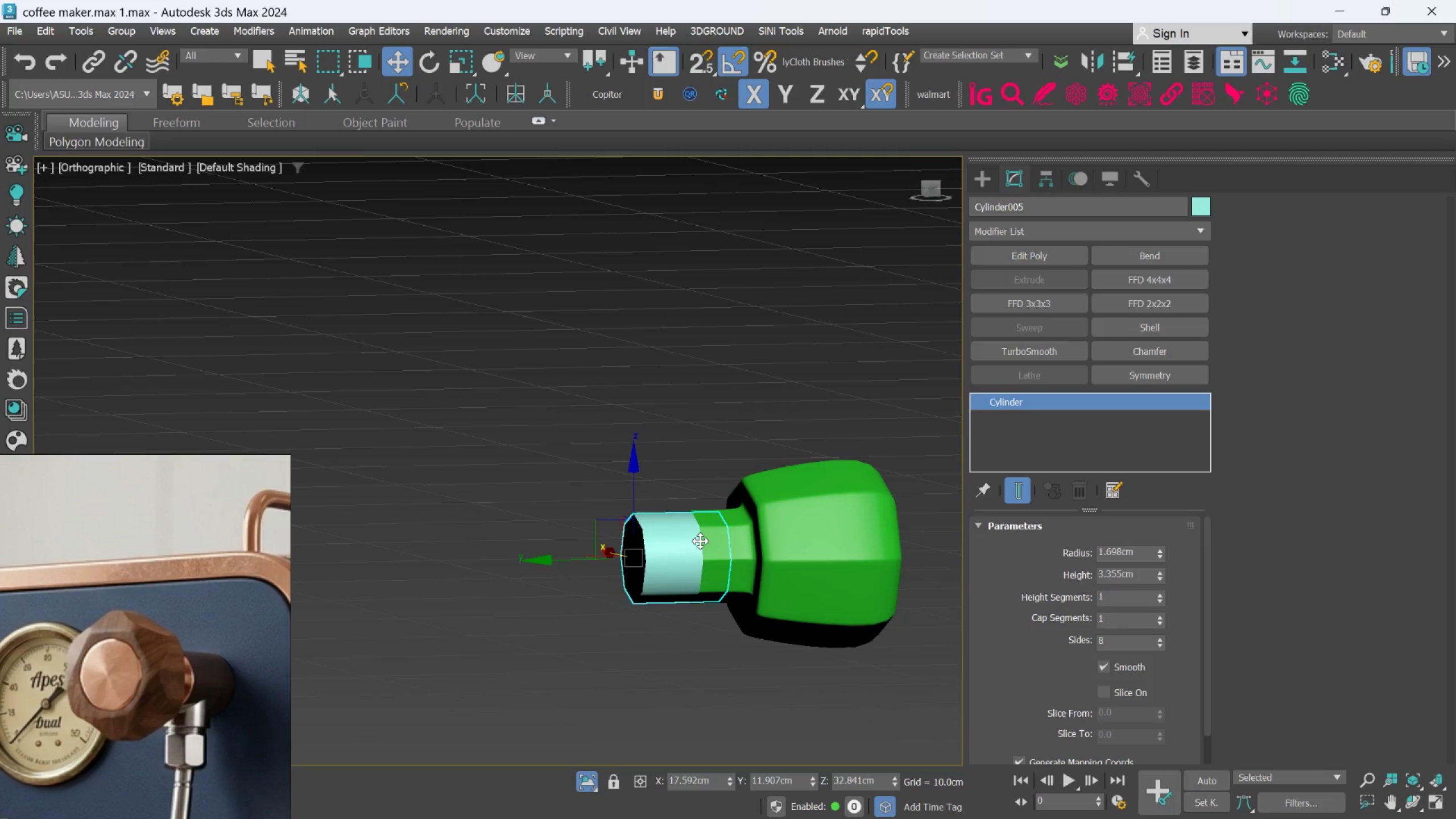 
hold_key(key=AltLeft, duration=0.8)
 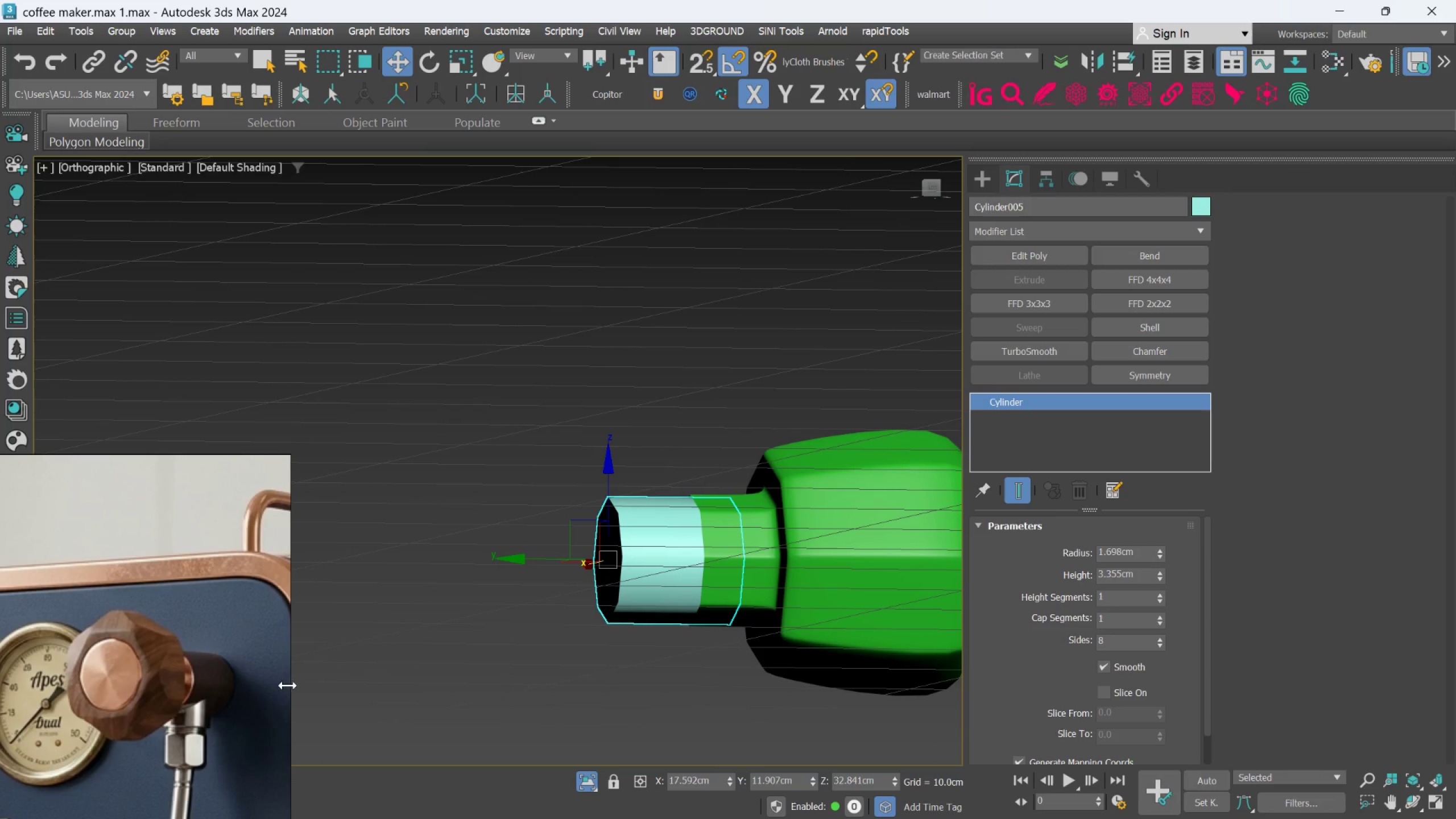 
scroll: coordinate [699, 581], scroll_direction: up, amount: 4.0
 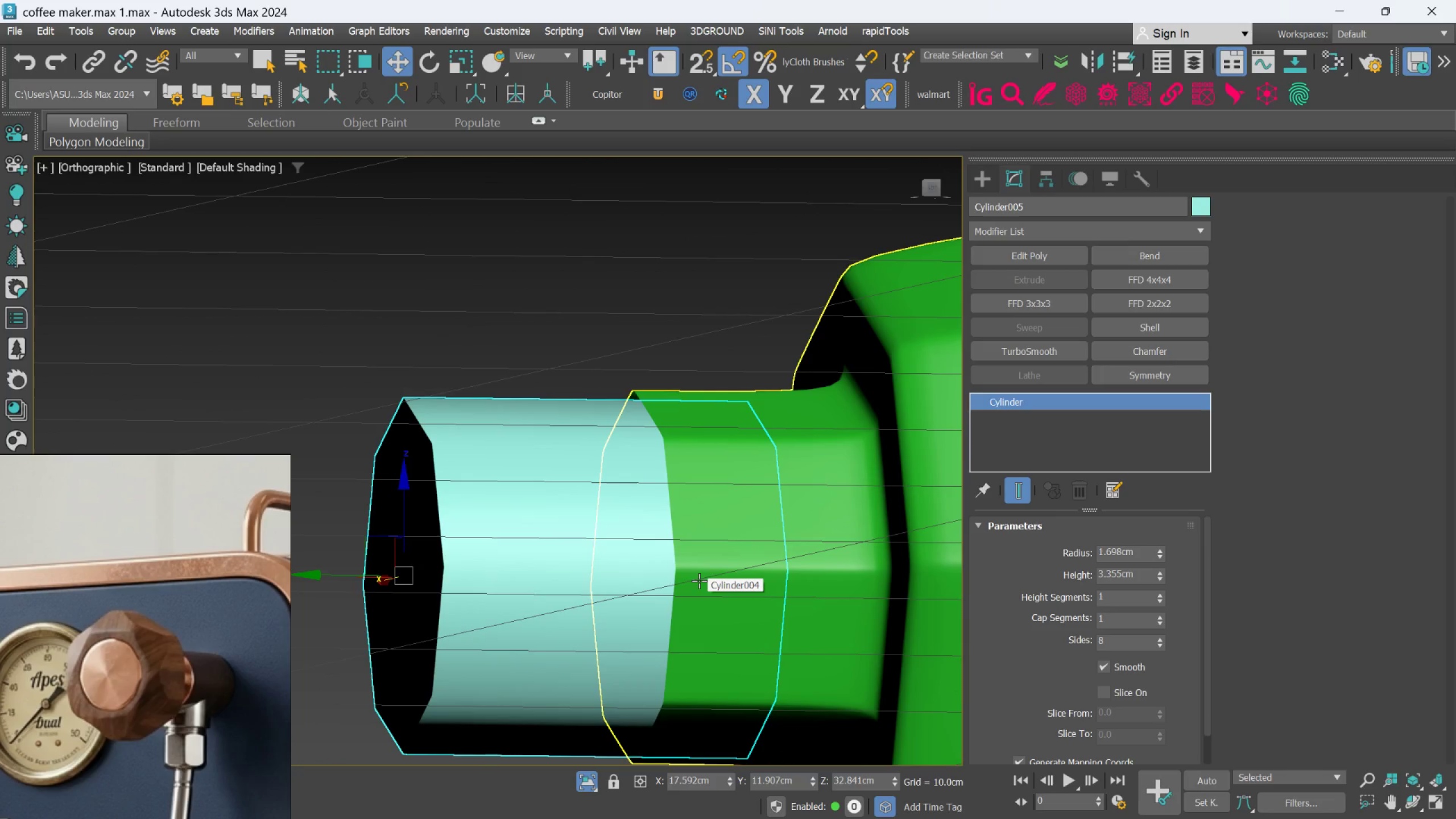 
scroll: coordinate [699, 581], scroll_direction: down, amount: 1.0
 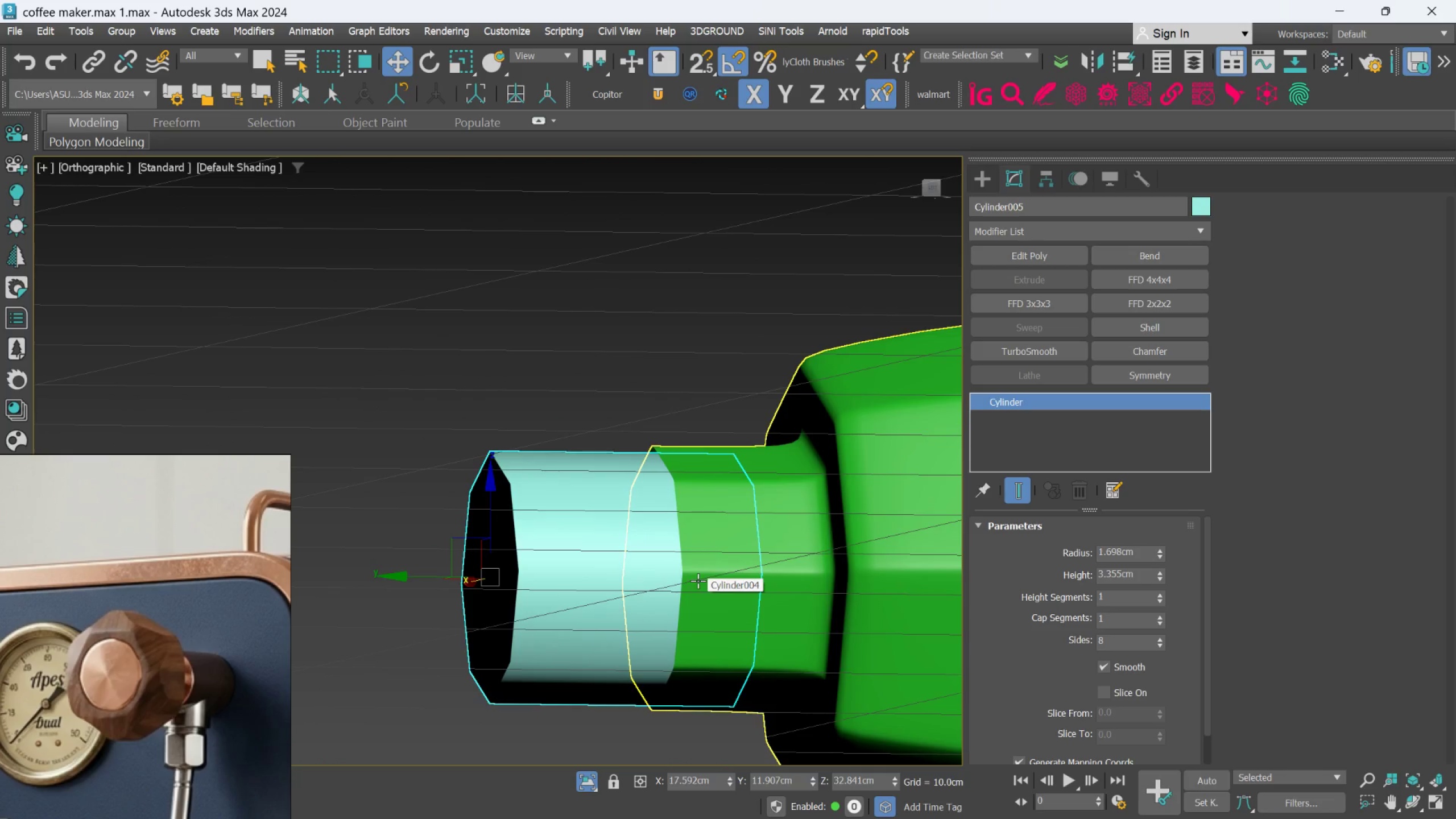 
scroll: coordinate [695, 581], scroll_direction: up, amount: 1.0
 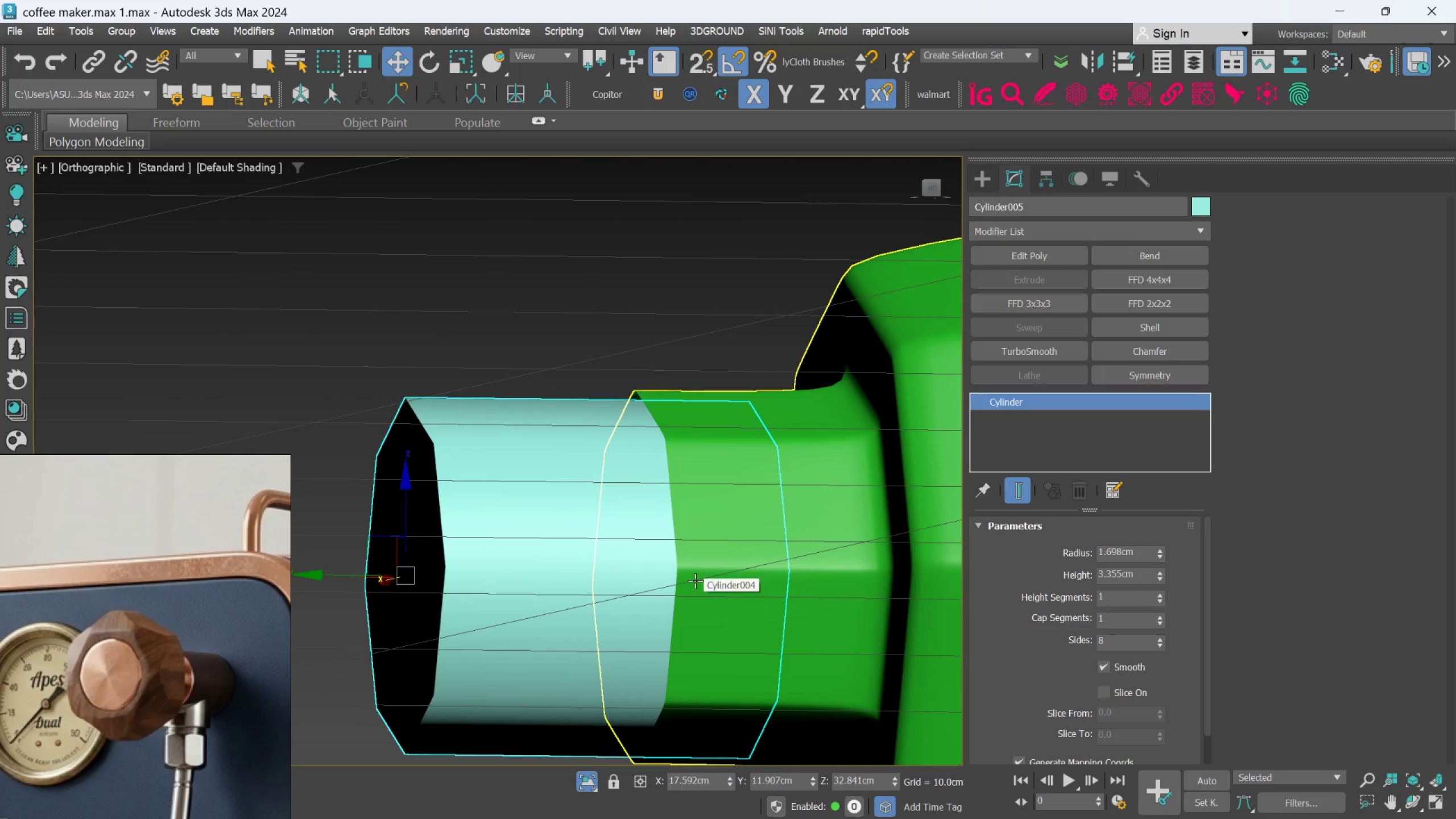 
scroll: coordinate [695, 581], scroll_direction: down, amount: 1.0
 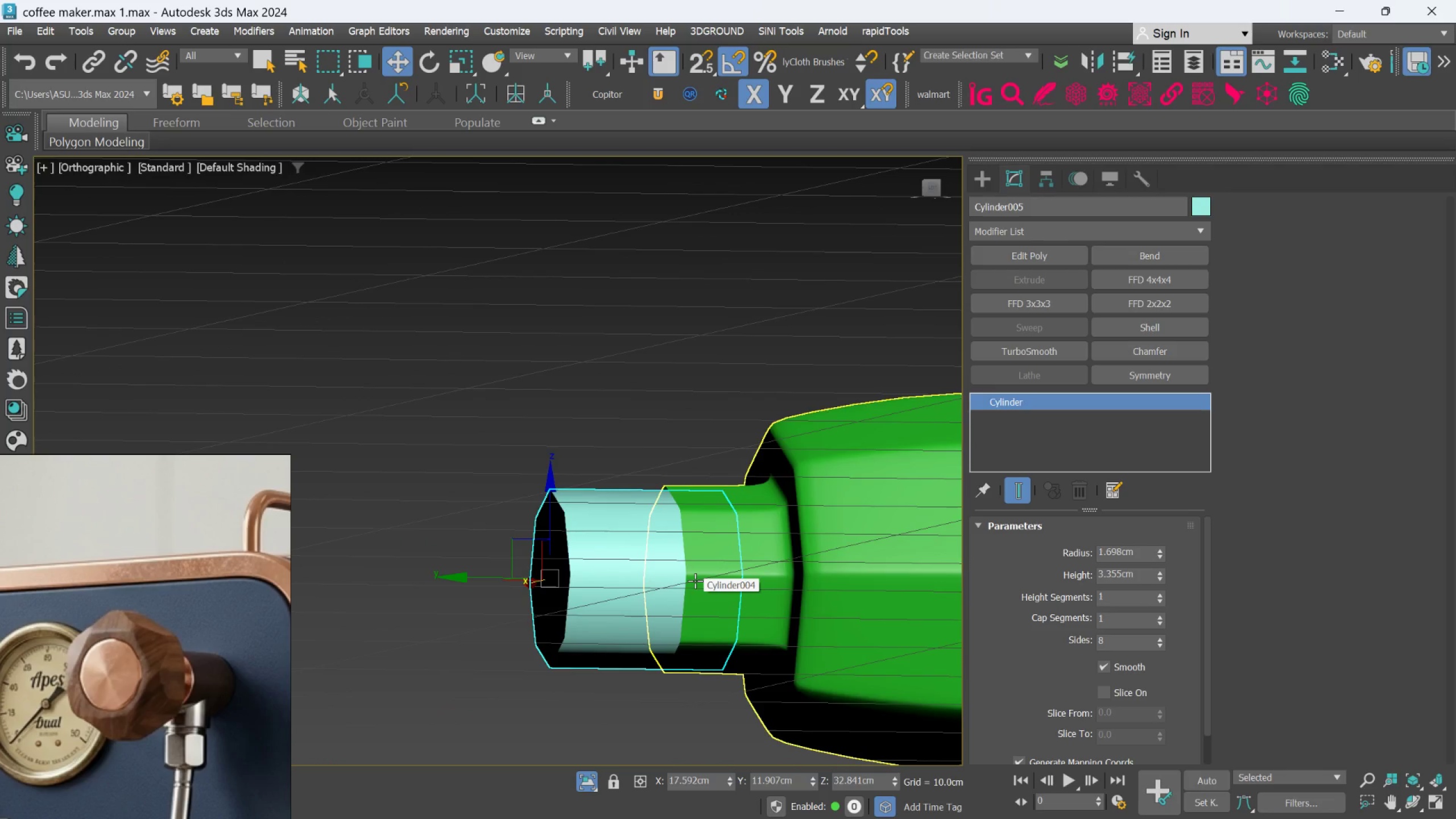 
hold_key(key=AltLeft, duration=1.23)
 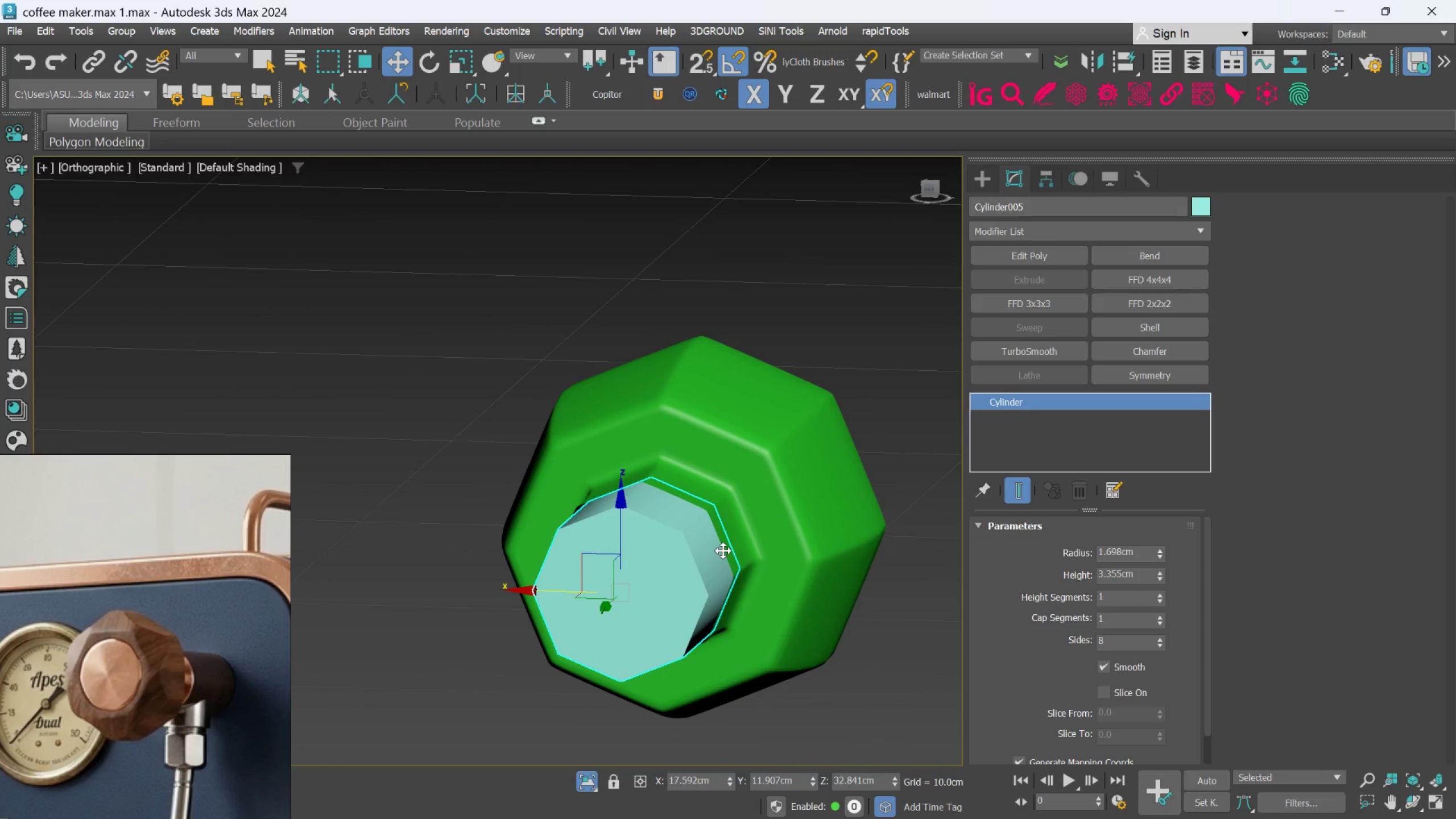 
hold_key(key=AltLeft, duration=0.86)
 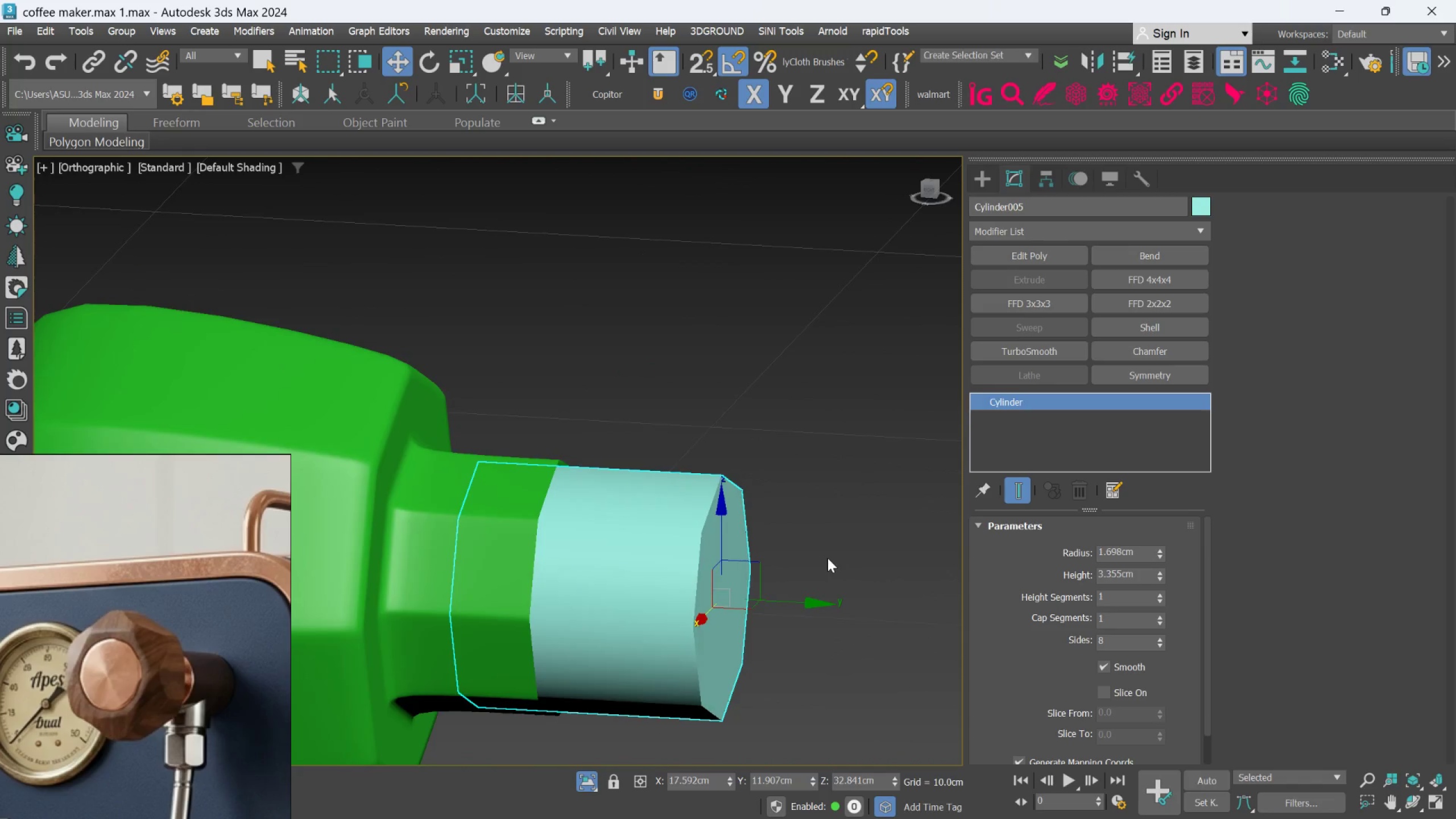 
scroll: coordinate [723, 551], scroll_direction: up, amount: 1.0
 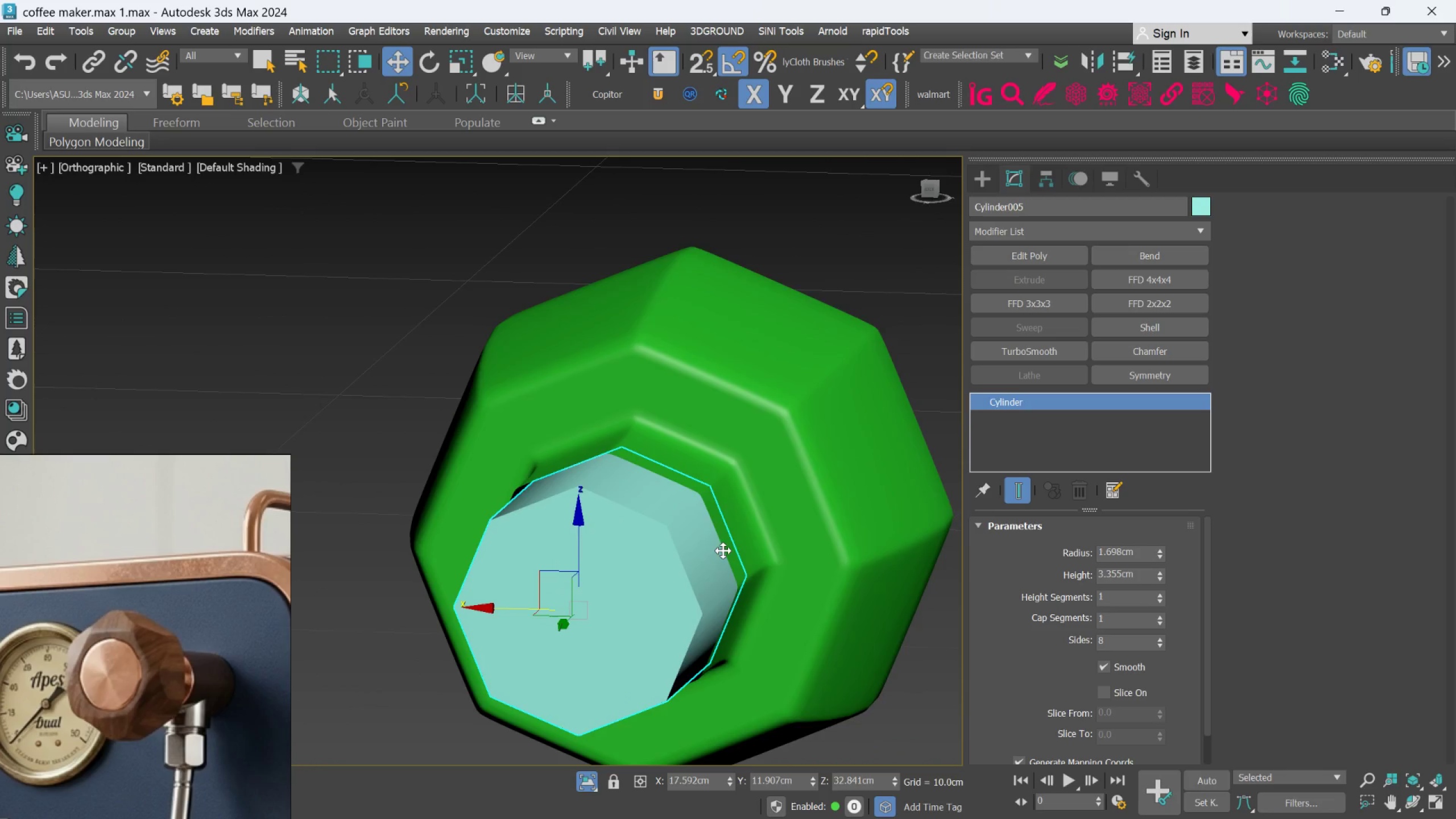 
hold_key(key=AltLeft, duration=0.38)
 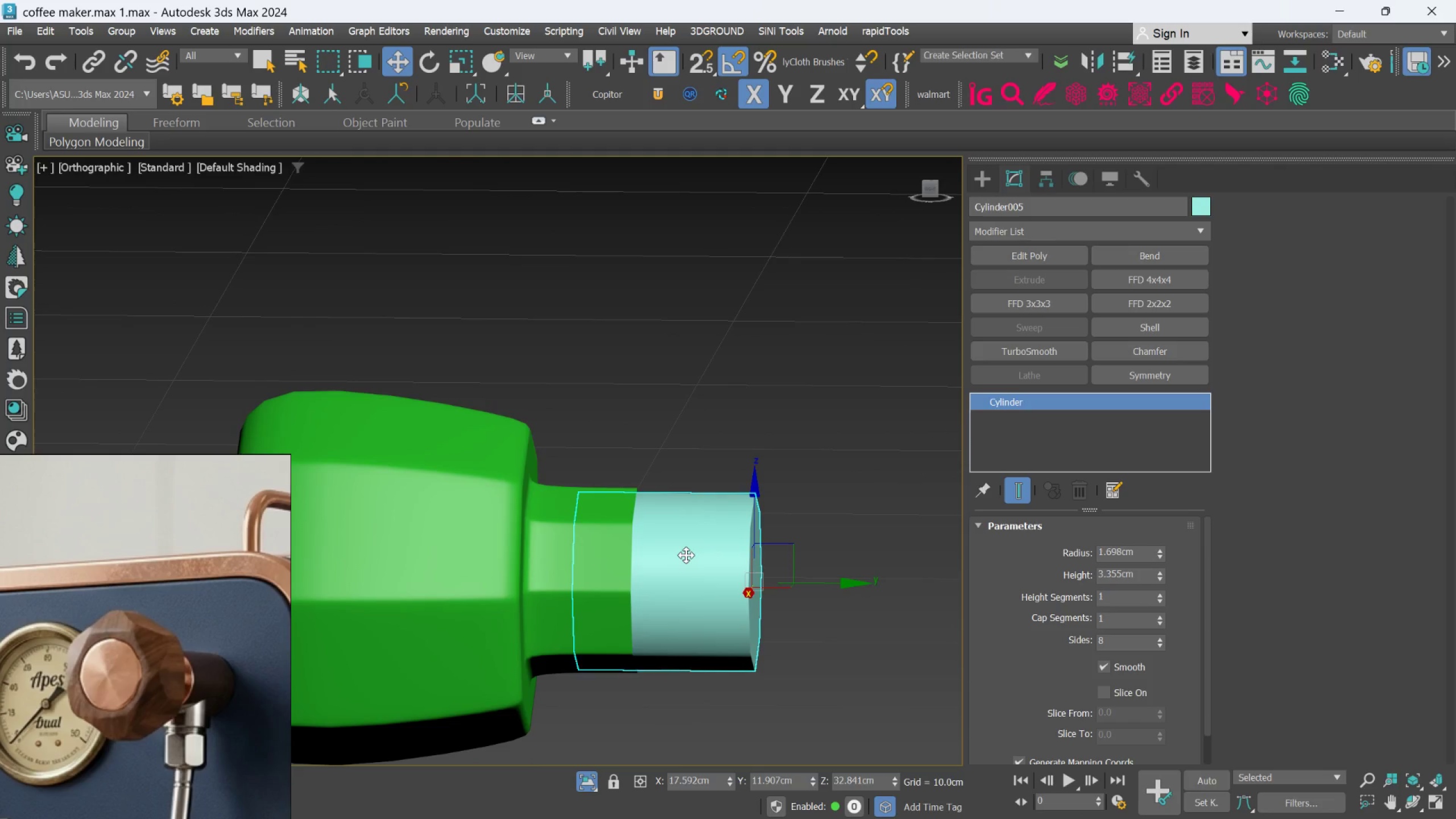 
scroll: coordinate [828, 558], scroll_direction: down, amount: 1.0
 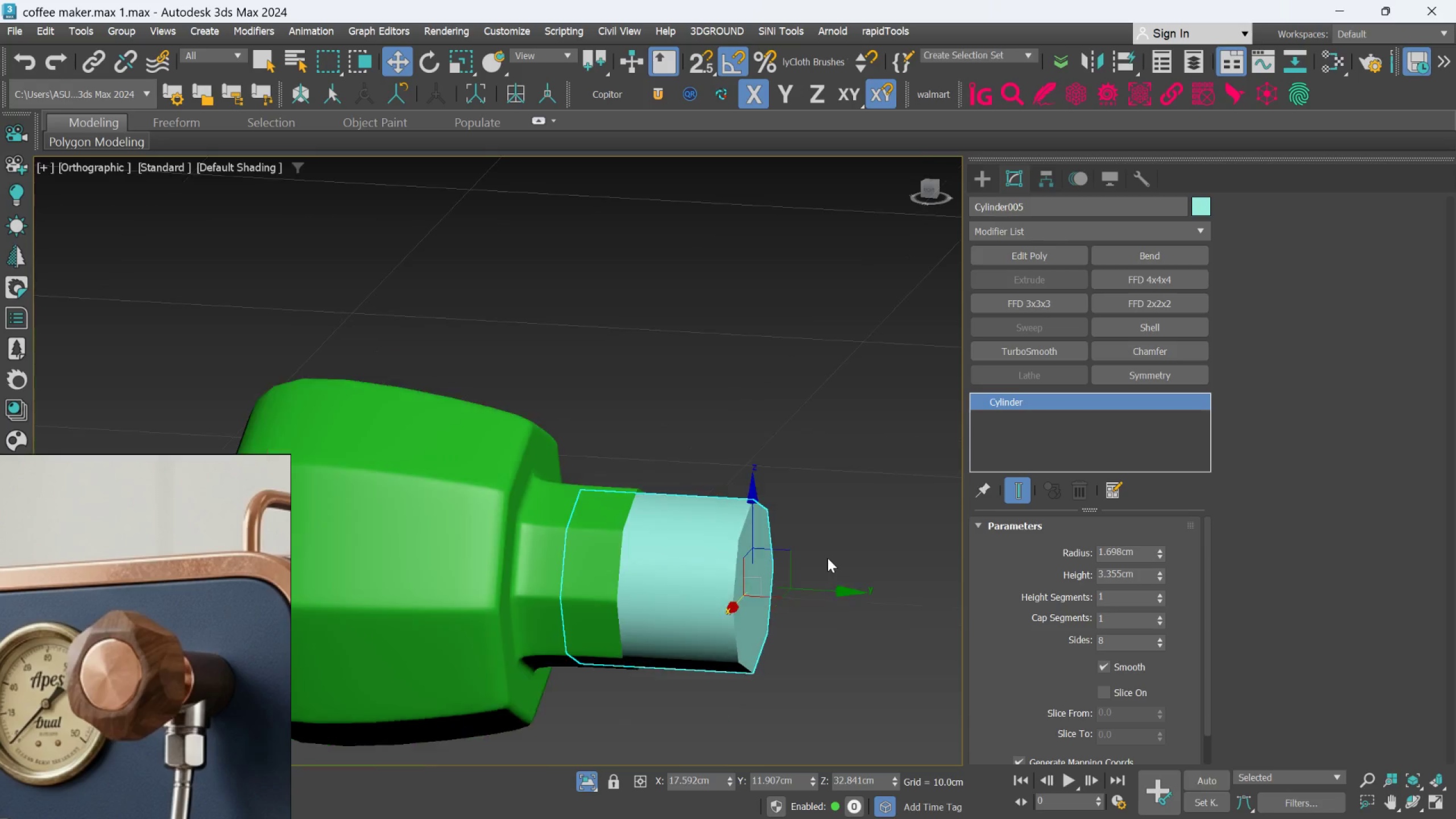 
hold_key(key=AltLeft, duration=1.12)
 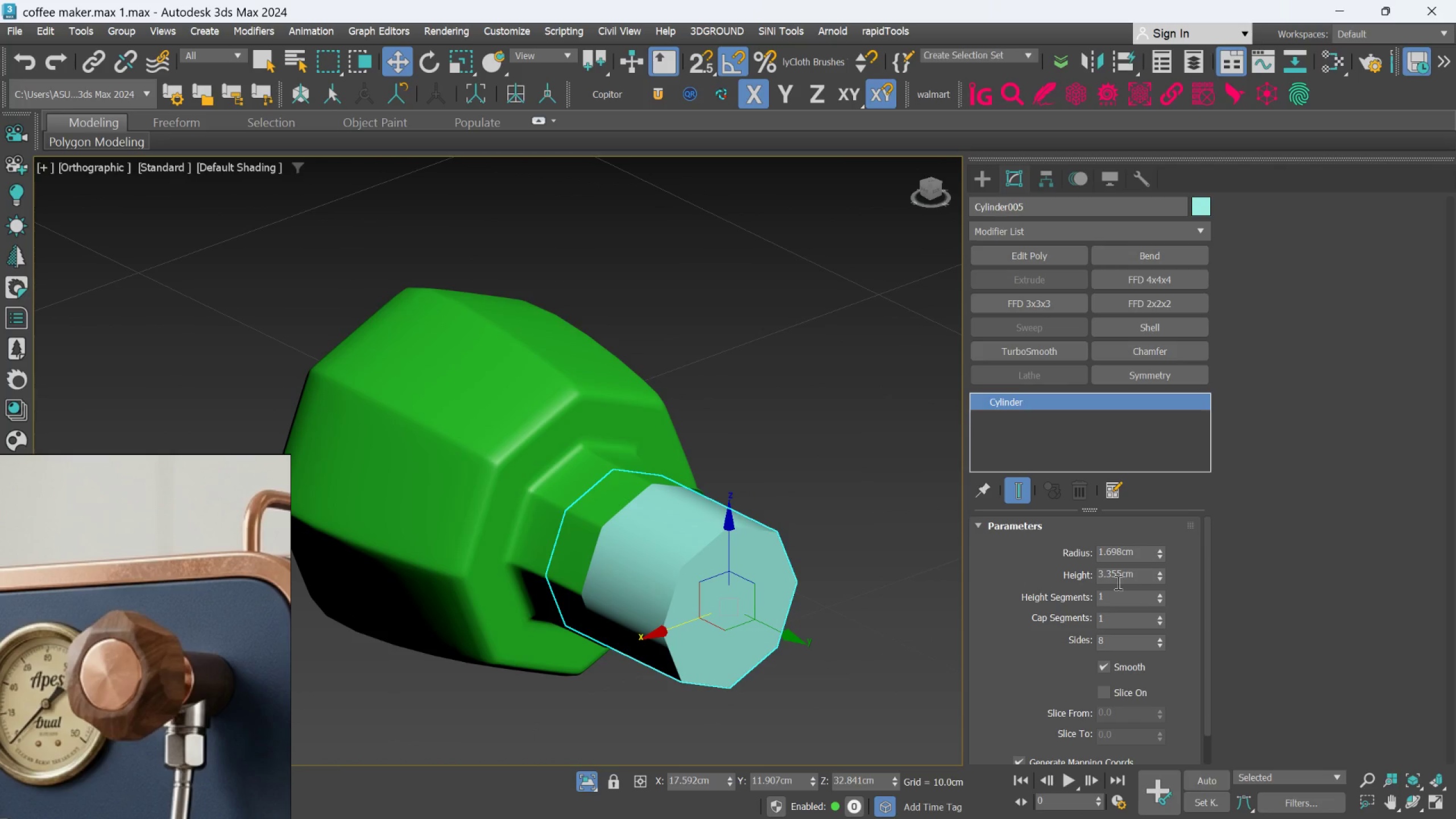 
hold_key(key=AltLeft, duration=1.53)
left_click_drag(start_coordinate=[1162, 555], to_coordinate=[1171, 510])
 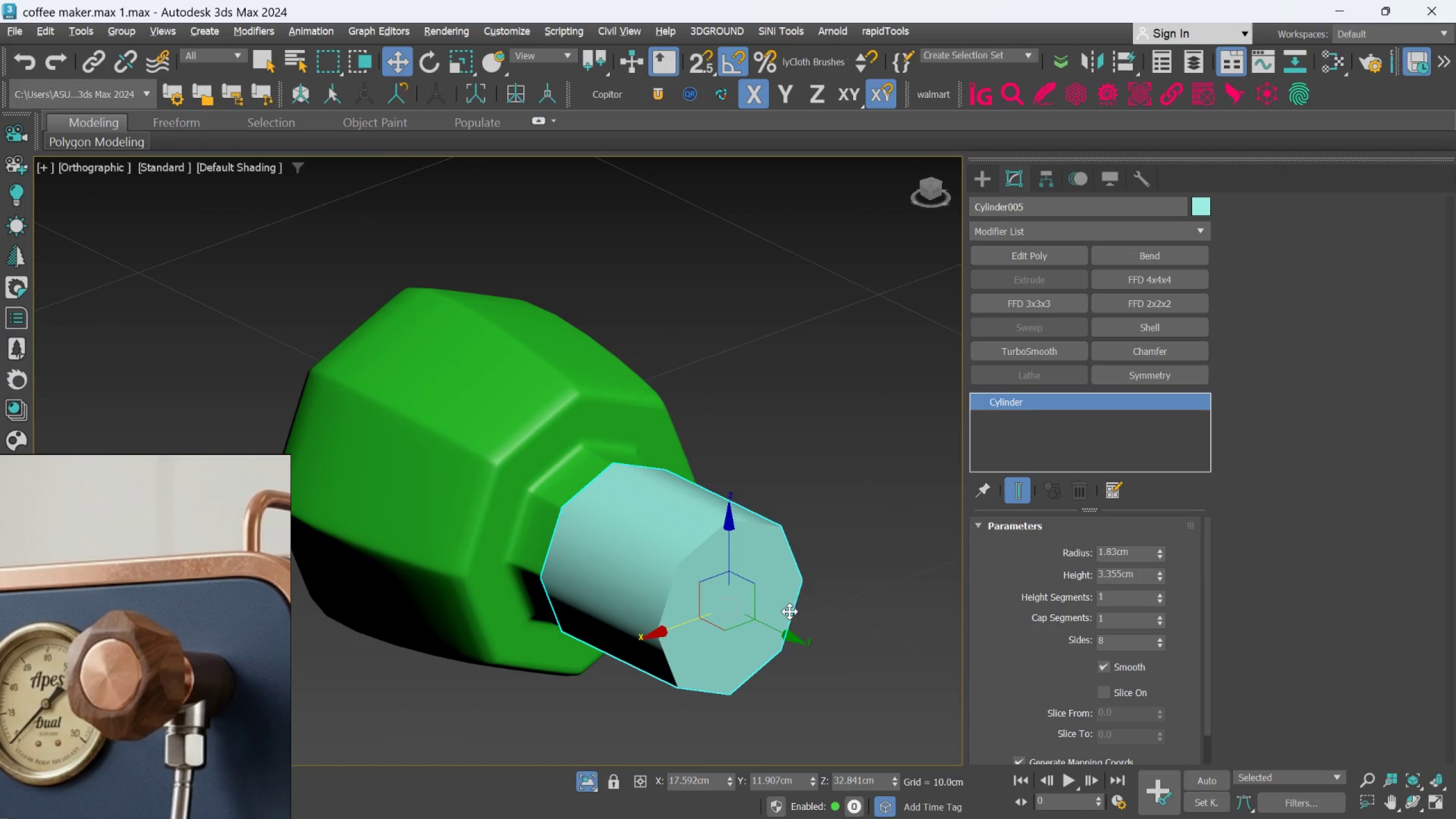 
hold_key(key=AltLeft, duration=0.59)
 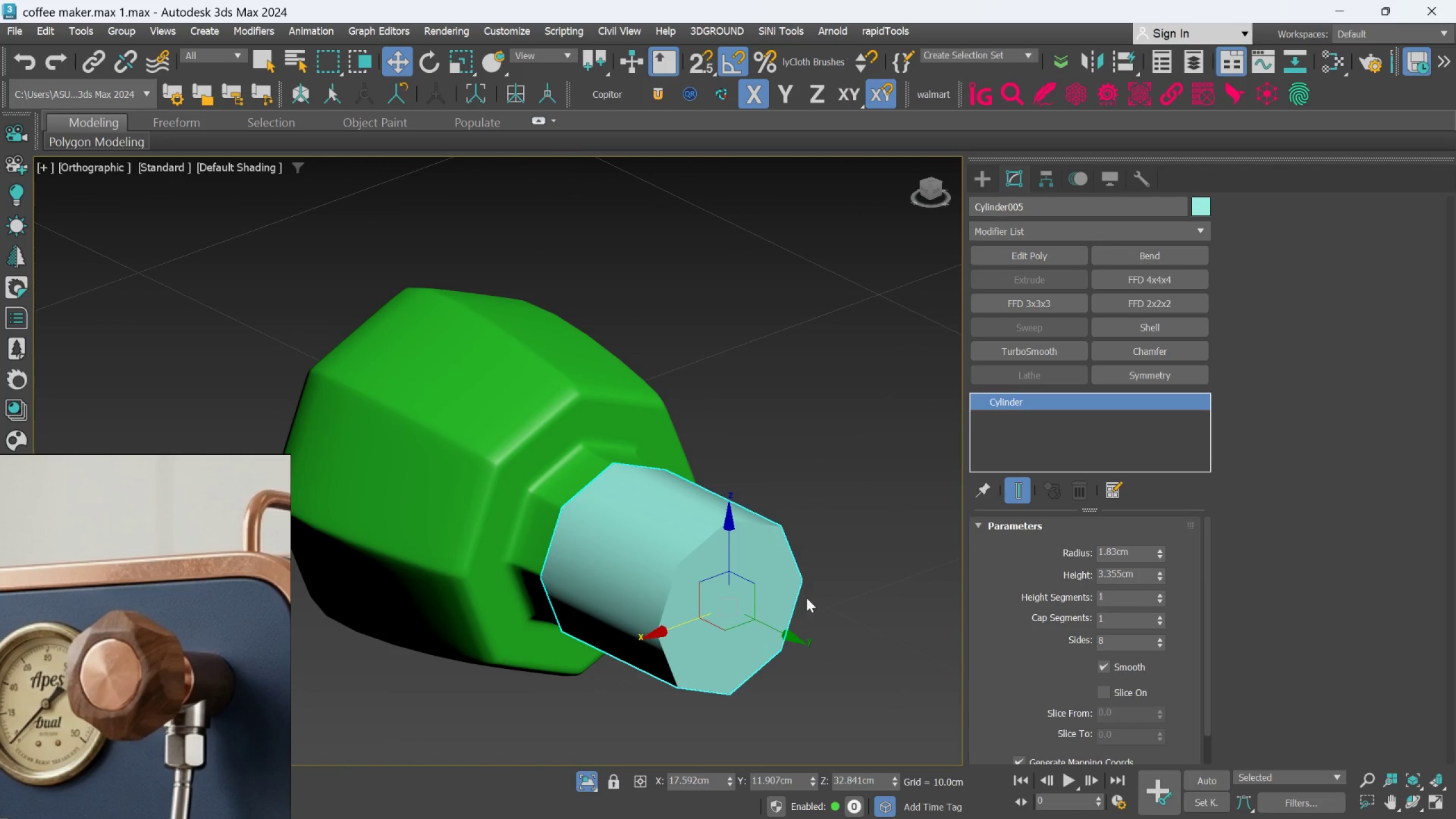 
hold_key(key=AltLeft, duration=1.22)
 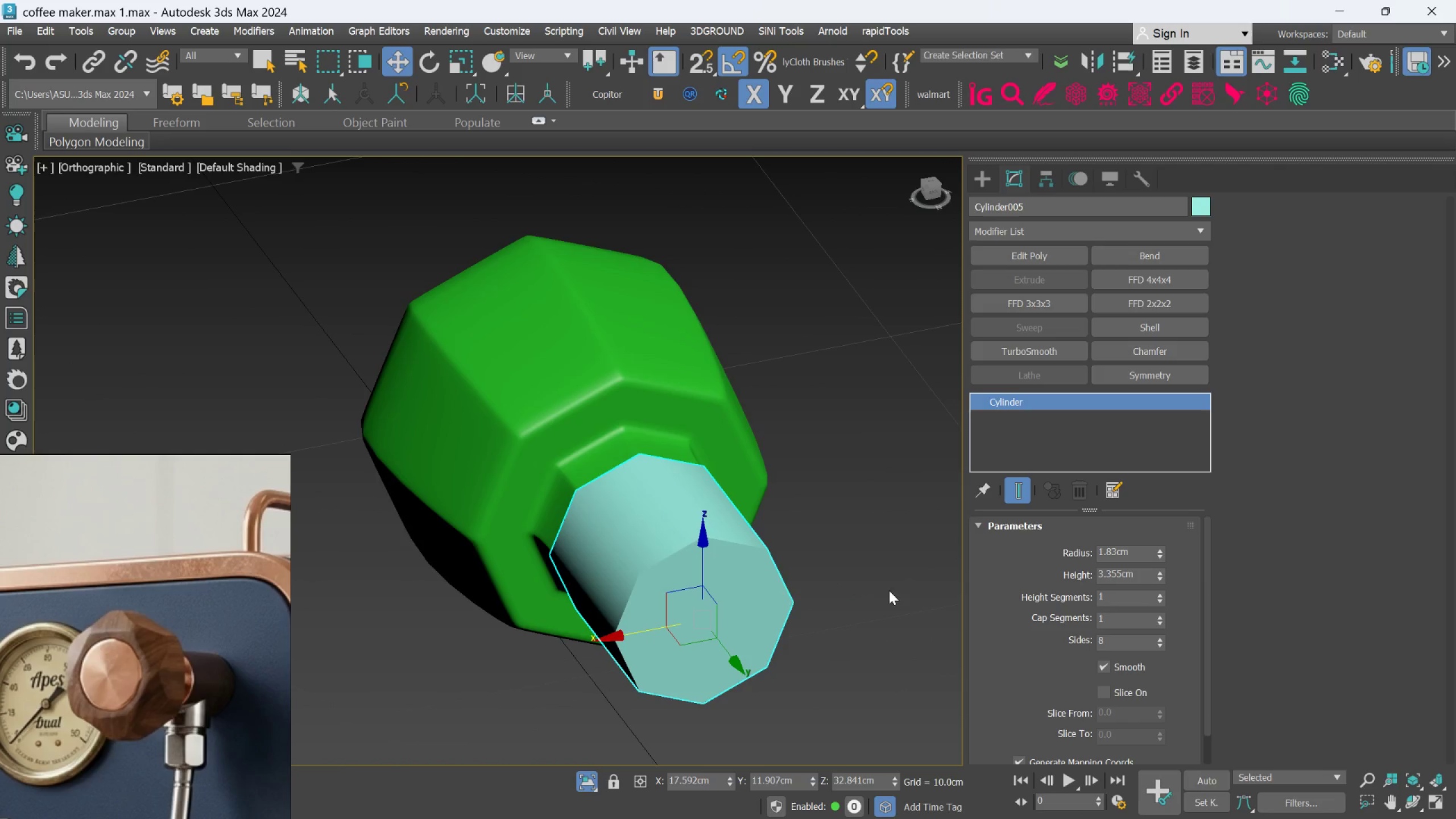 
hold_key(key=AltLeft, duration=1.53)
 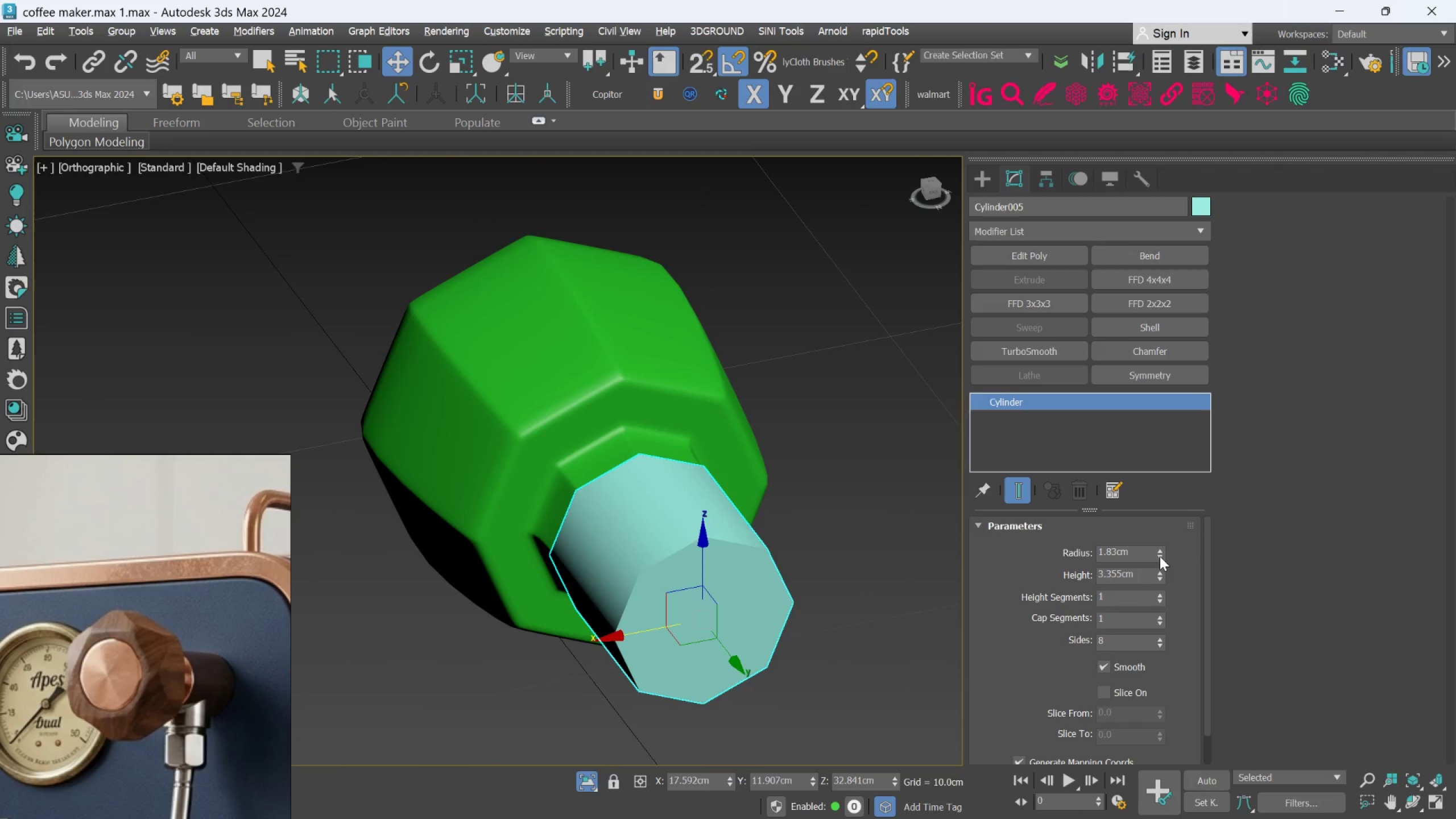 
hold_key(key=AltLeft, duration=1.53)
left_click_drag(start_coordinate=[1160, 556], to_coordinate=[1164, 576])
 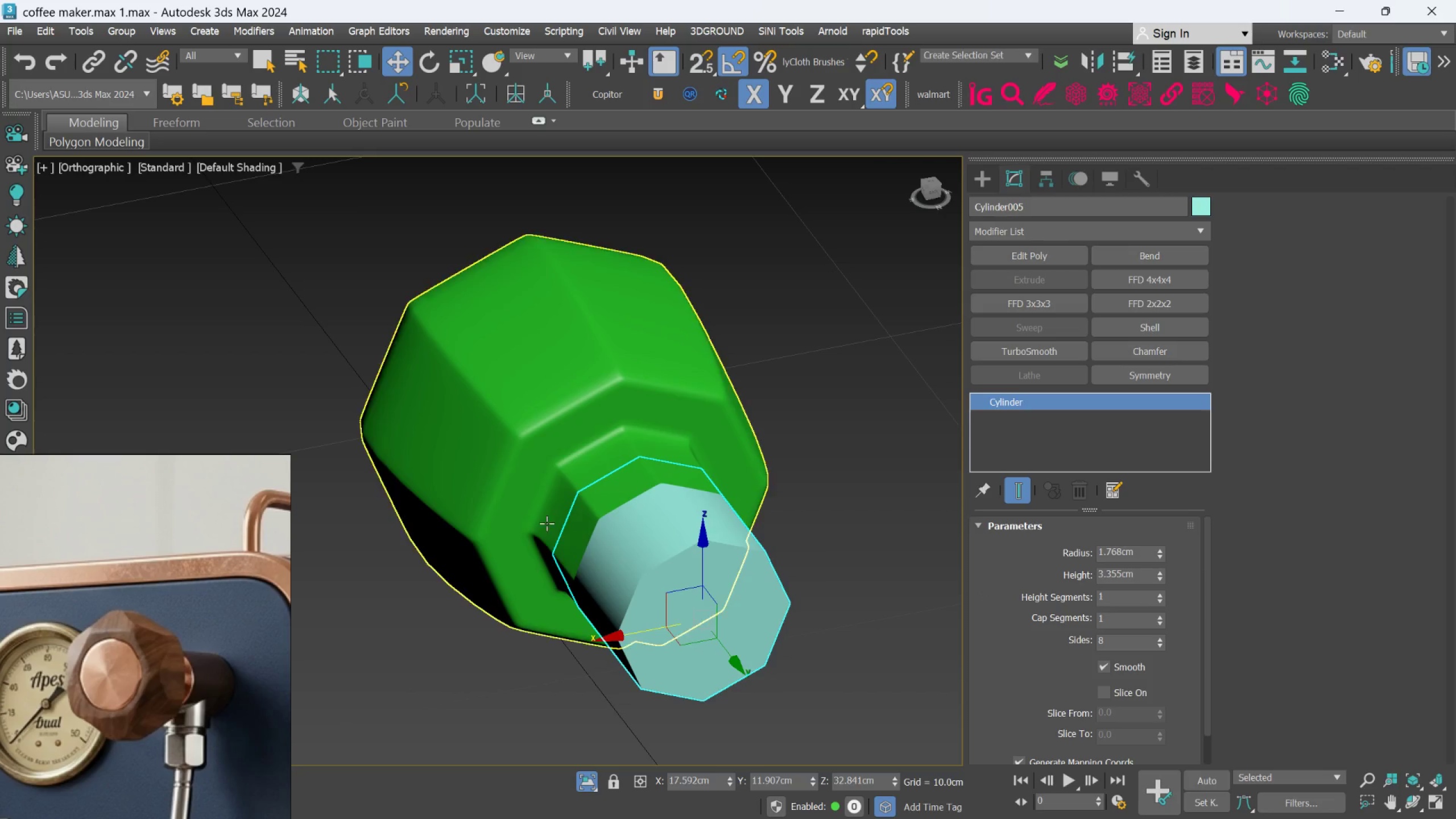 
hold_key(key=AltLeft, duration=1.52)
 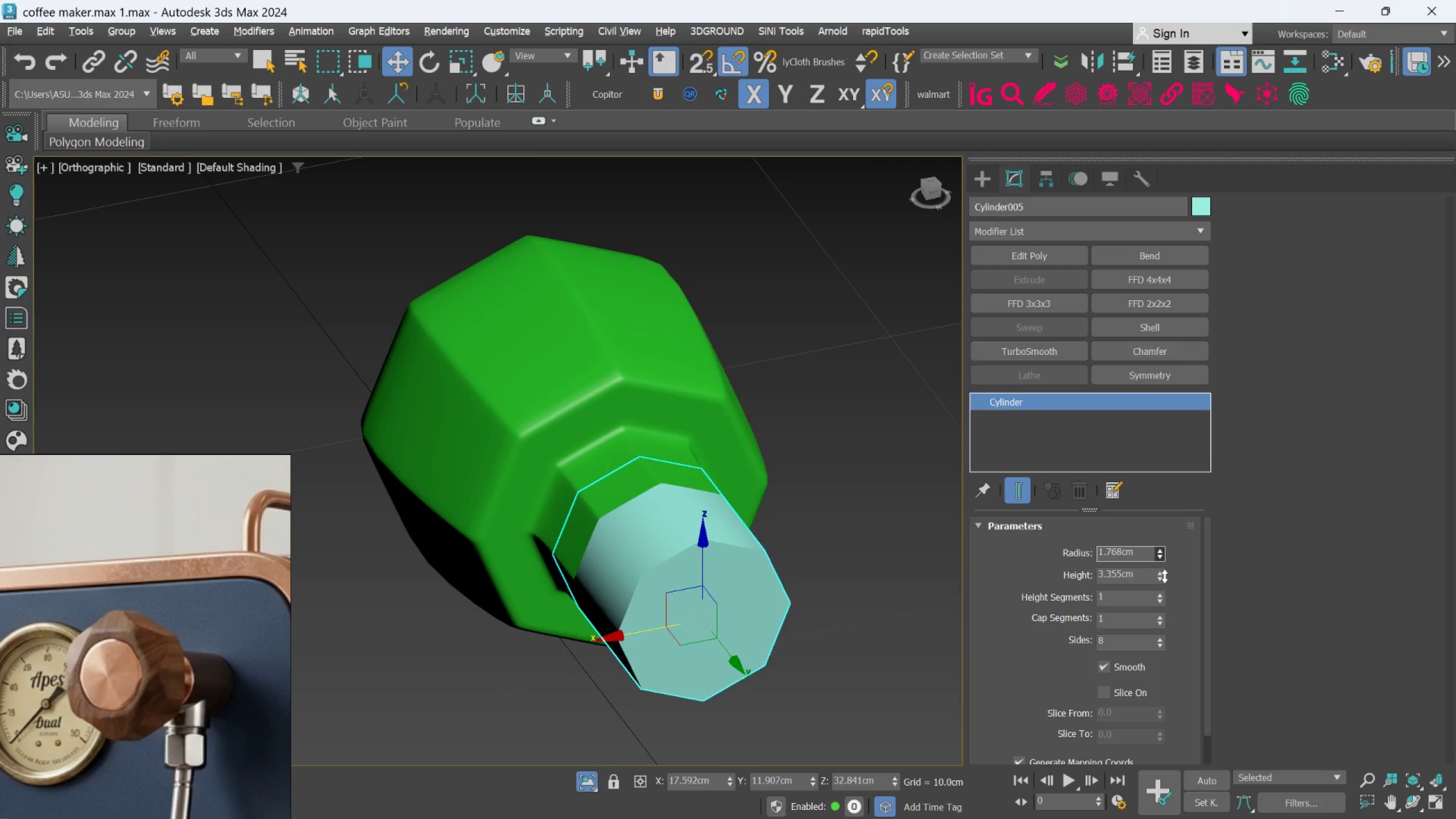 
hold_key(key=AltLeft, duration=0.92)
 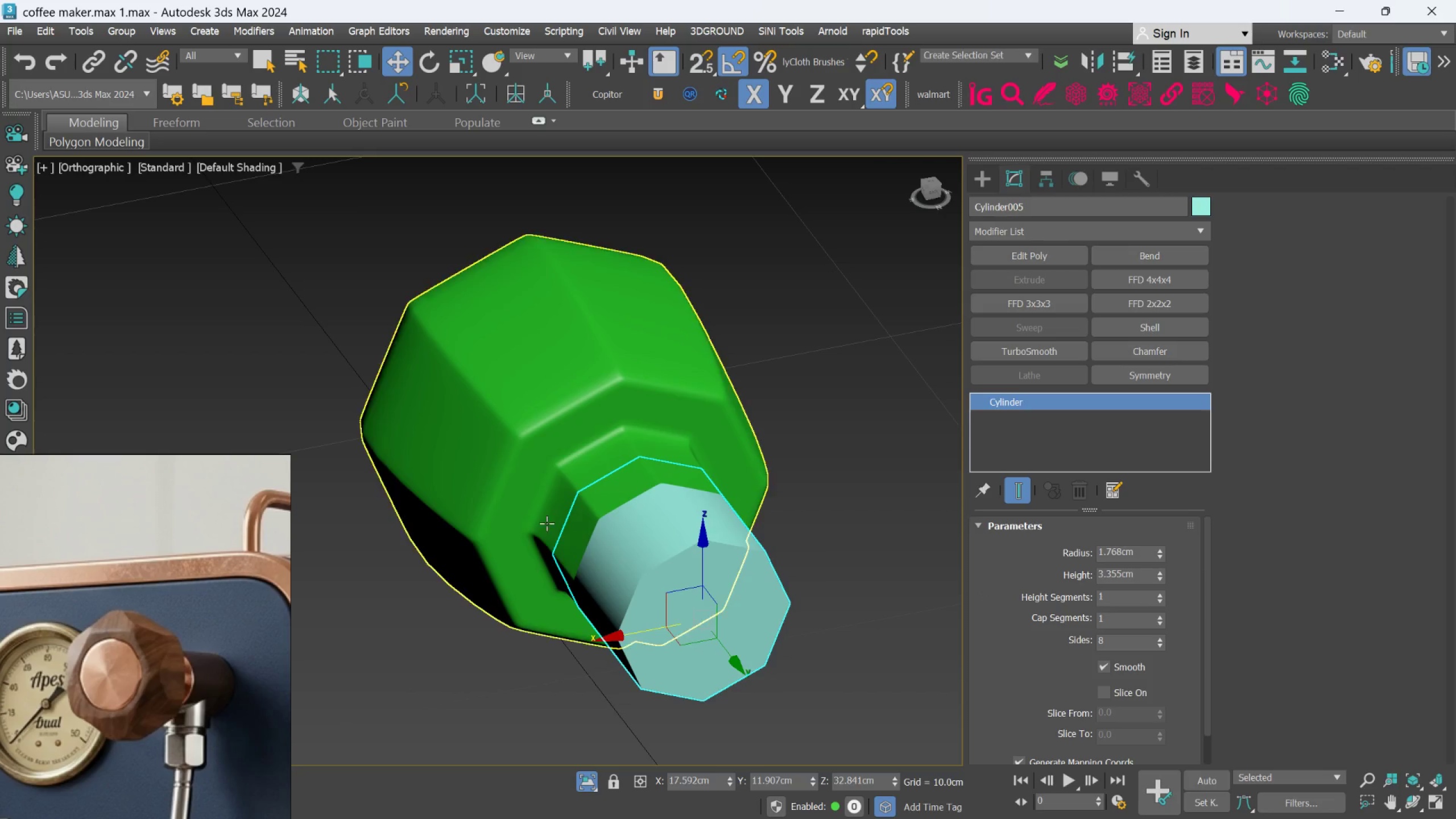 
left_click([595, 465])
 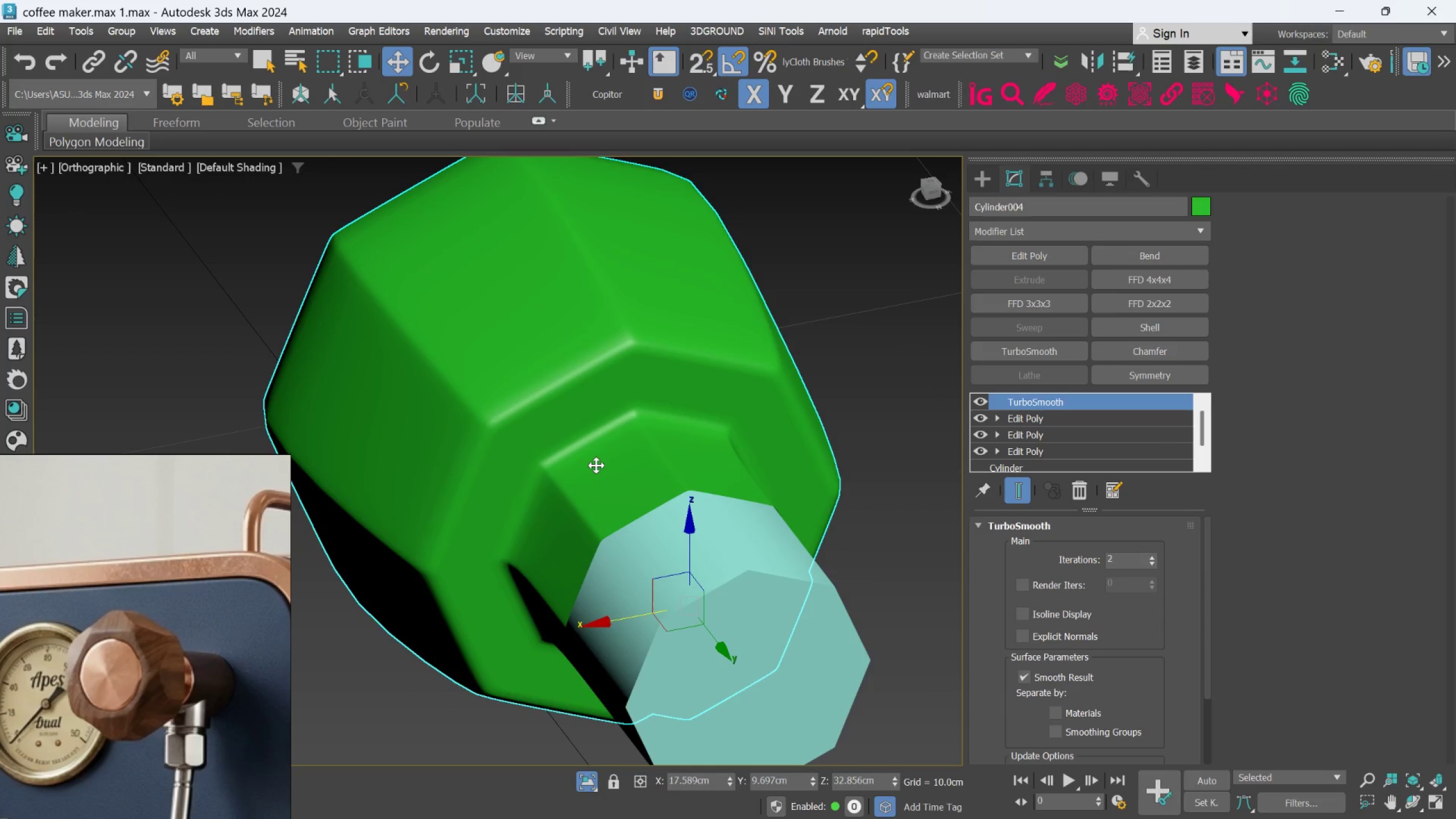 
scroll: coordinate [594, 466], scroll_direction: up, amount: 1.0
 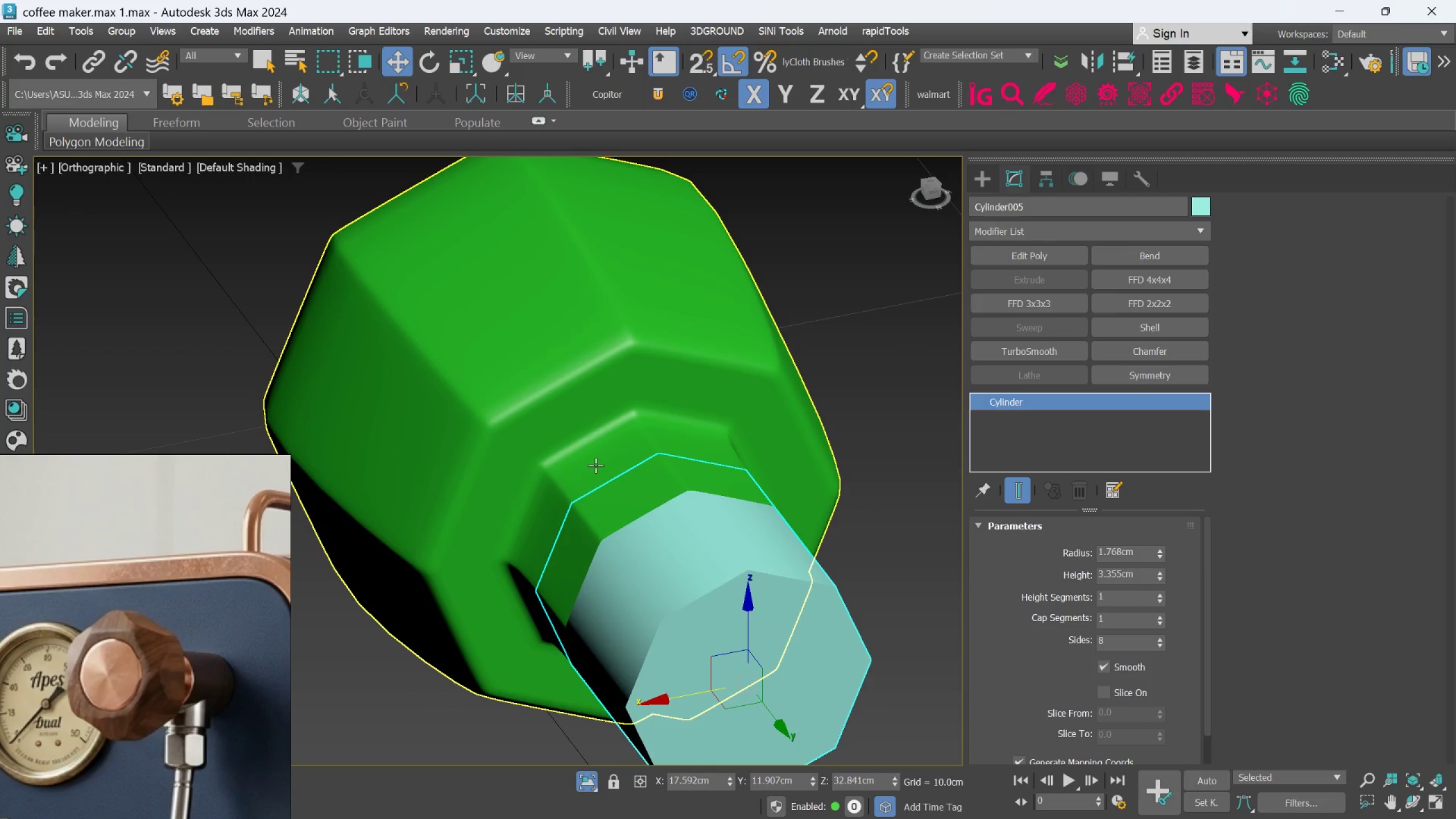 
hold_key(key=AltLeft, duration=0.83)
 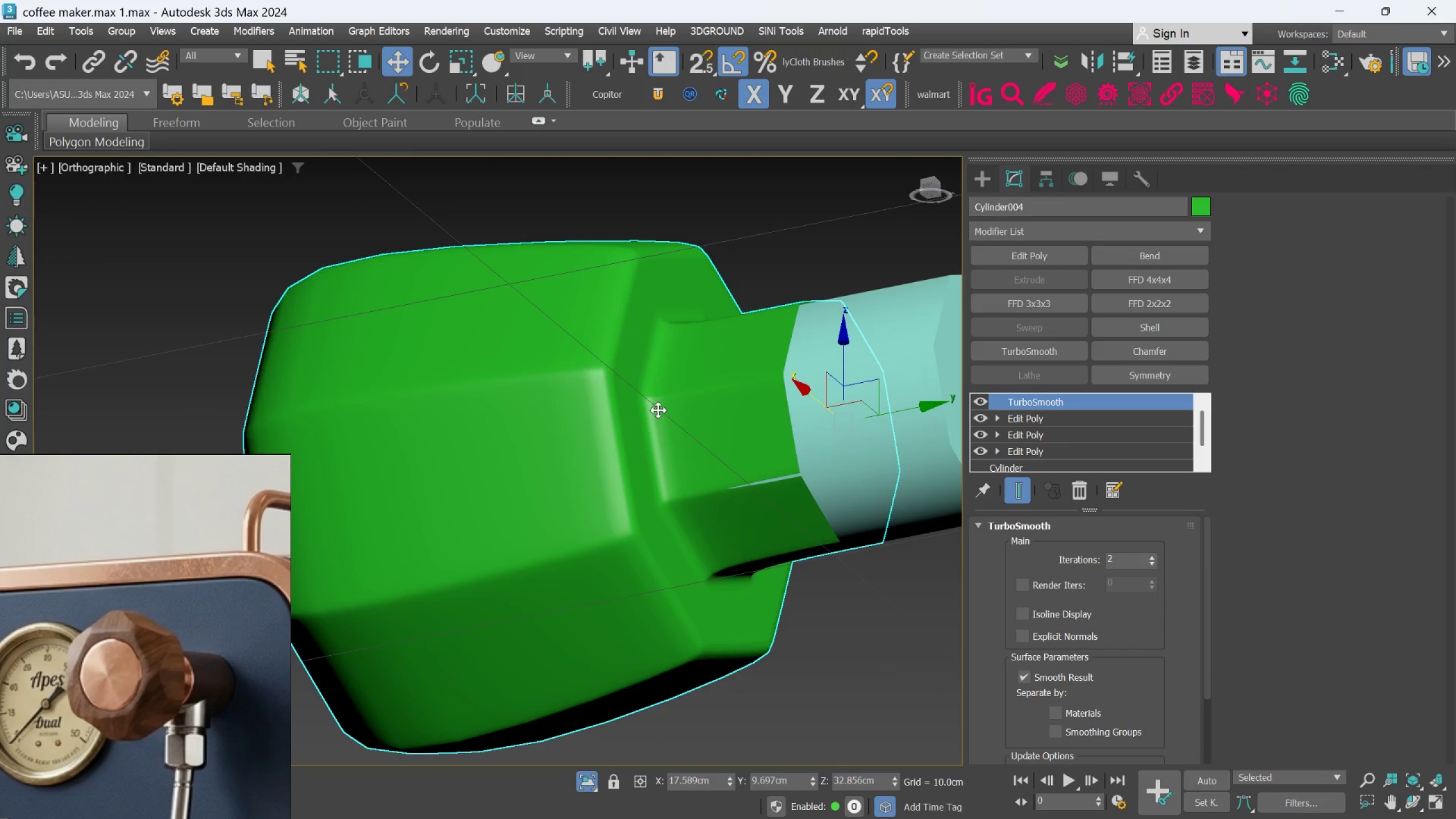 
hold_key(key=AltLeft, duration=0.45)
 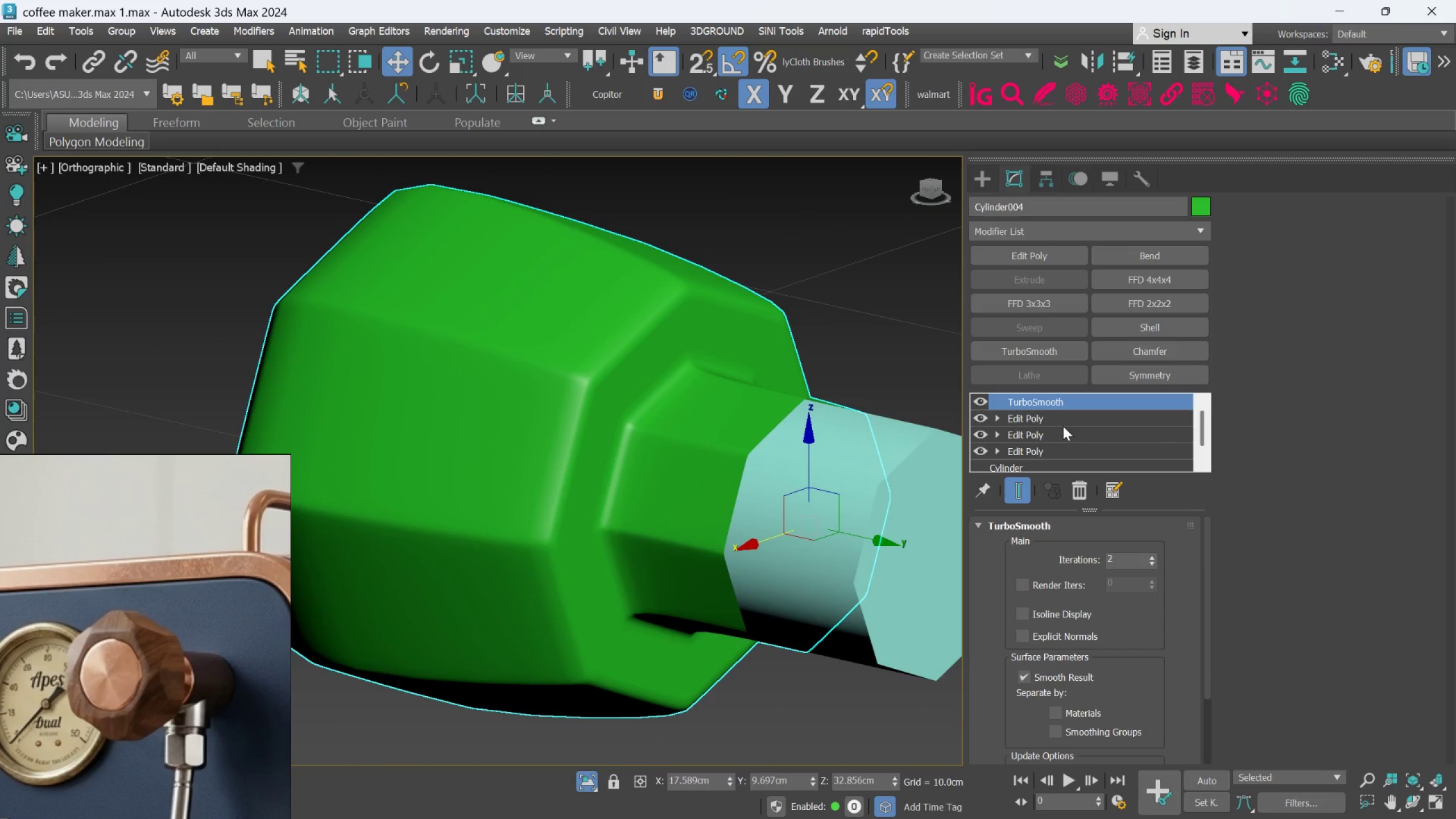 
left_click([1061, 419])
 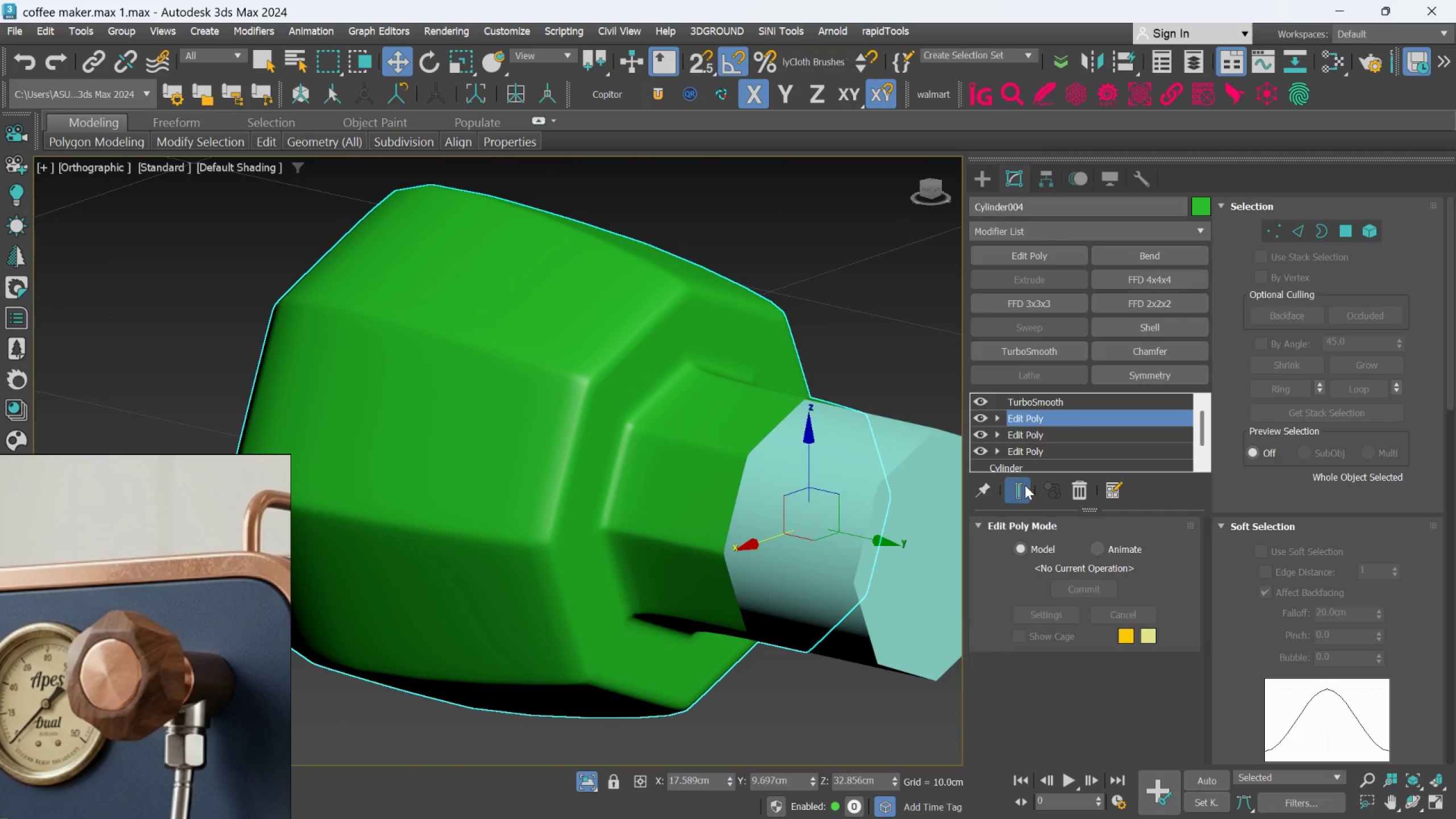 
left_click([1021, 489])
 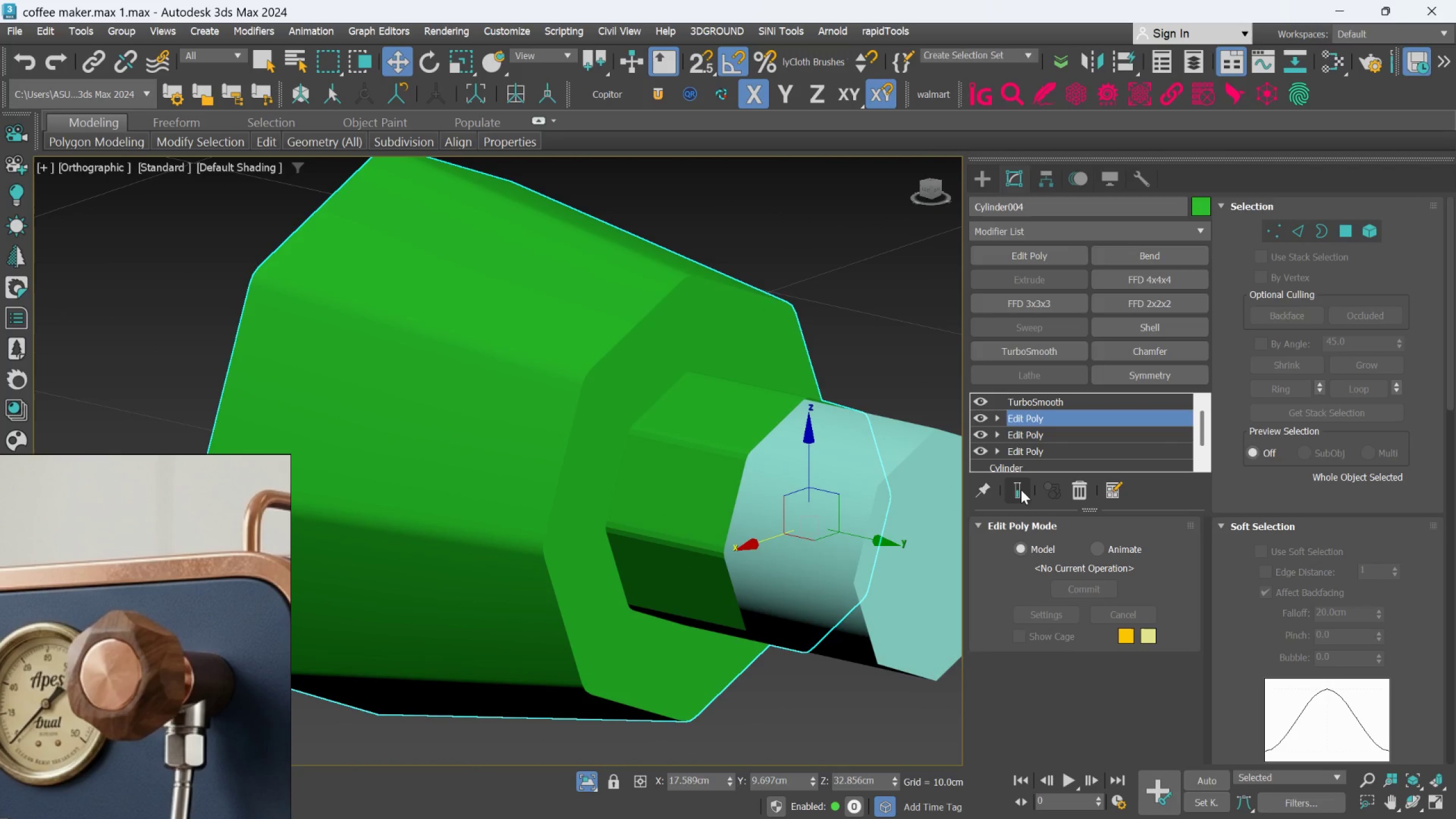 
key(F4)
 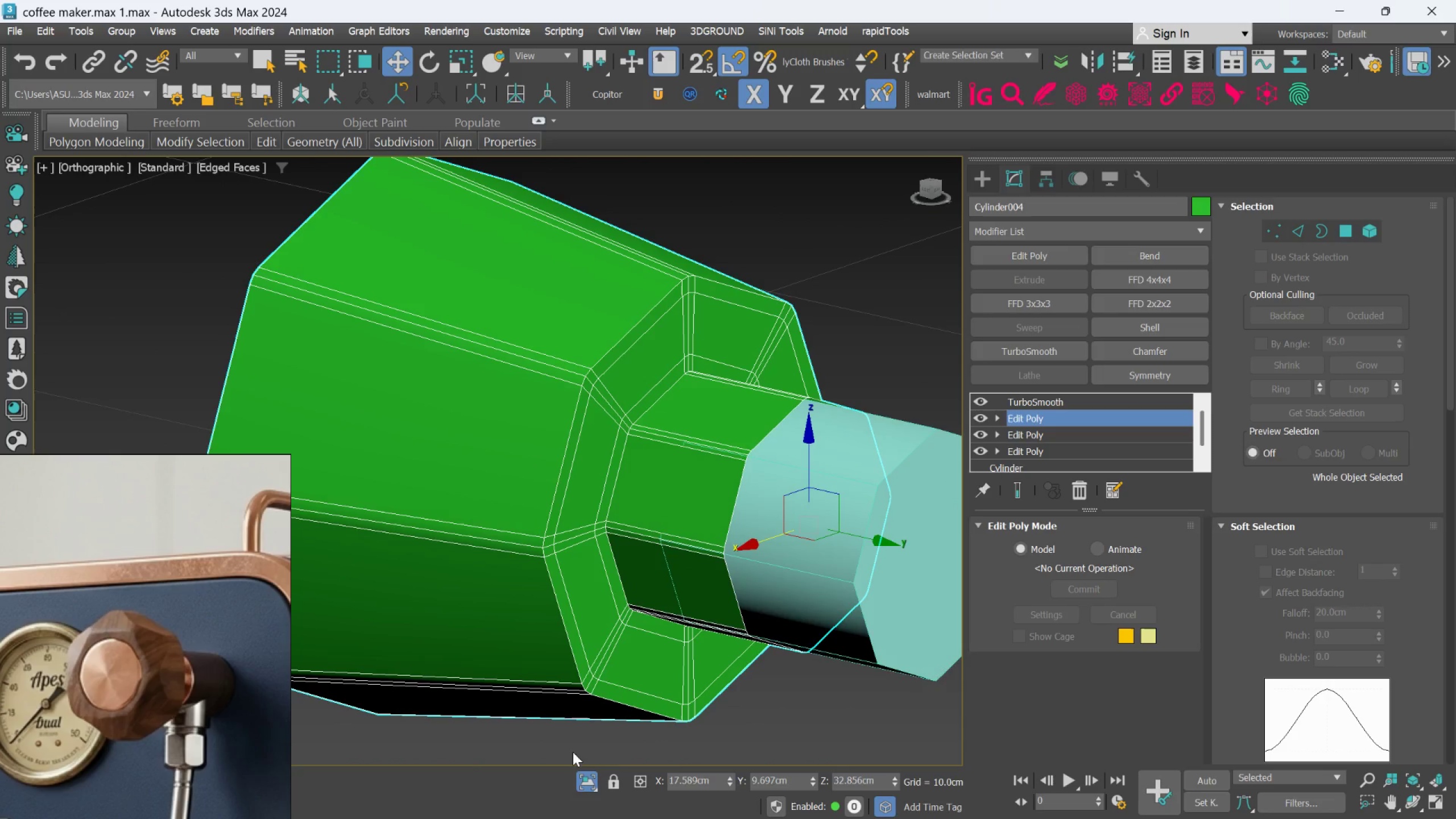 
left_click([592, 787])
 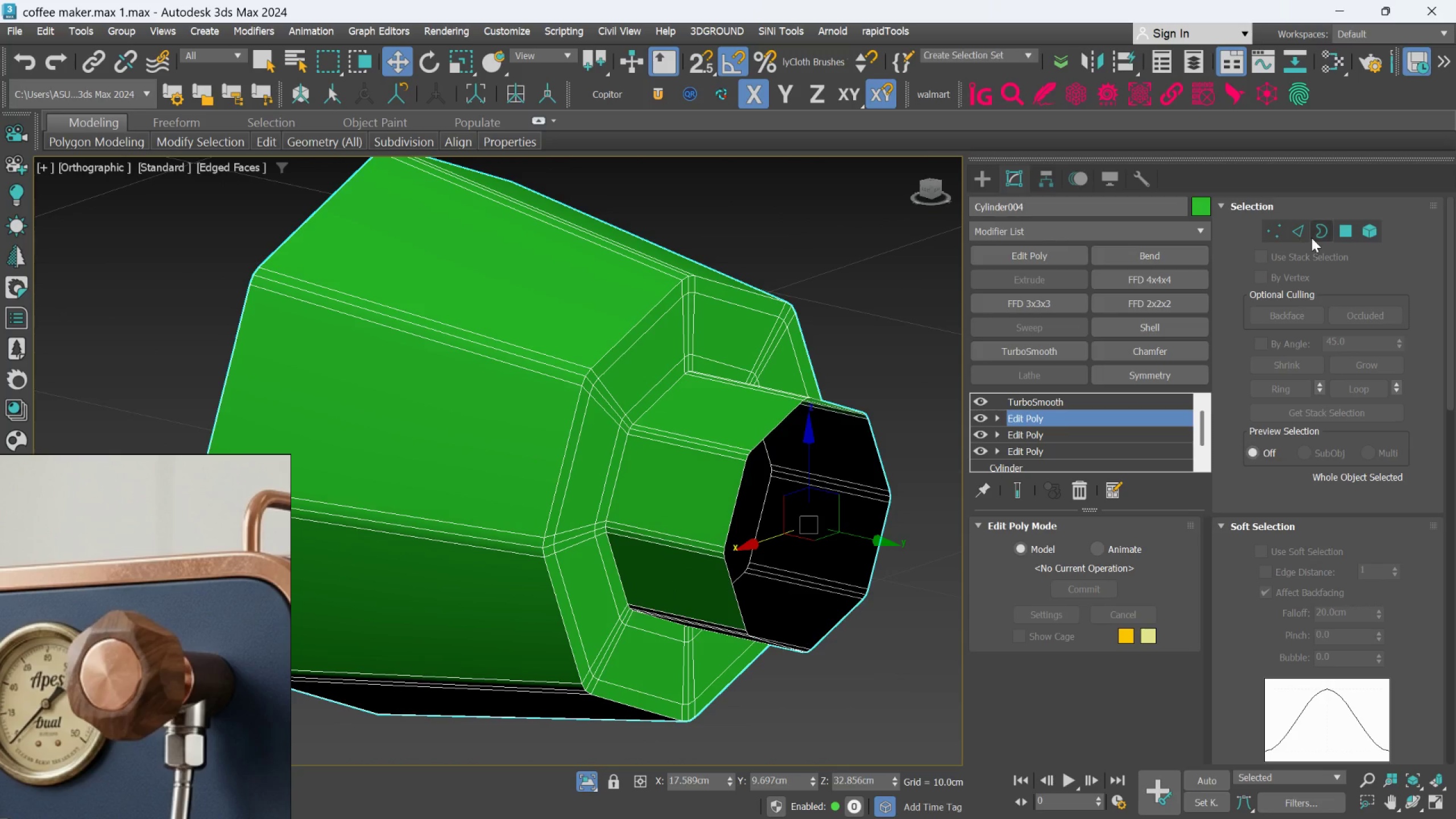 
left_click_drag(start_coordinate=[1295, 238], to_coordinate=[1293, 241])
 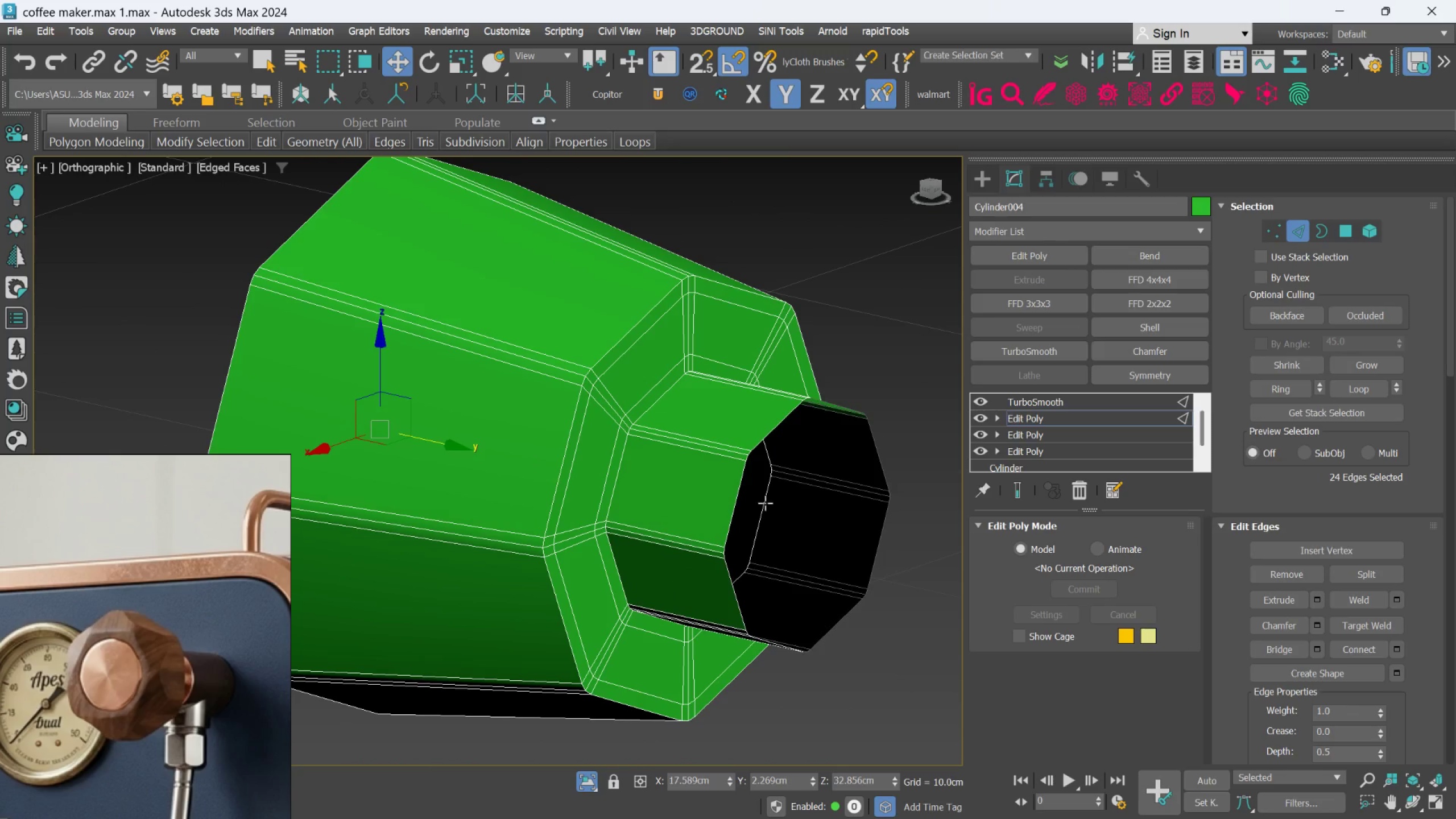 
scroll: coordinate [762, 502], scroll_direction: up, amount: 1.0
 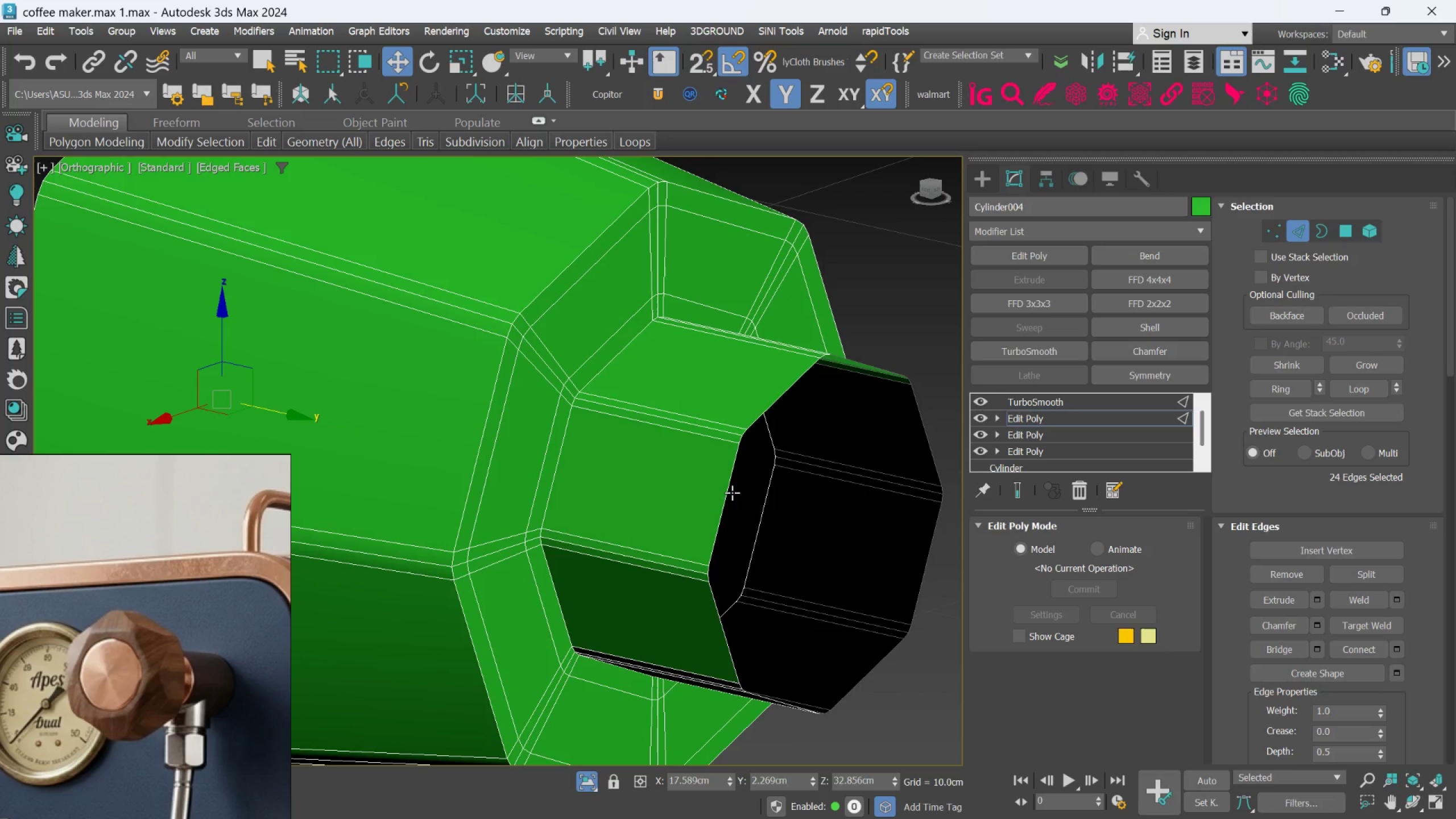 
double_click([731, 492])
 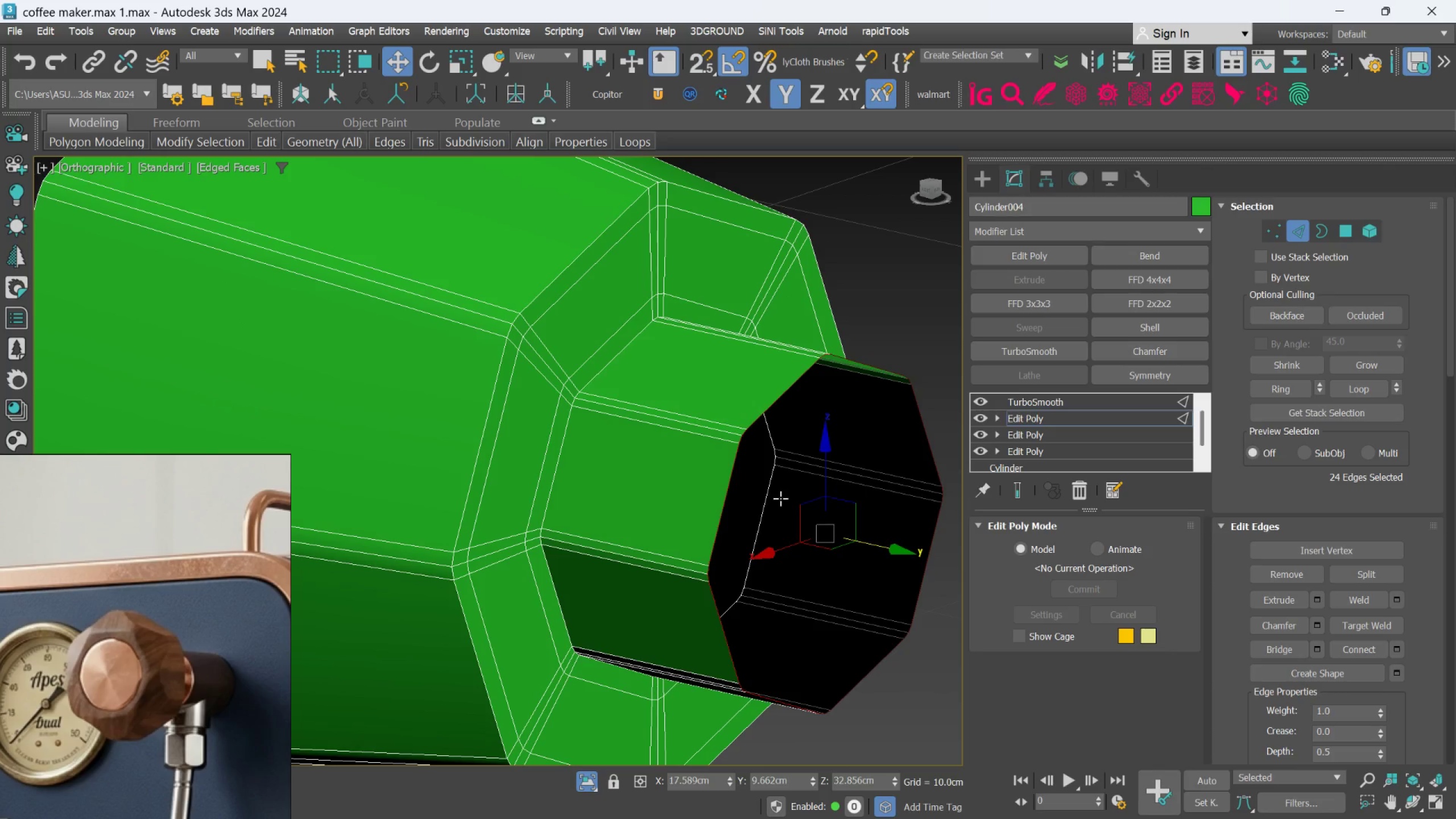 
wait(37.7)
 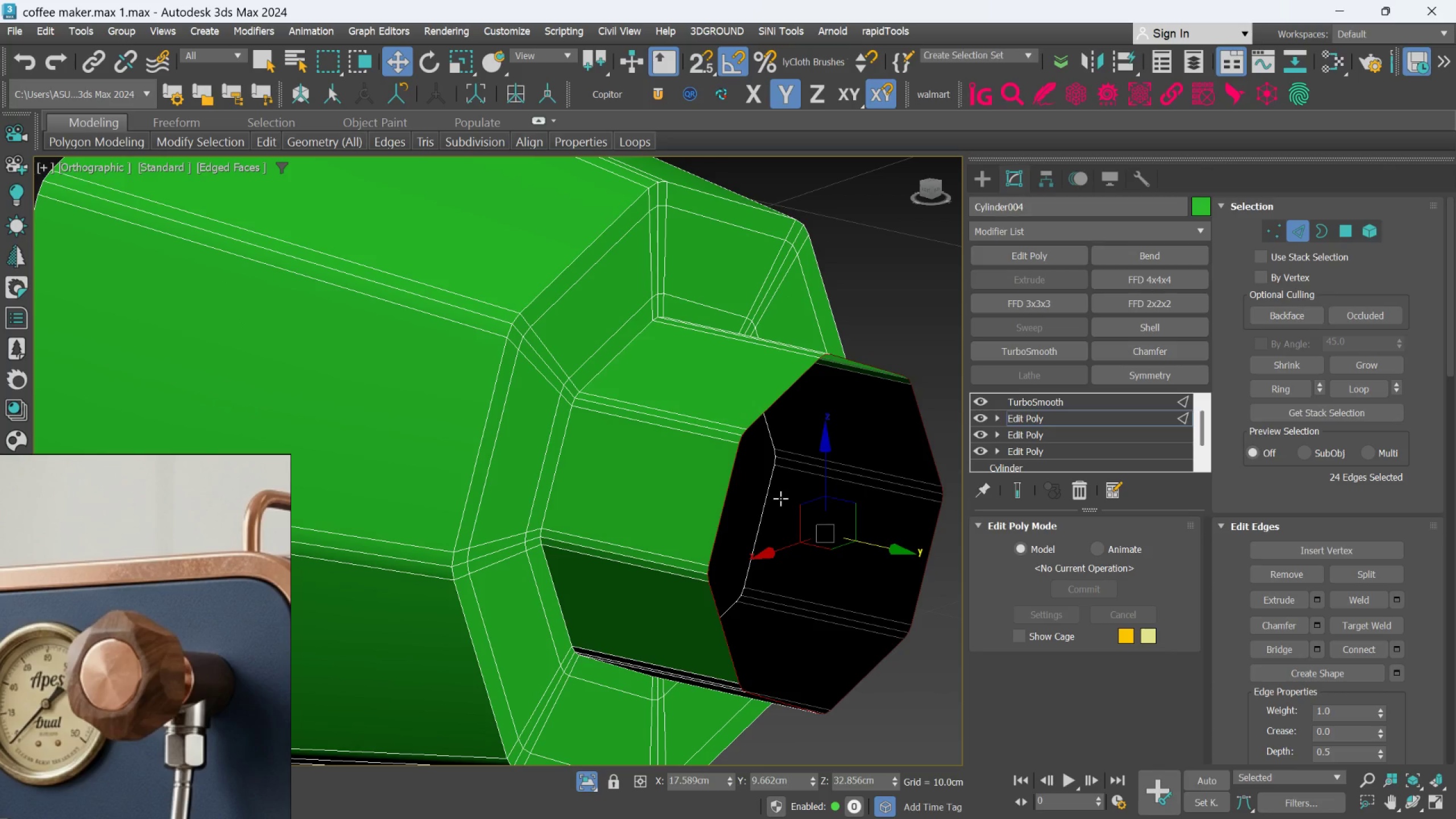 
key(R)
 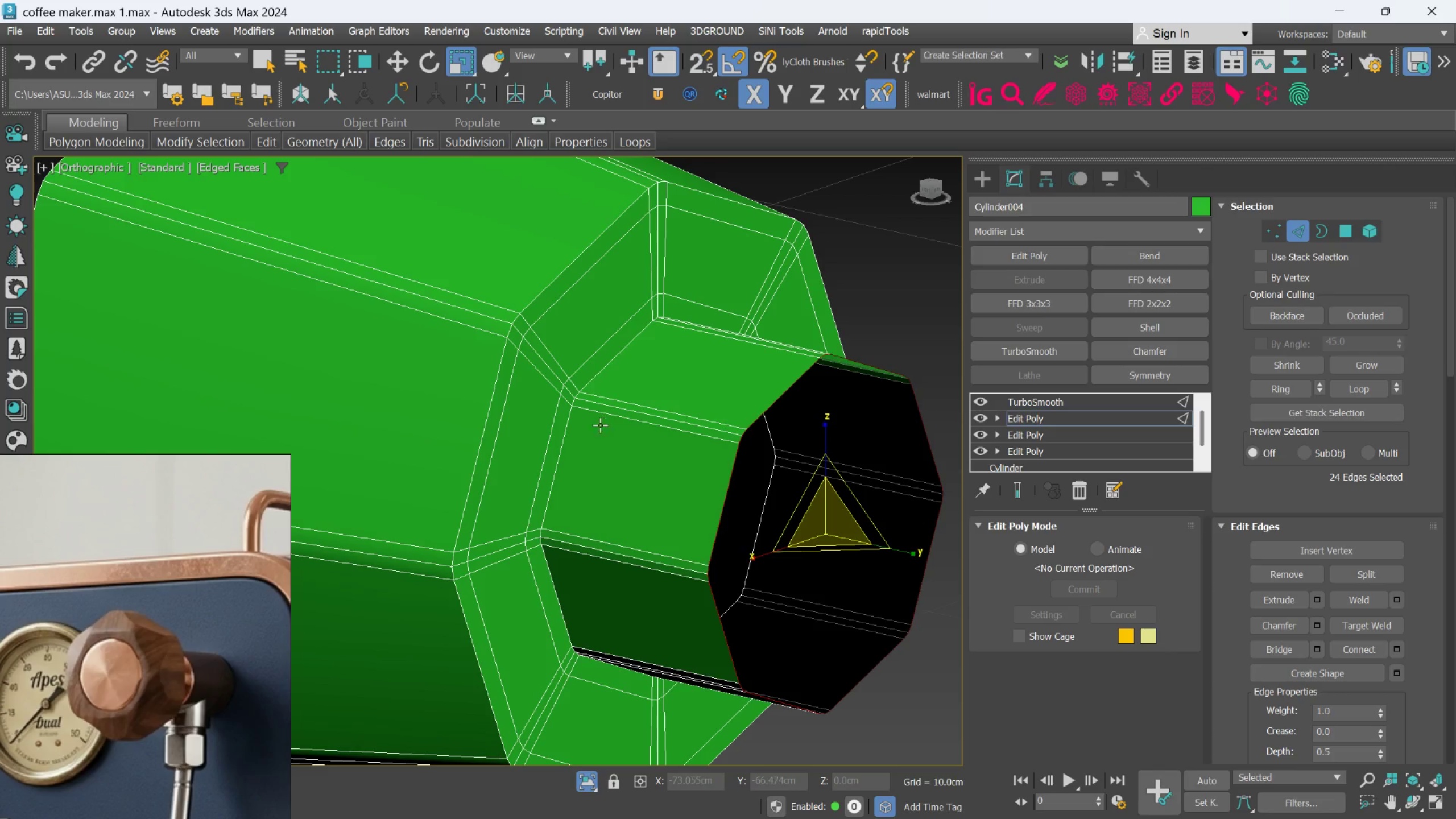 
double_click([561, 439])
 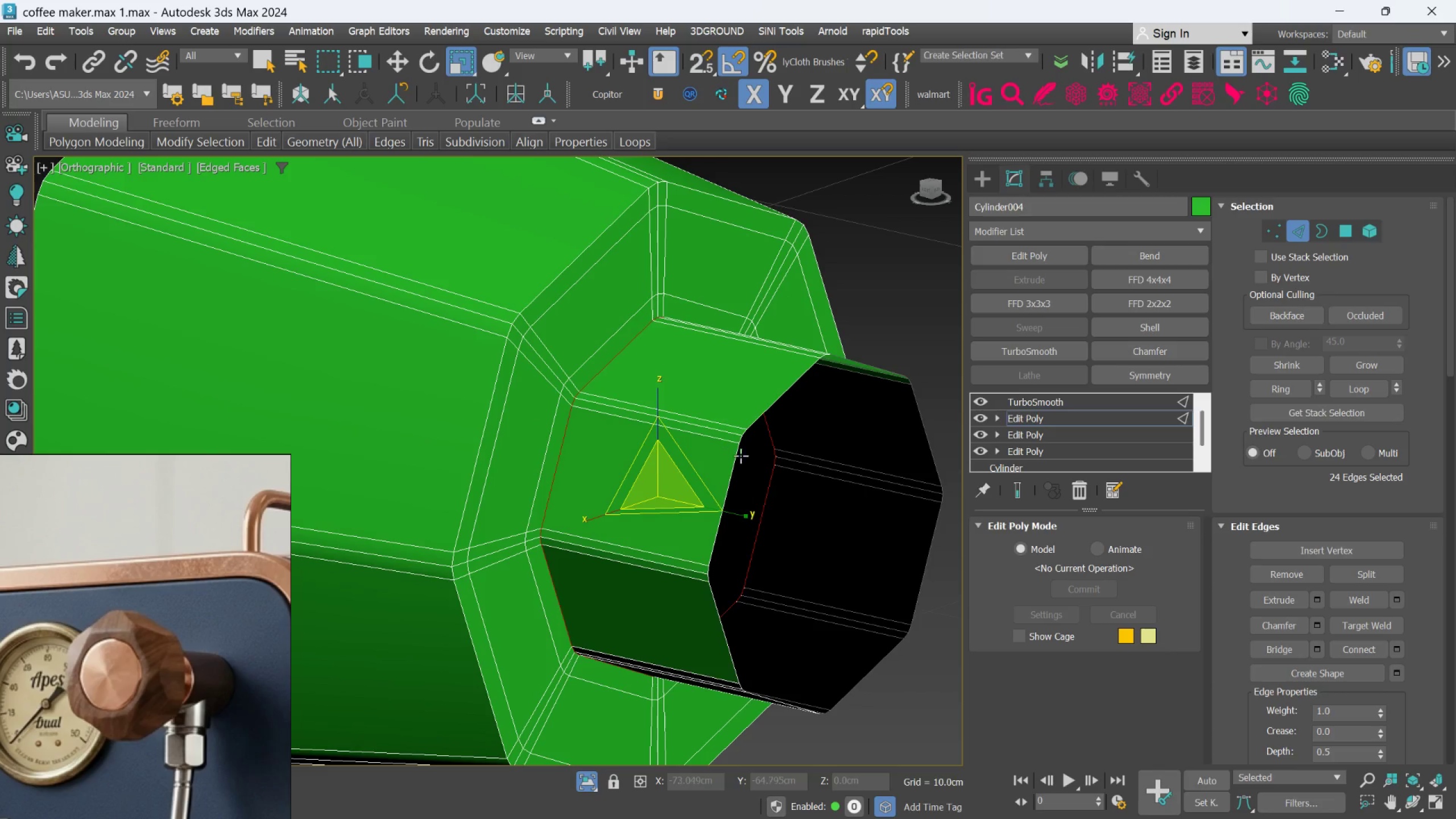 
hold_key(key=ControlLeft, duration=1.24)
left_click([760, 415])
 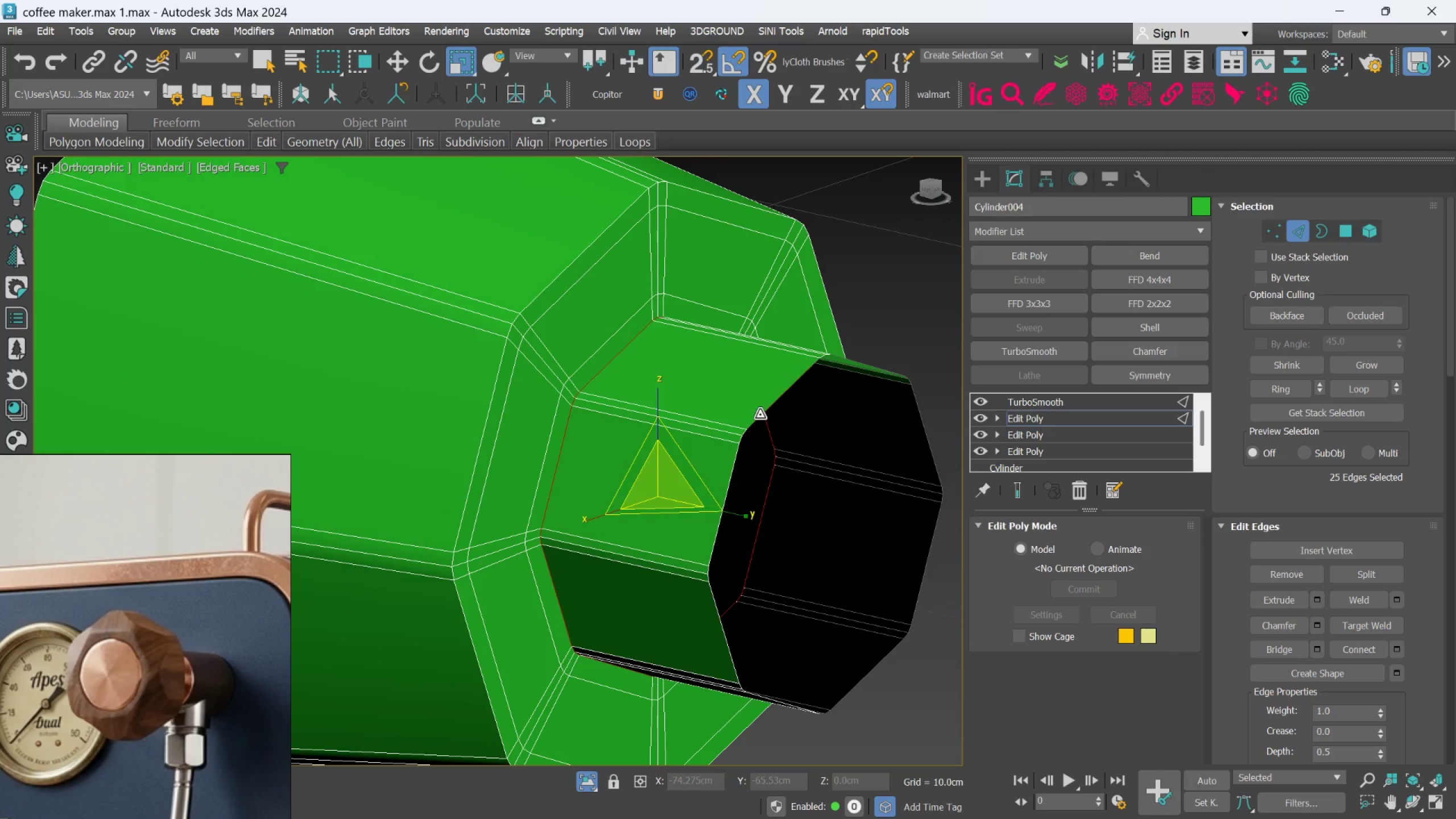 
double_click([760, 415])
 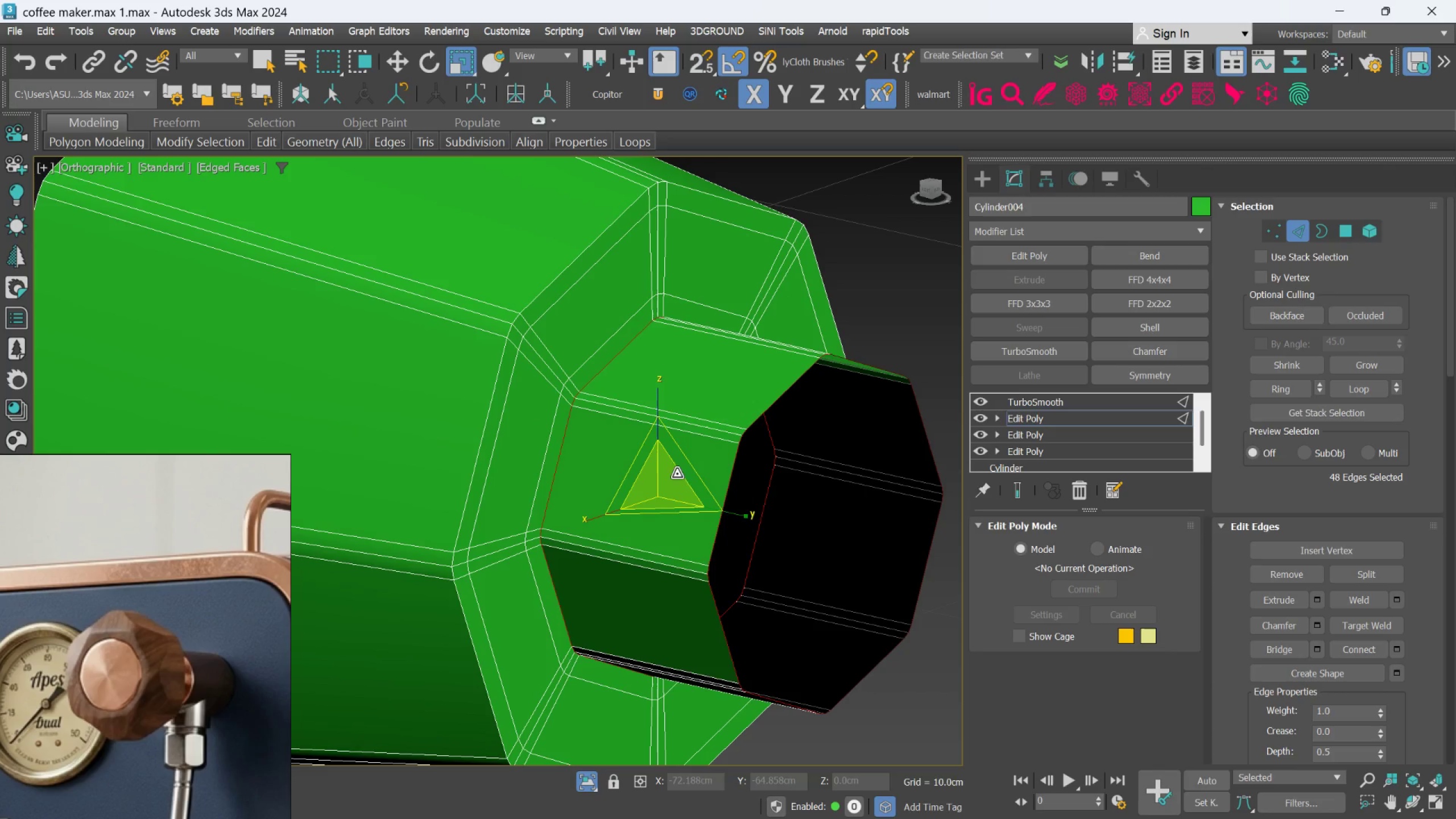 
left_click_drag(start_coordinate=[668, 482], to_coordinate=[667, 487])
 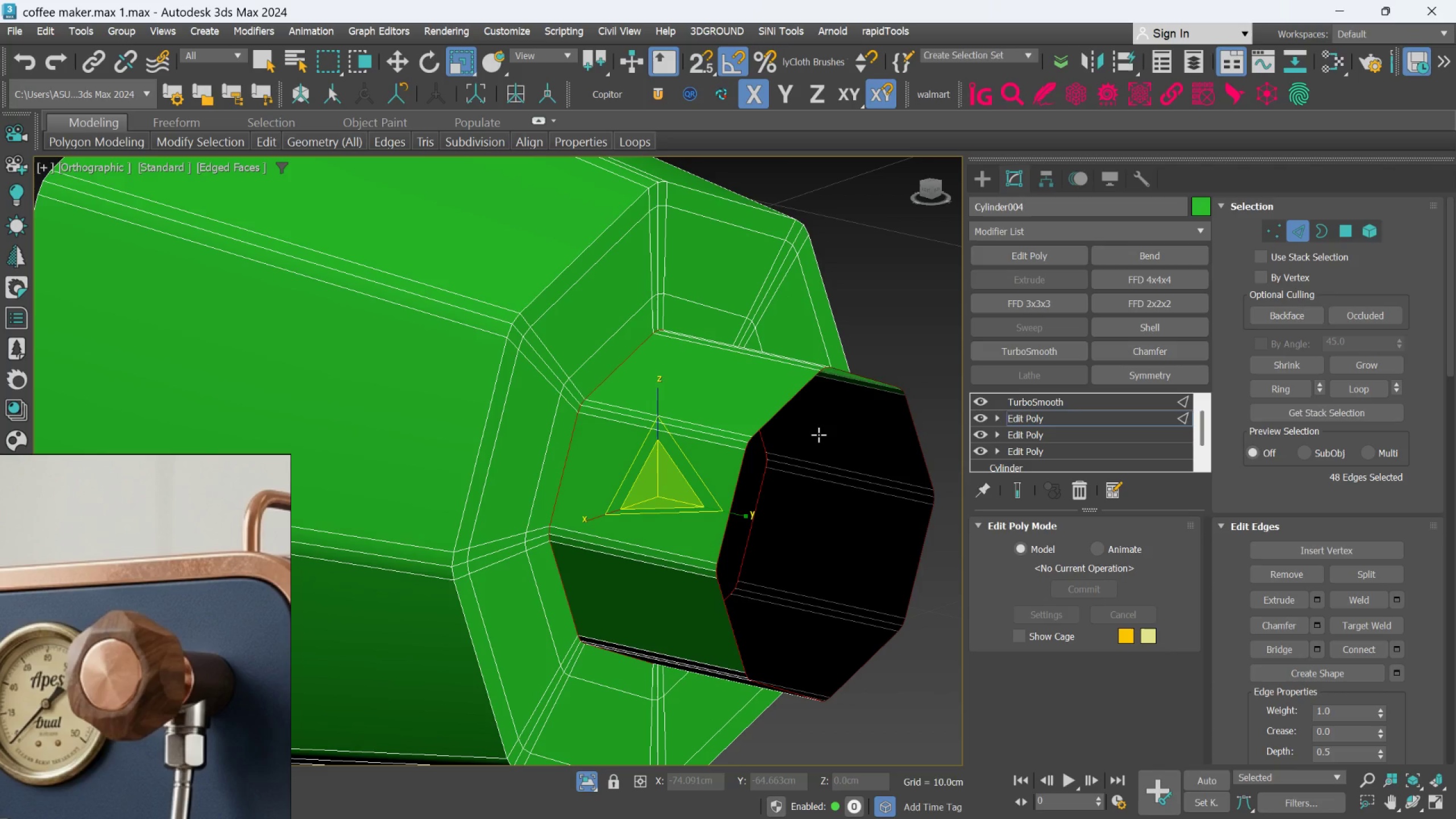 
left_click([933, 391])
 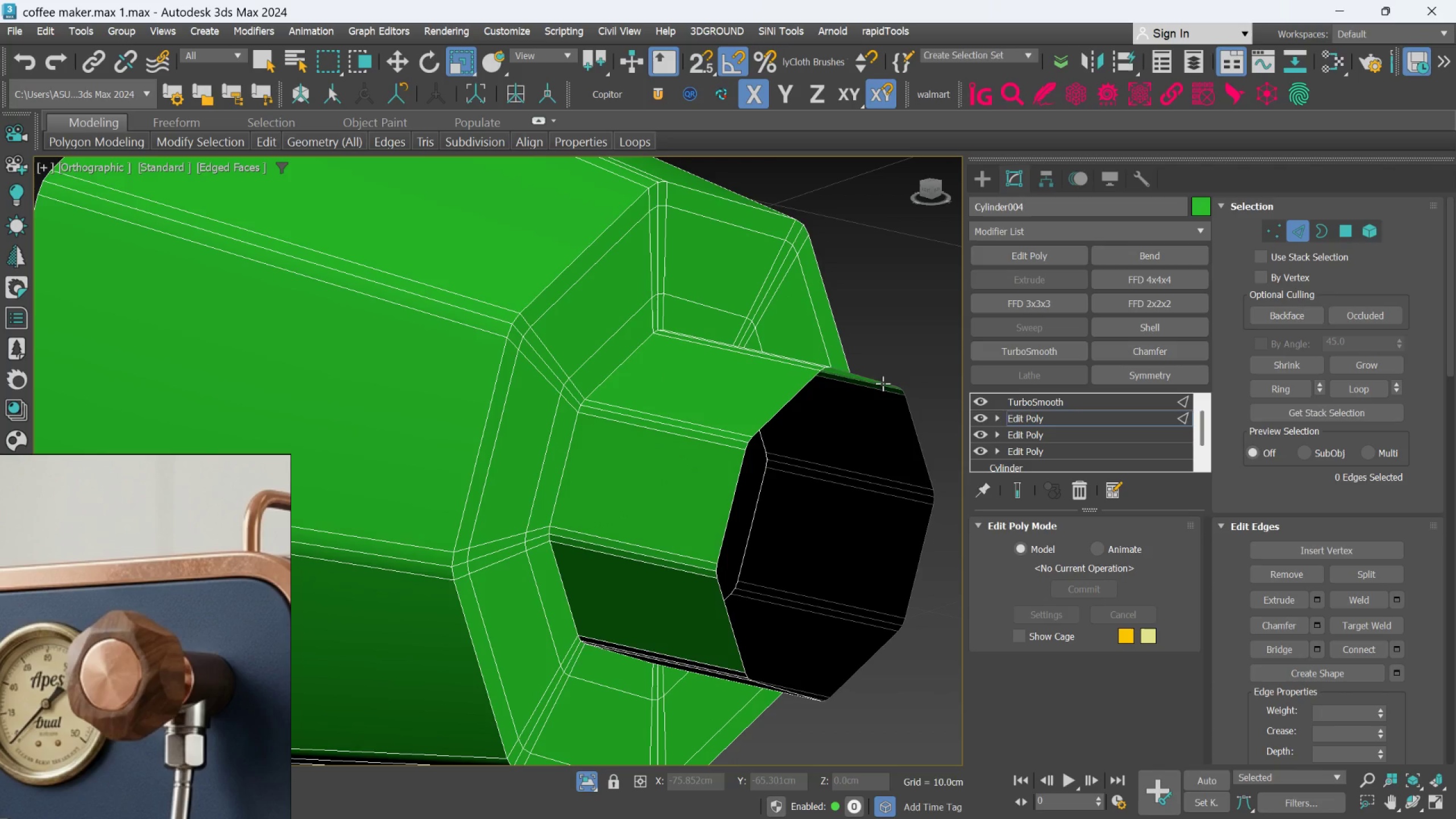 
double_click([883, 383])
 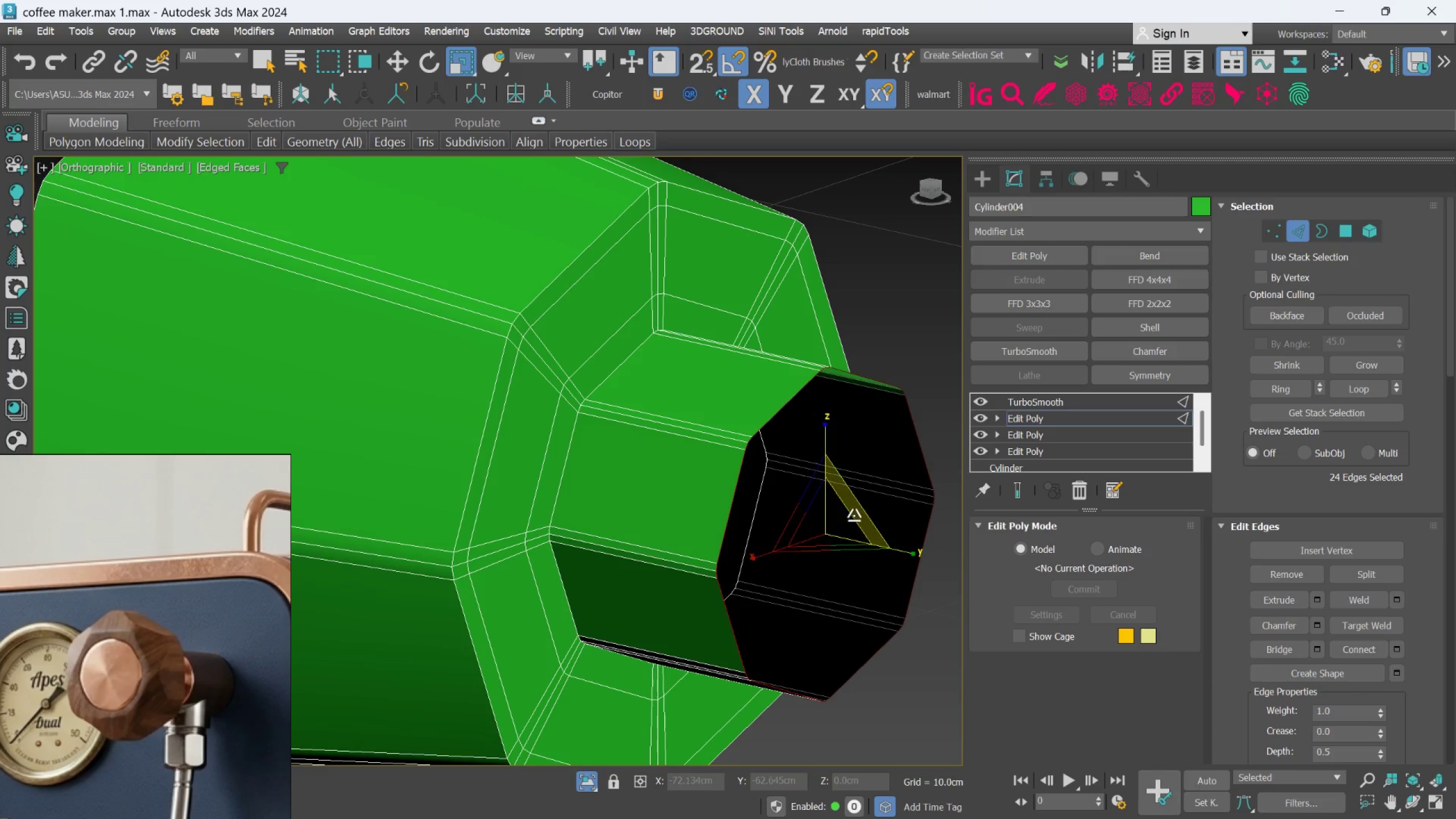 
hold_key(key=ShiftLeft, duration=1.5)
left_click_drag(start_coordinate=[842, 523], to_coordinate=[844, 537])
 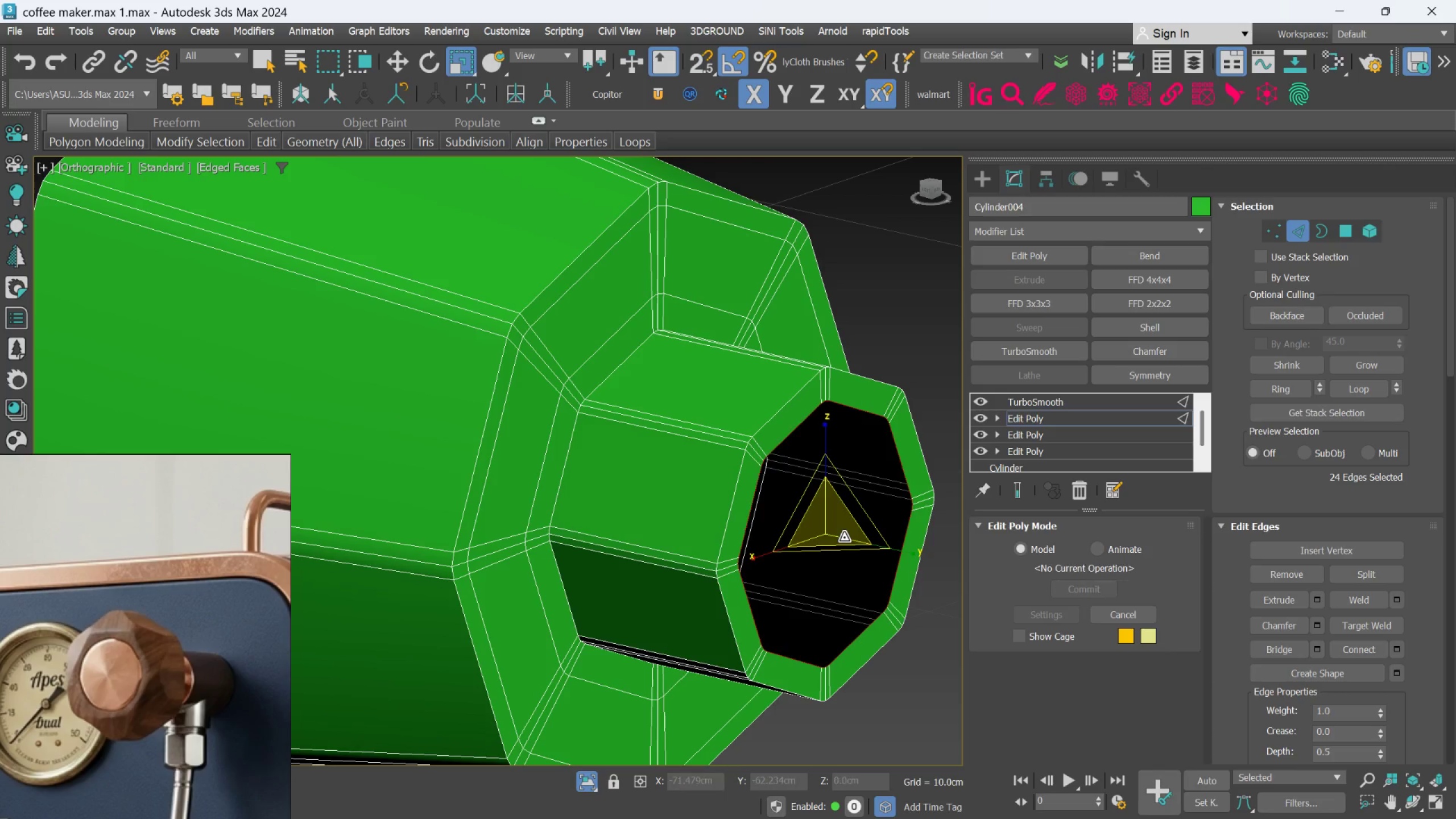 
key(Shift+ShiftLeft)
 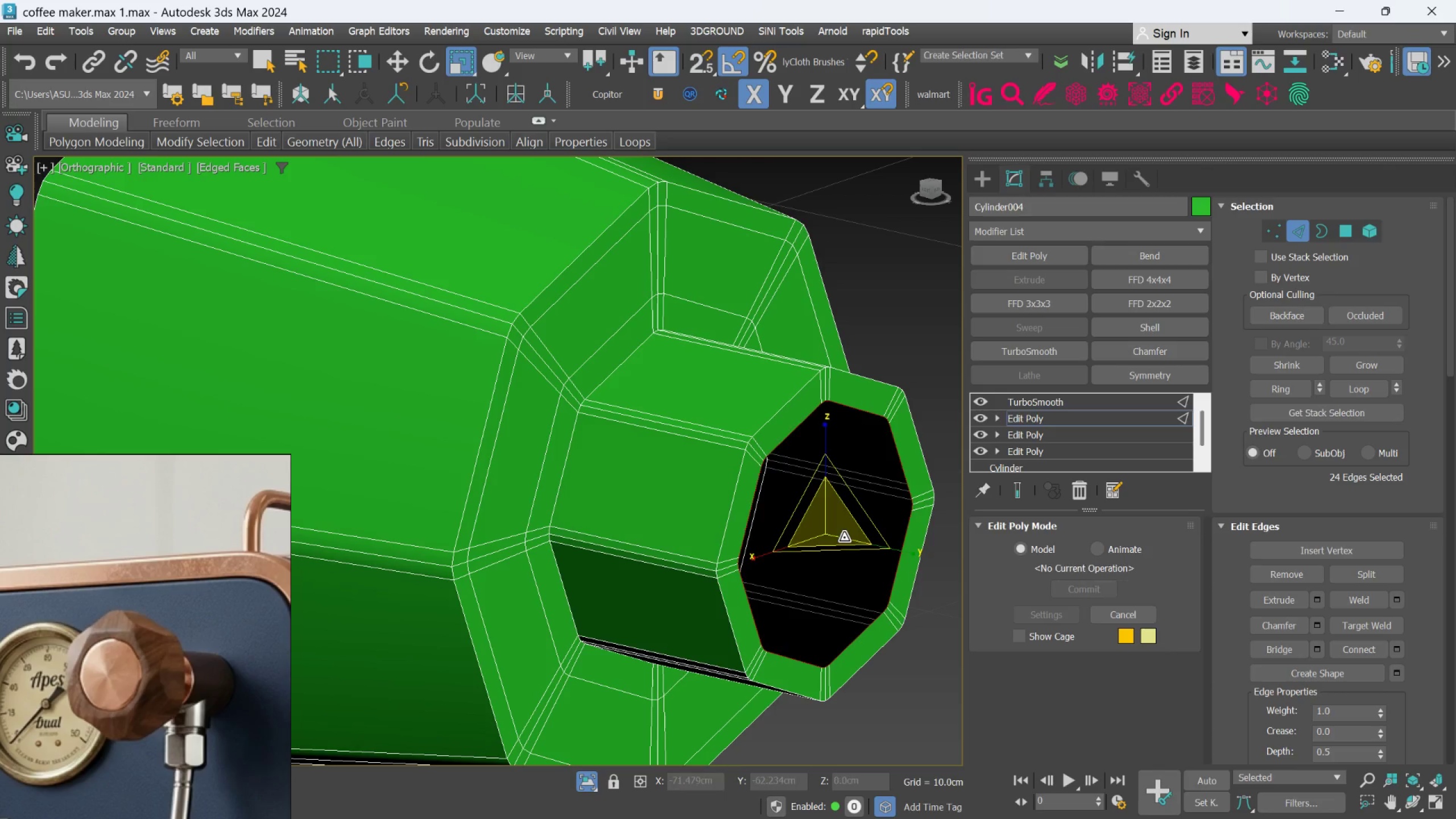 
key(Shift+ShiftLeft)
 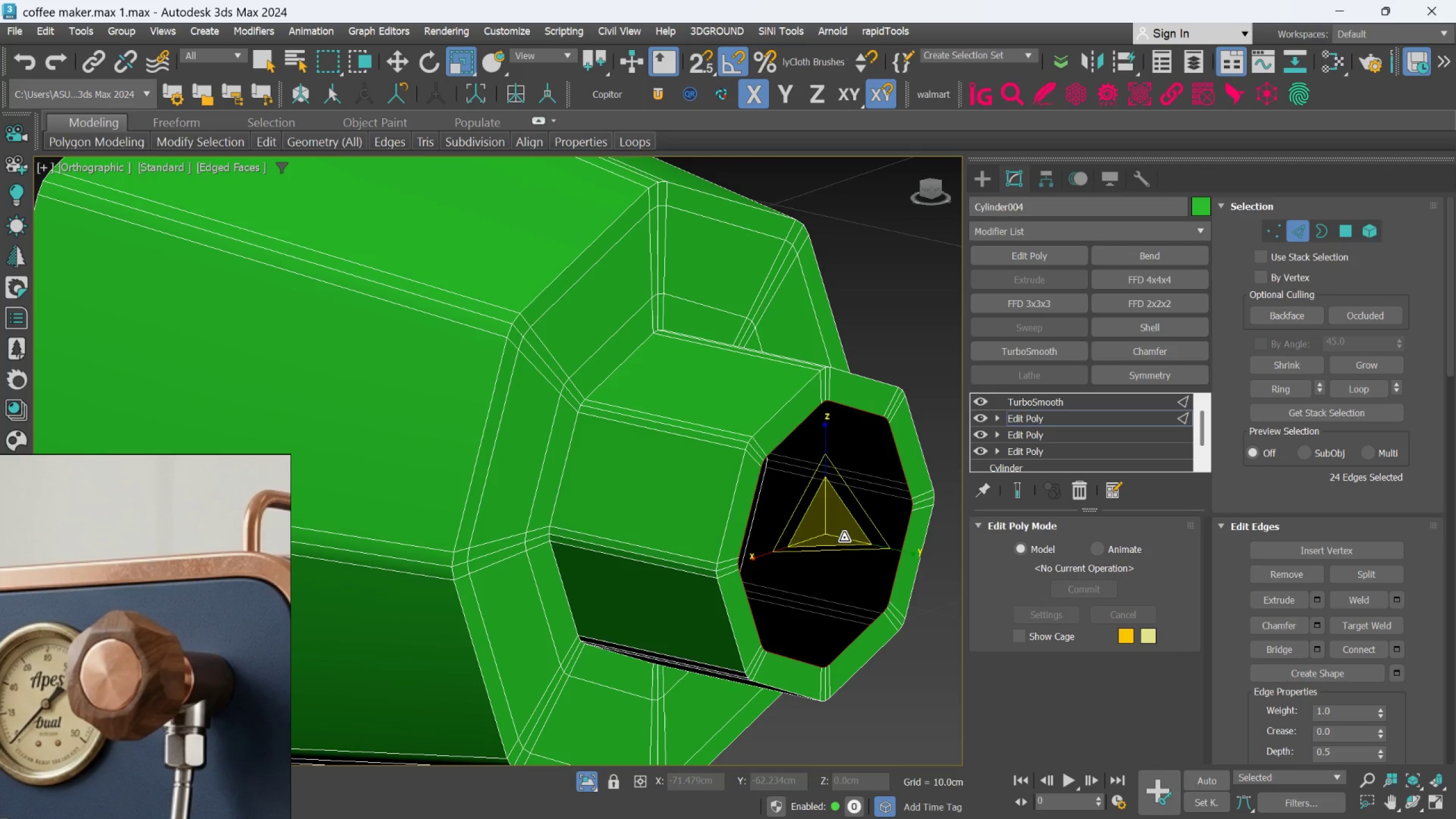 
left_click_drag(start_coordinate=[843, 534], to_coordinate=[847, 540])
 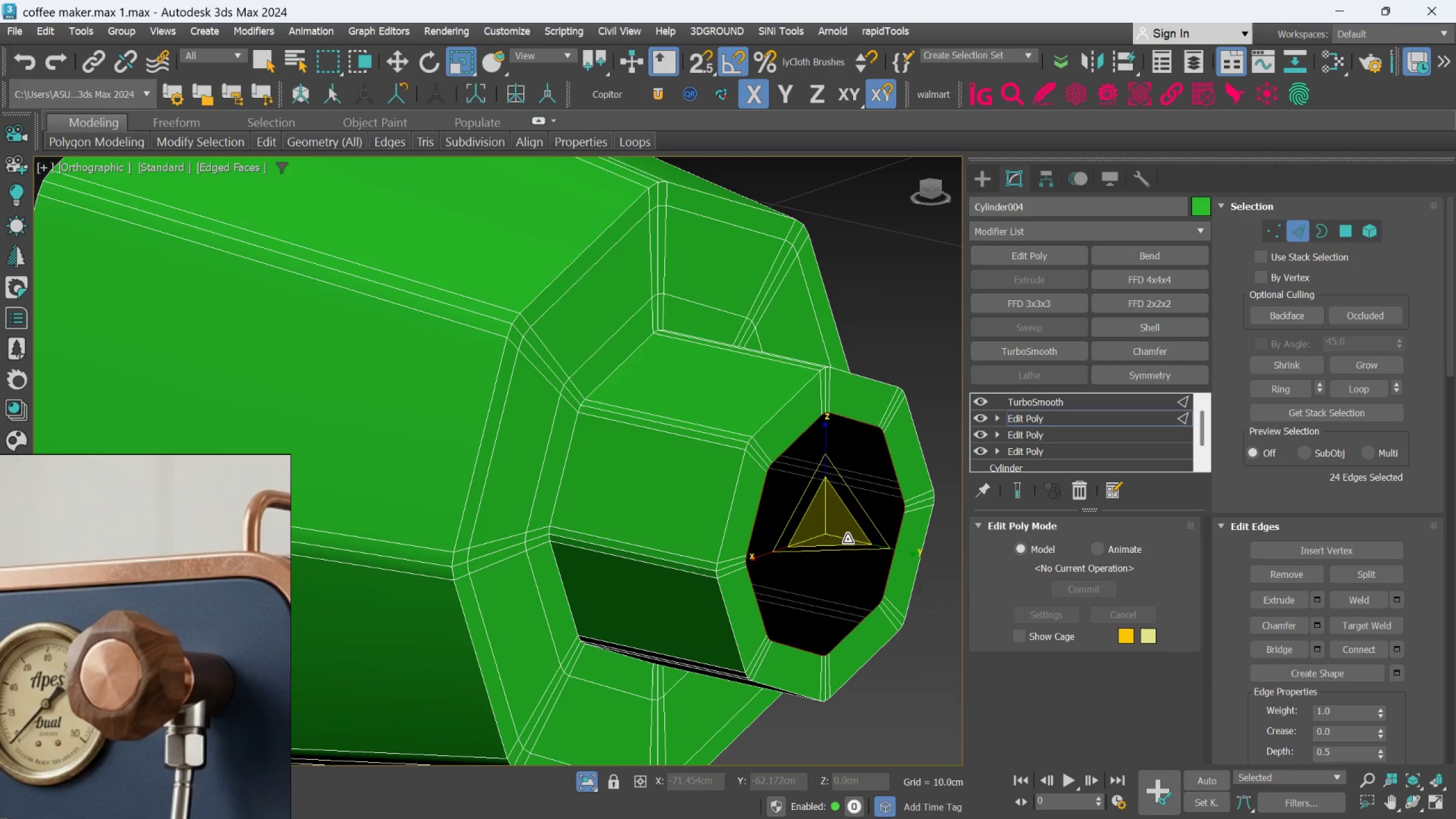 
key(W)
 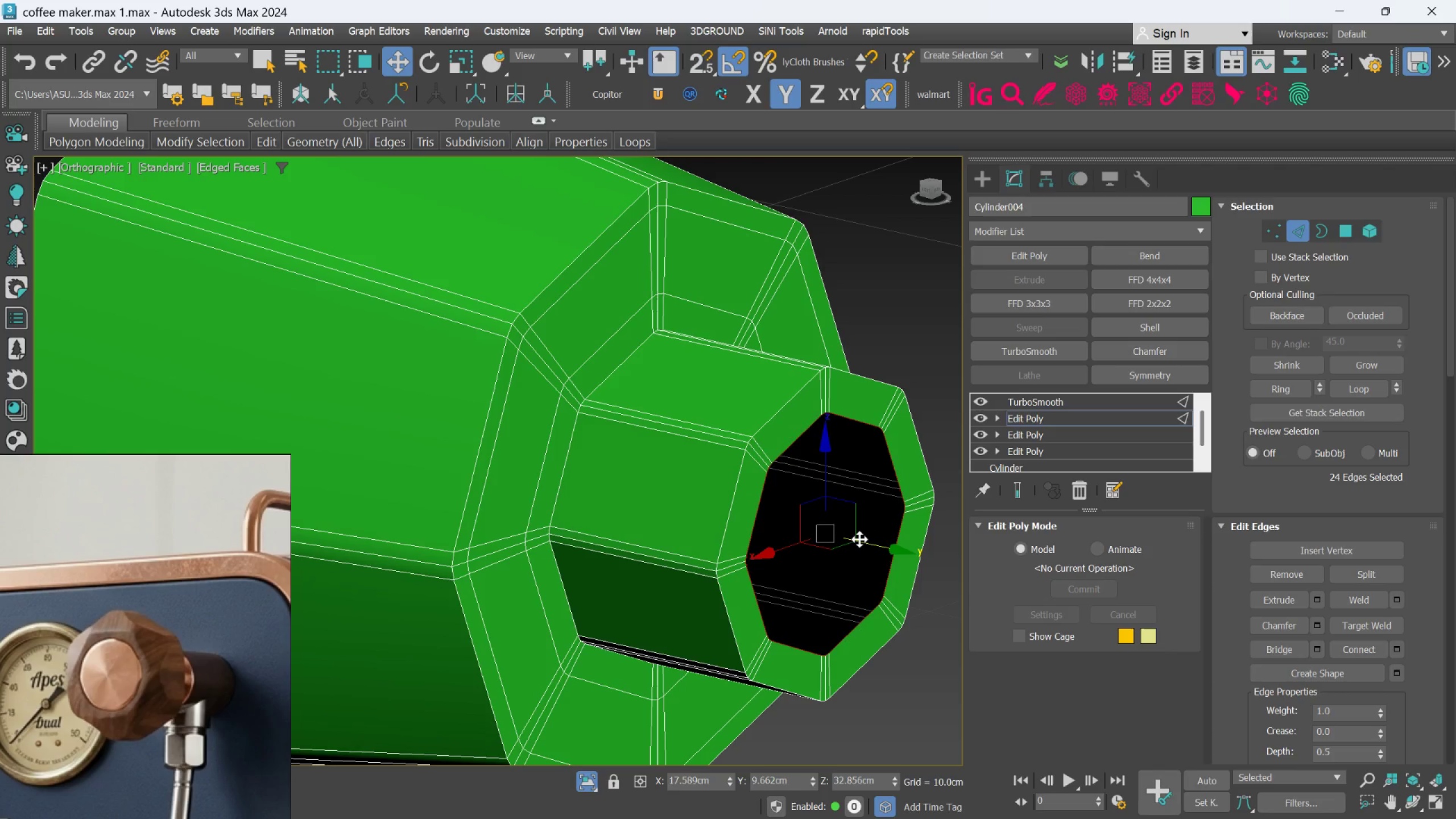 
left_click_drag(start_coordinate=[861, 539], to_coordinate=[868, 544])
 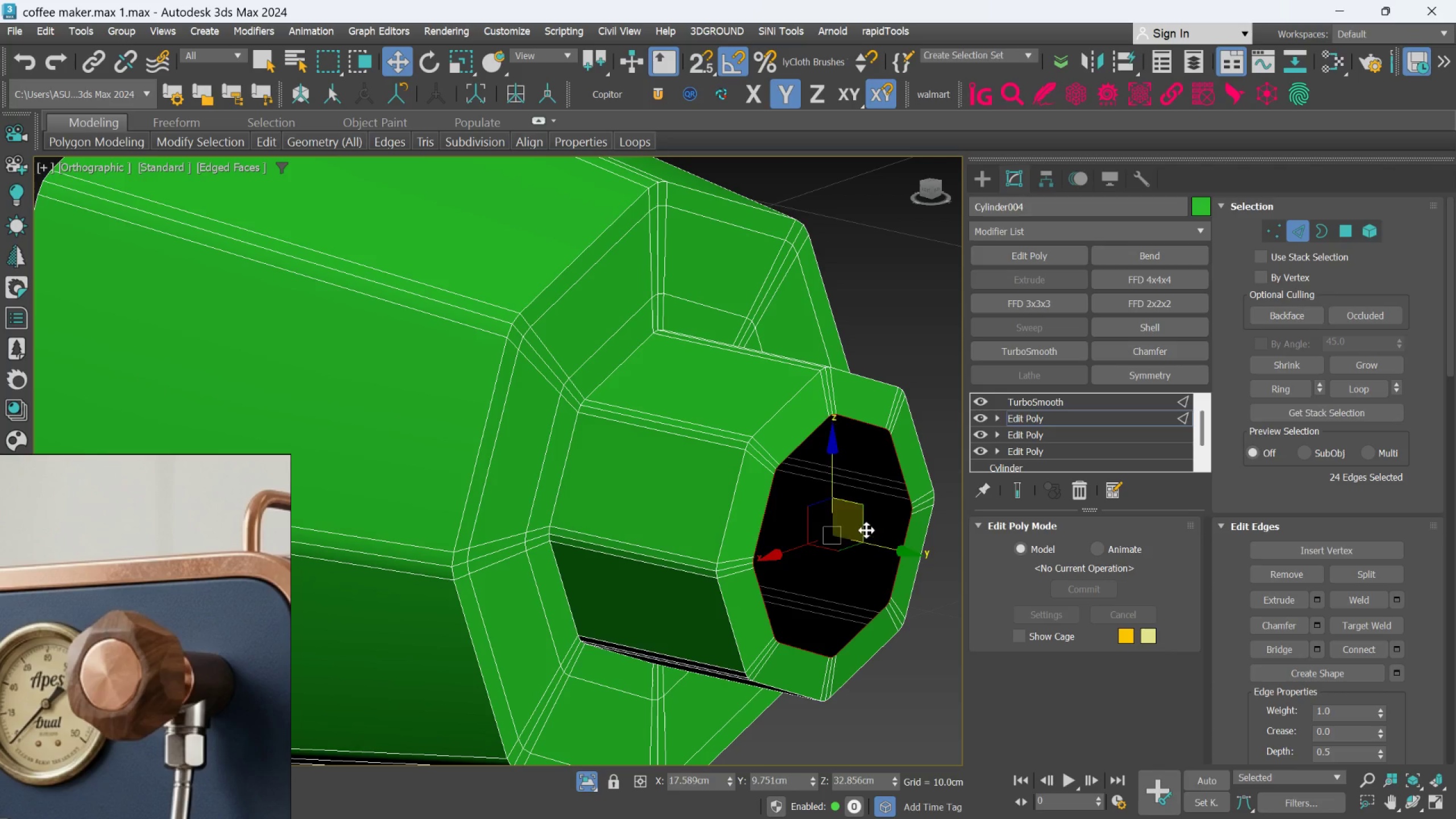 
middle_click([866, 530])
 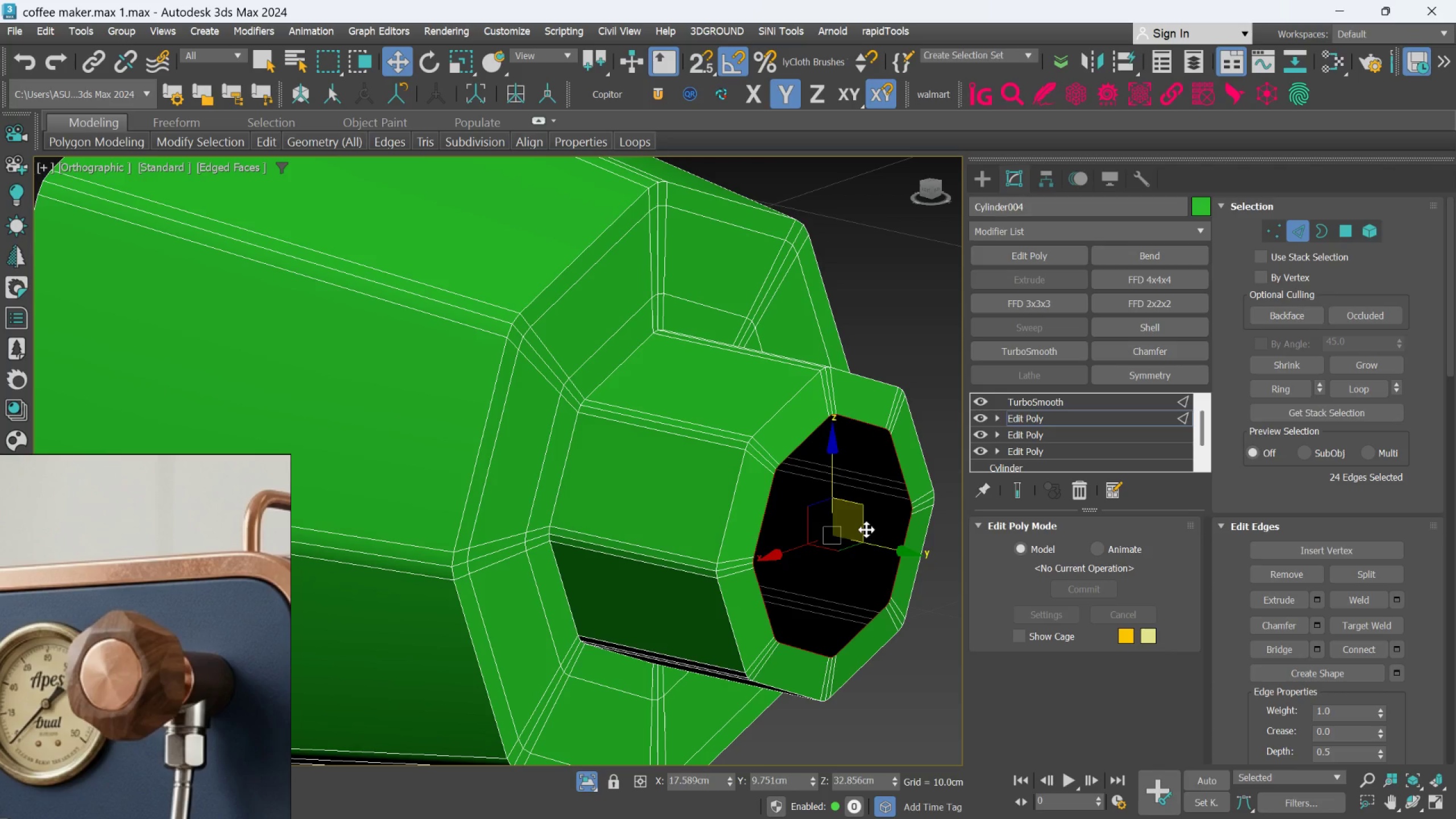 
key(Control+Z)
 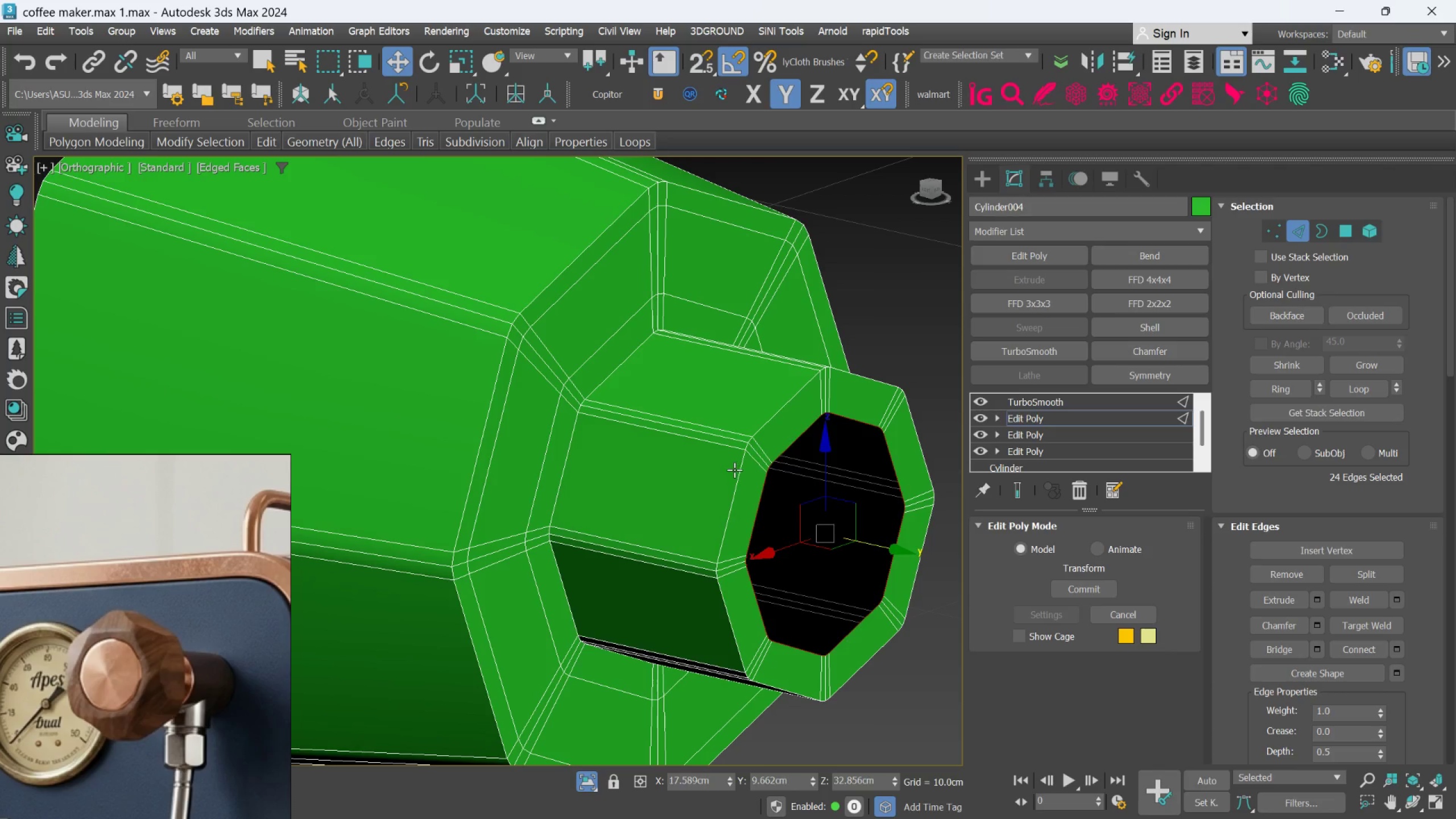 
scroll: coordinate [712, 465], scroll_direction: up, amount: 1.0
 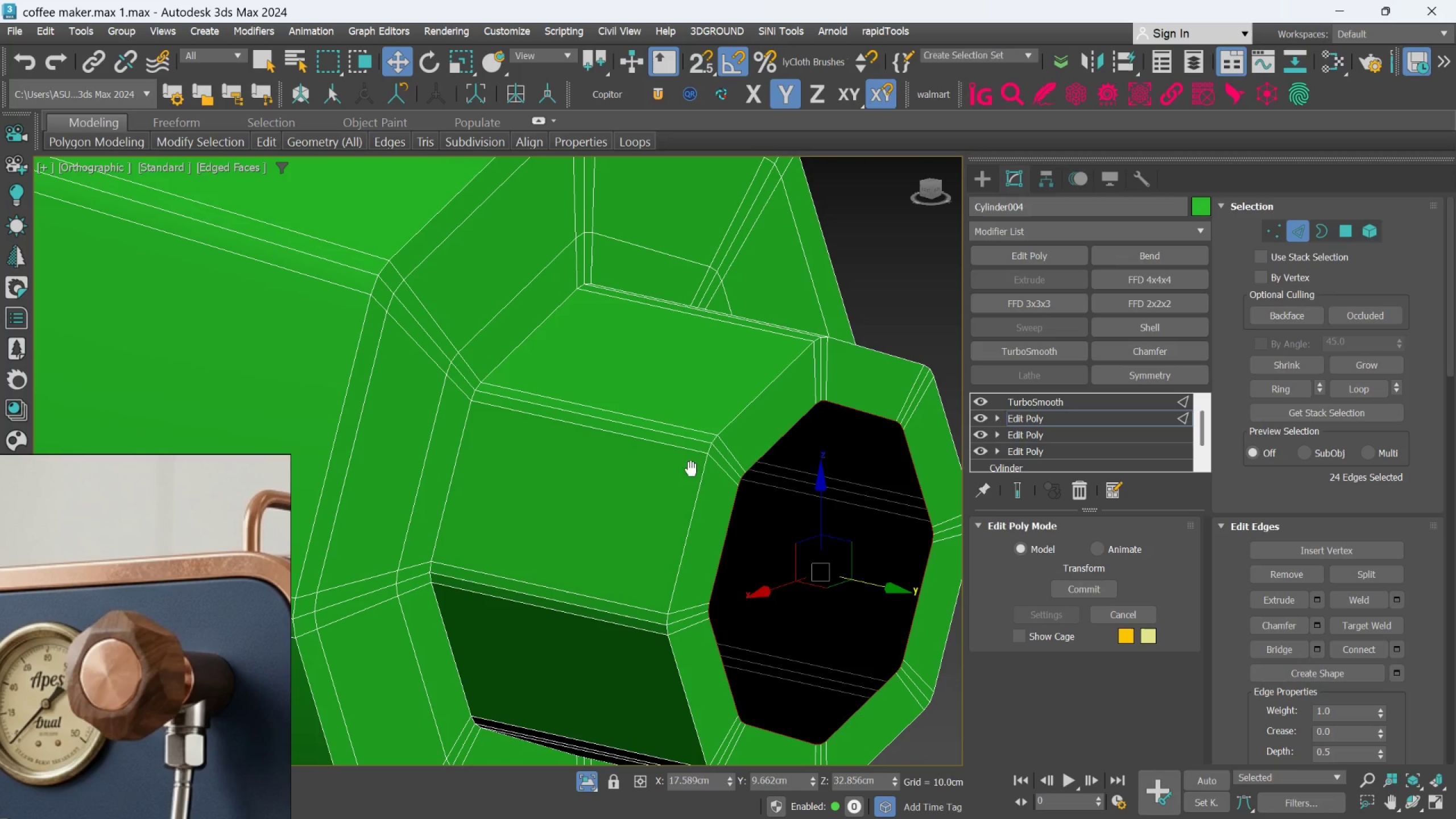 
scroll: coordinate [666, 536], scroll_direction: down, amount: 5.0
 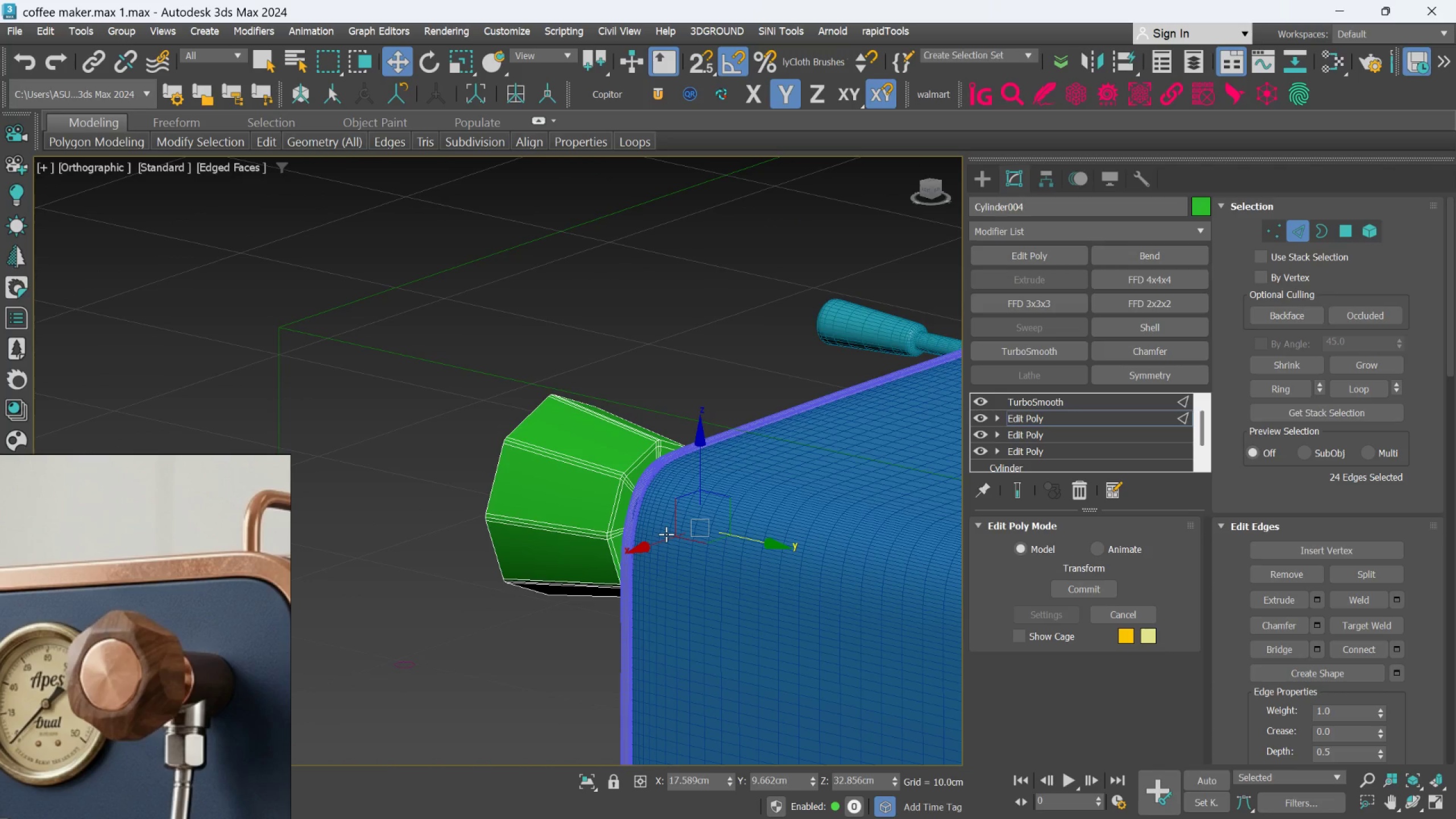 
hold_key(key=AltLeft, duration=0.59)
 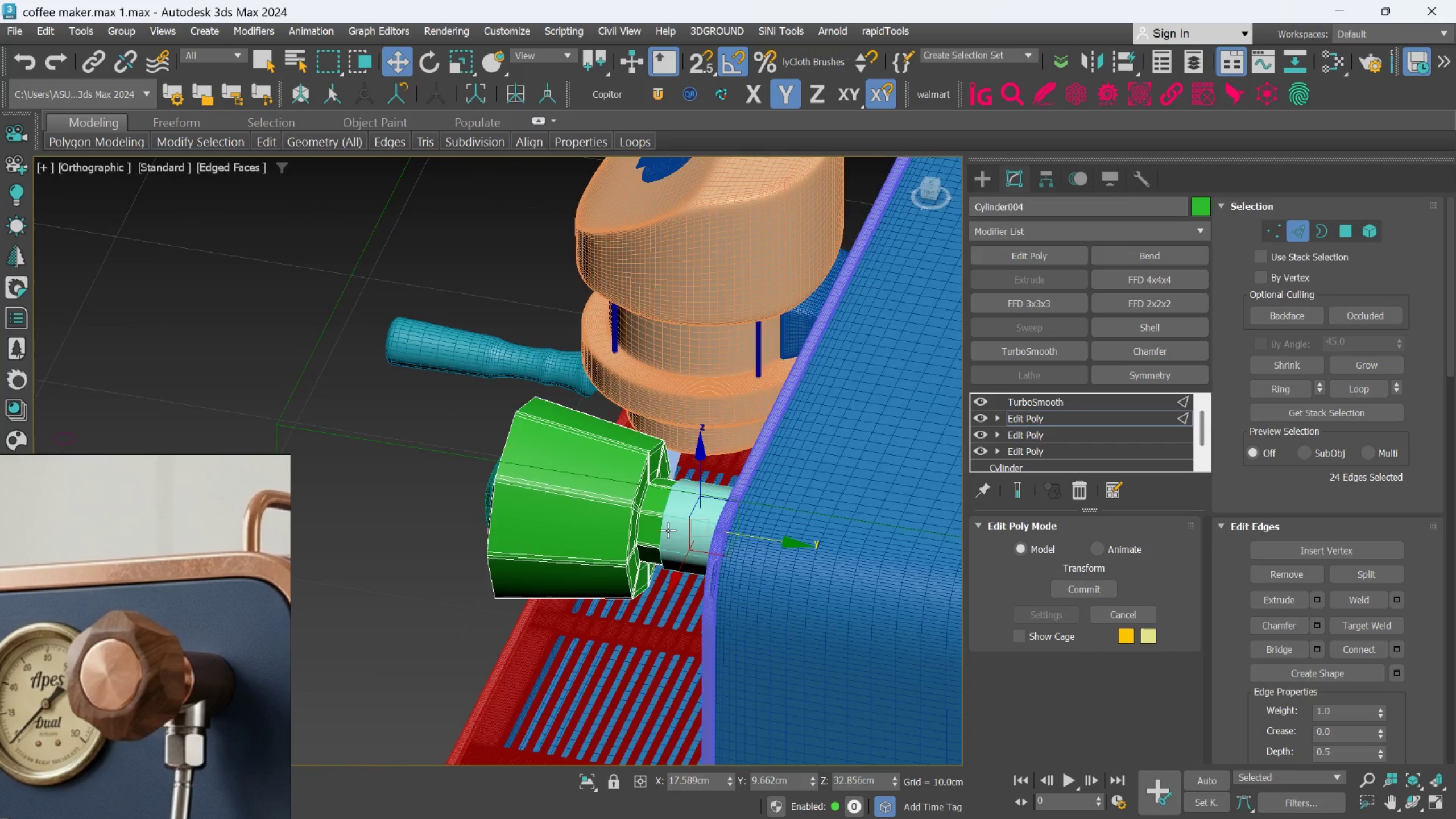 
hold_key(key=AltLeft, duration=0.72)
 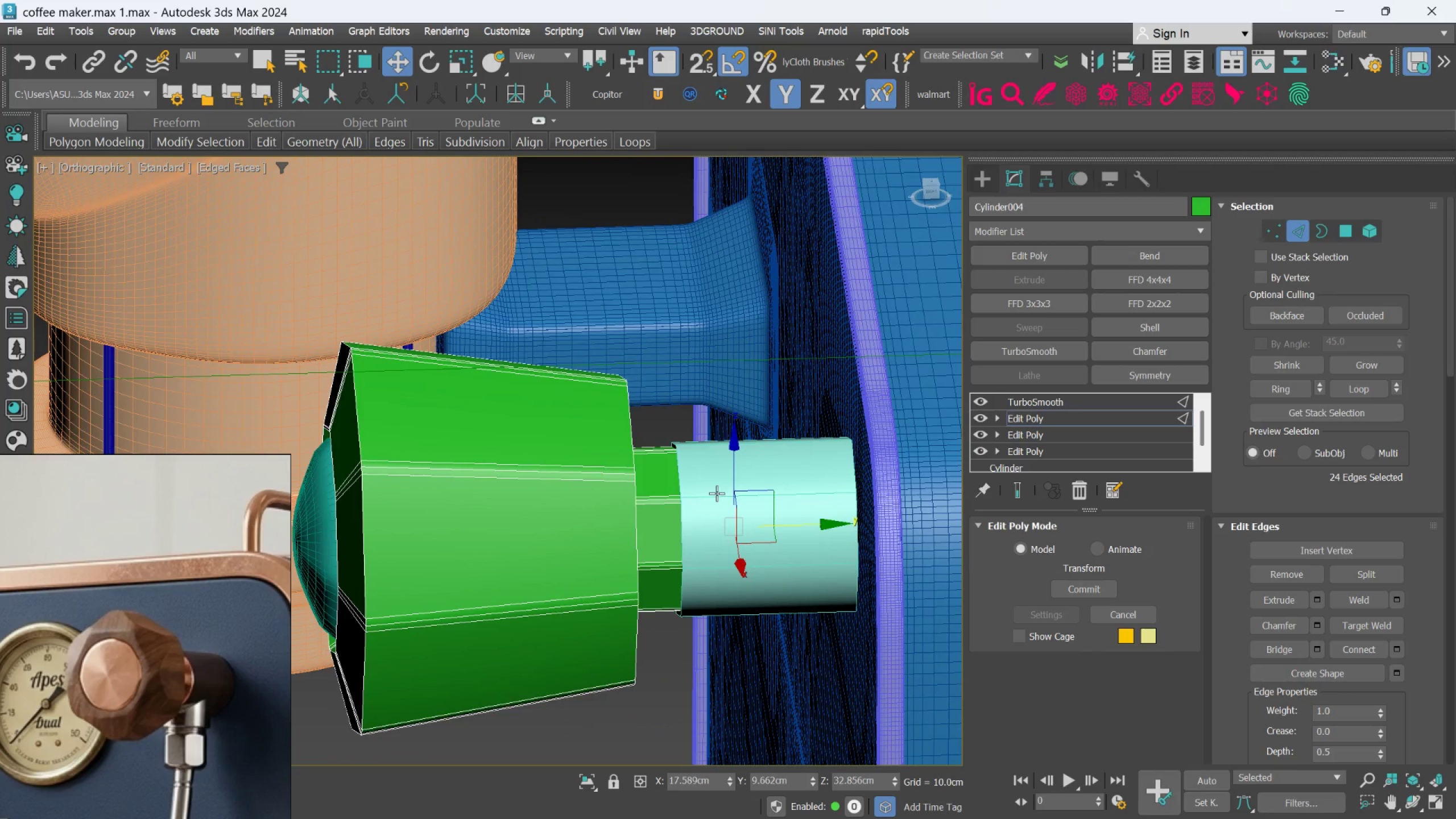 
scroll: coordinate [665, 528], scroll_direction: up, amount: 2.0
 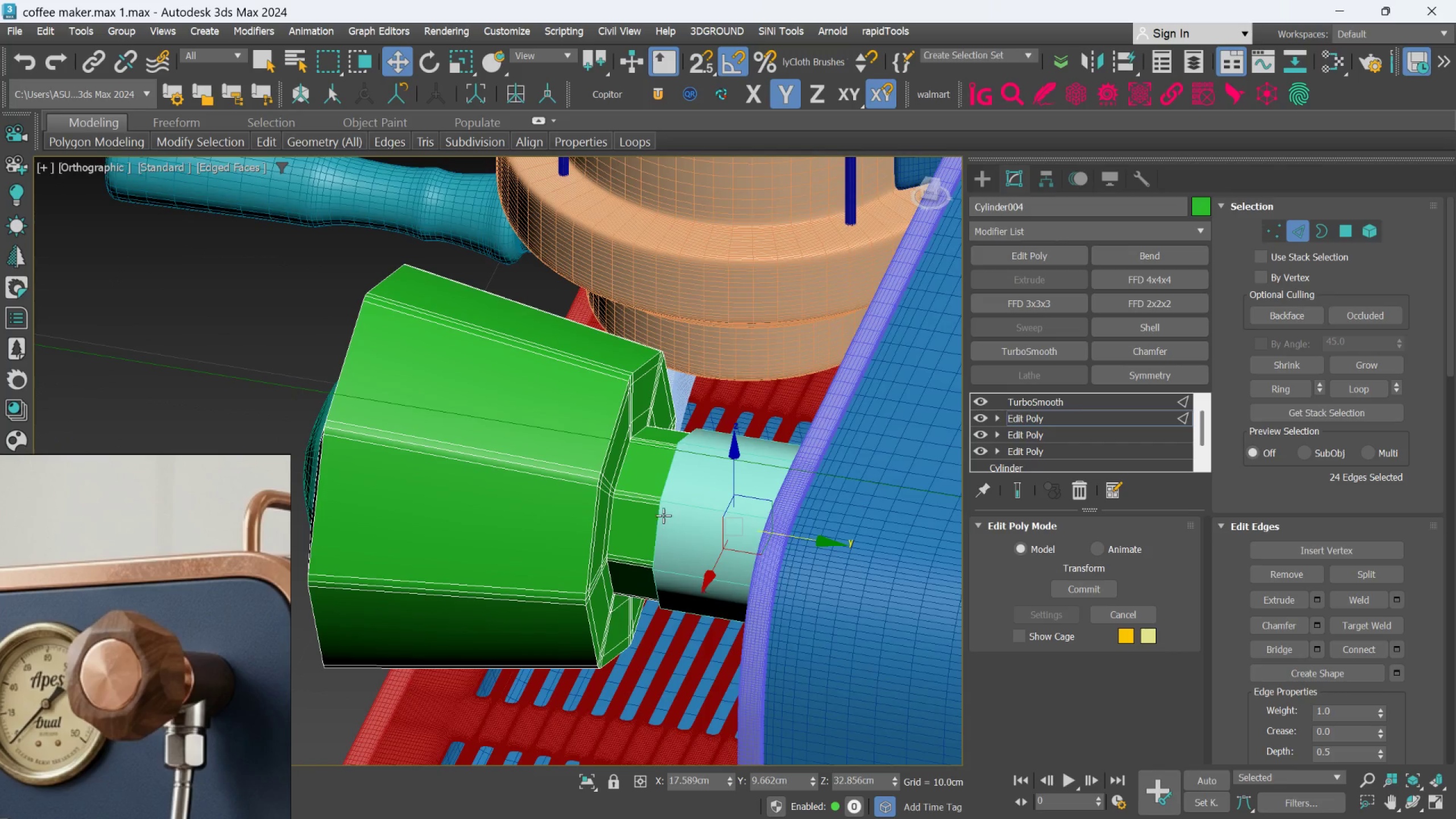 
hold_key(key=AltLeft, duration=0.8)
 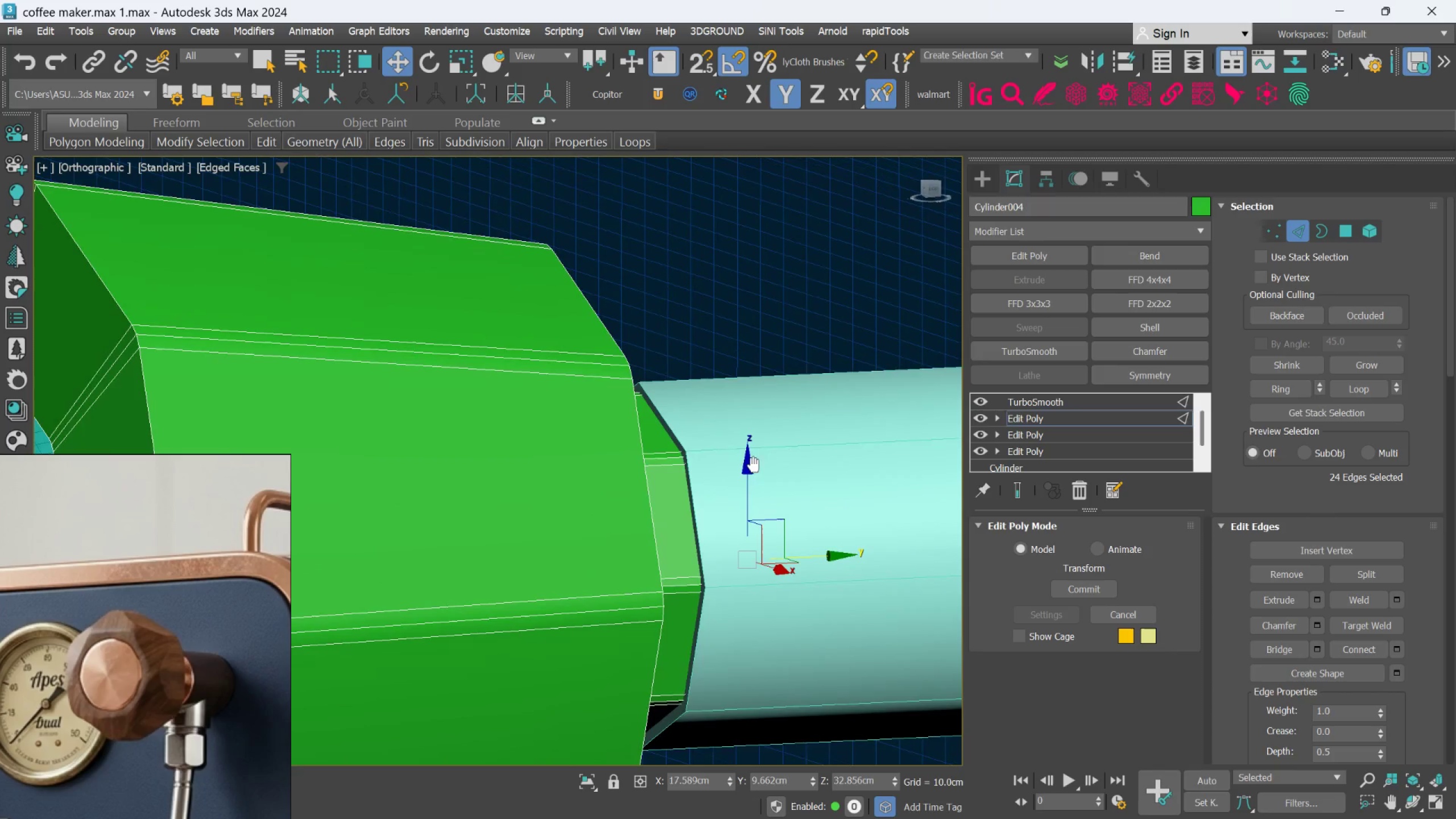 
scroll: coordinate [729, 491], scroll_direction: up, amount: 2.0
 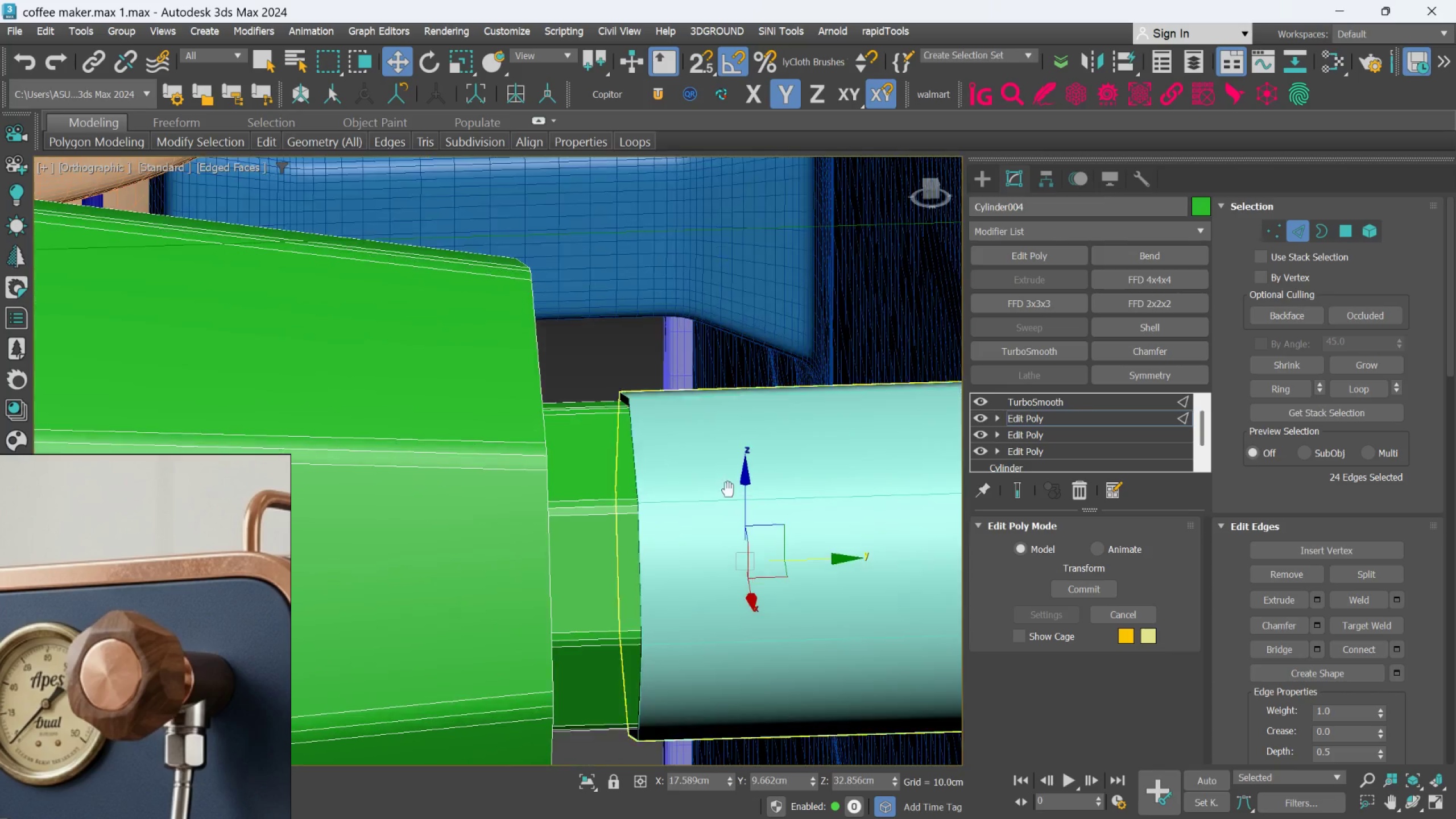 
key(Alt+AltLeft)
 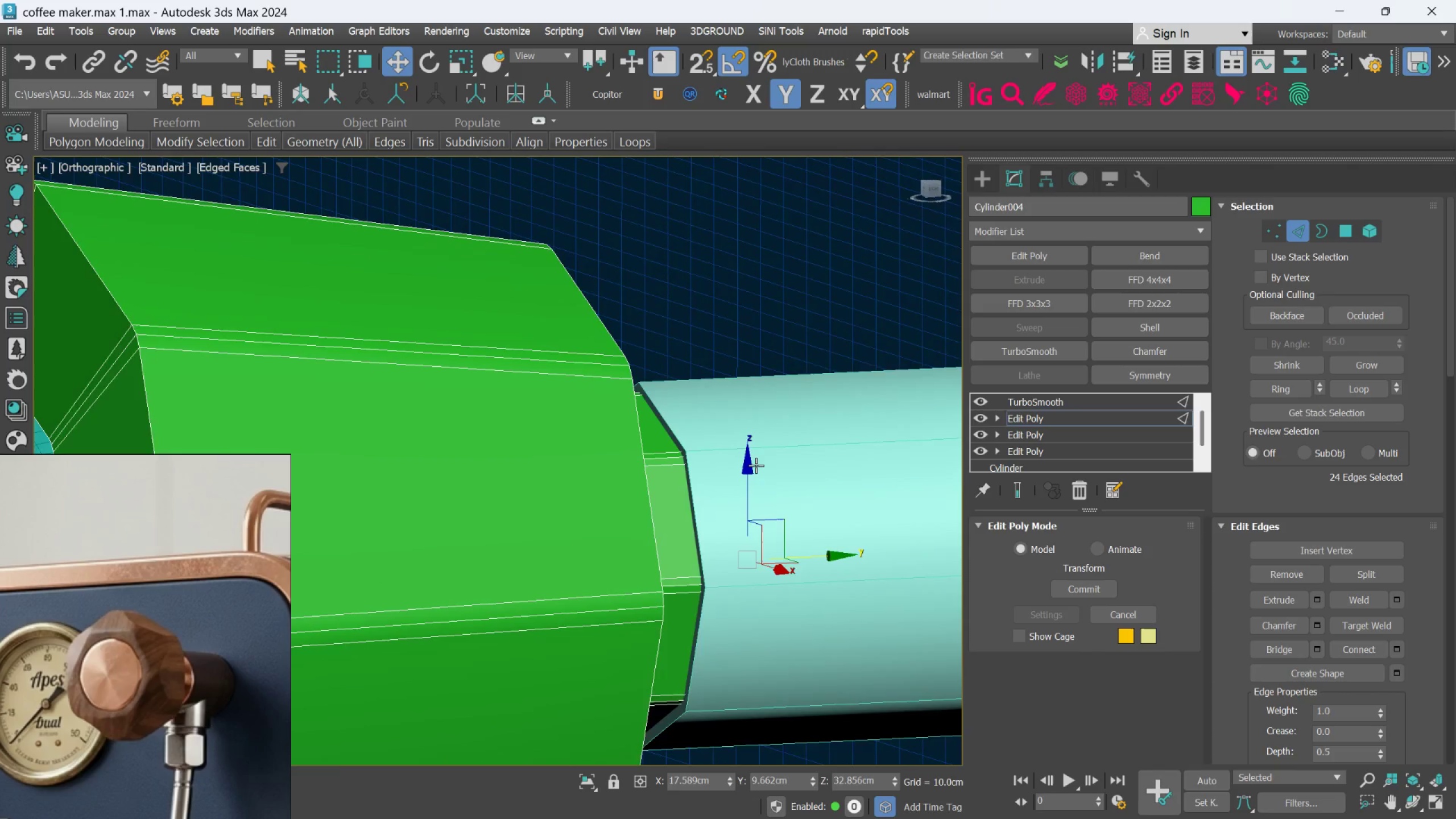 
key(Alt+AltLeft)
 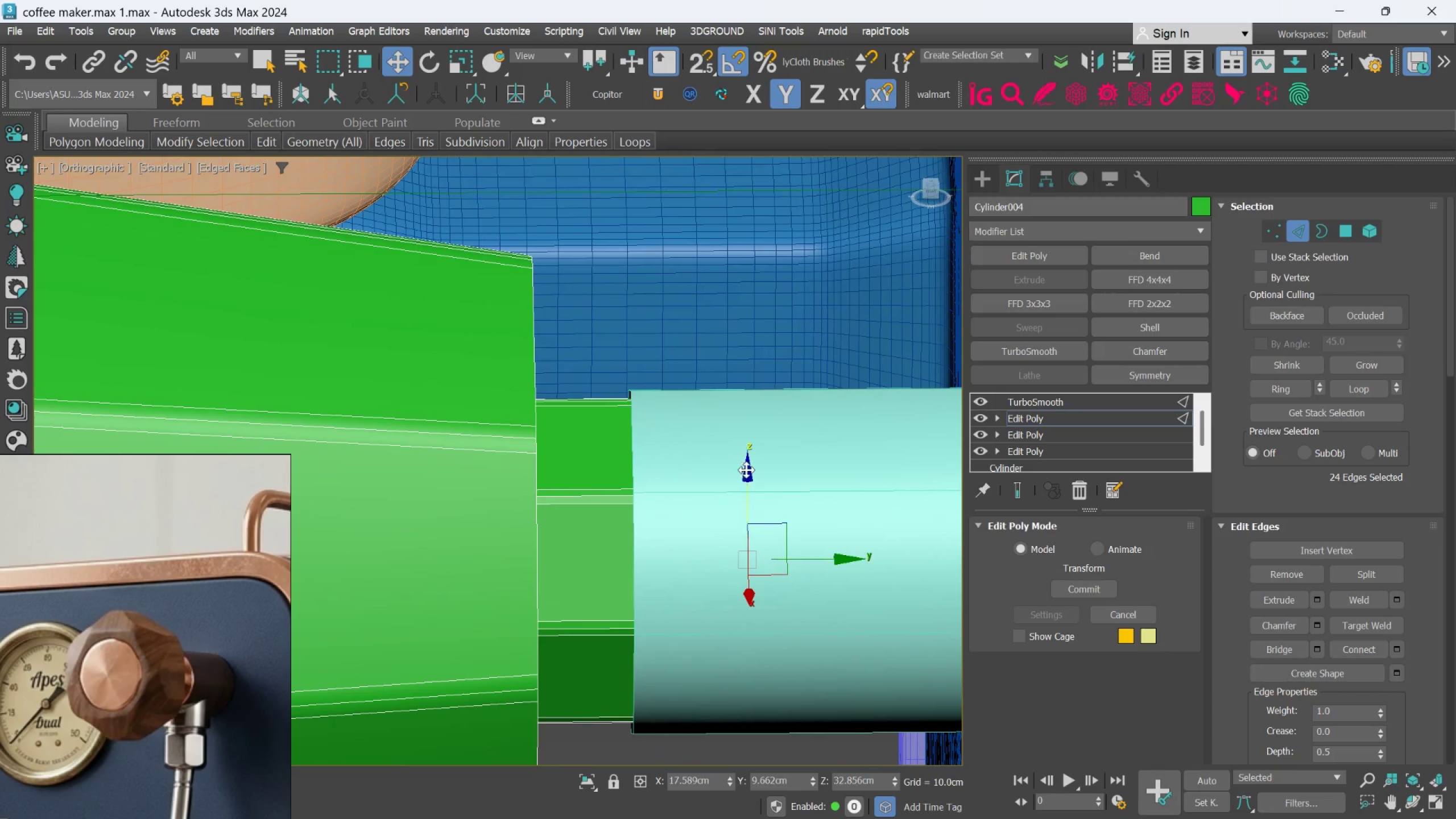 
left_click([675, 688])
 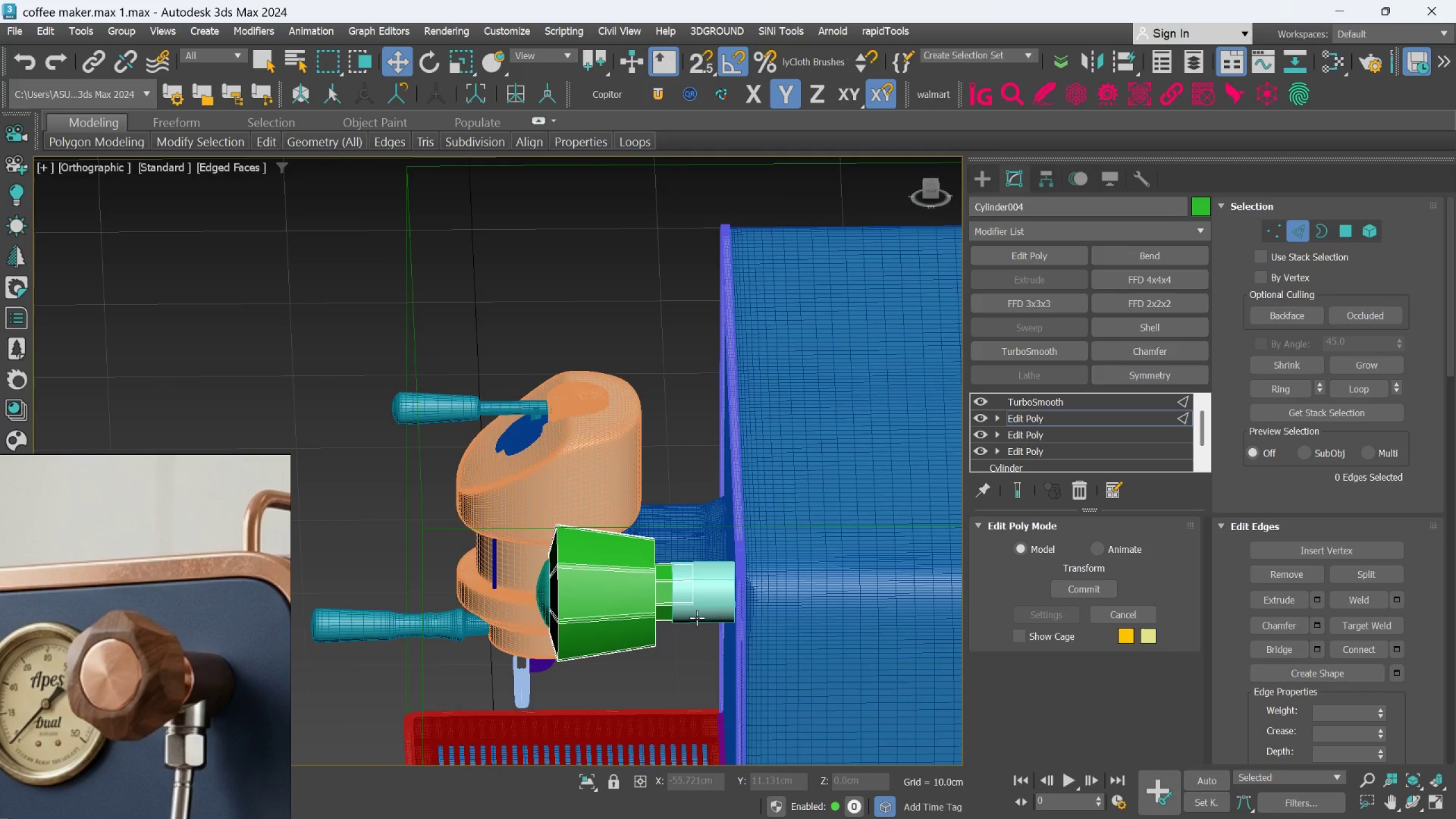 
scroll: coordinate [632, 667], scroll_direction: down, amount: 5.0
 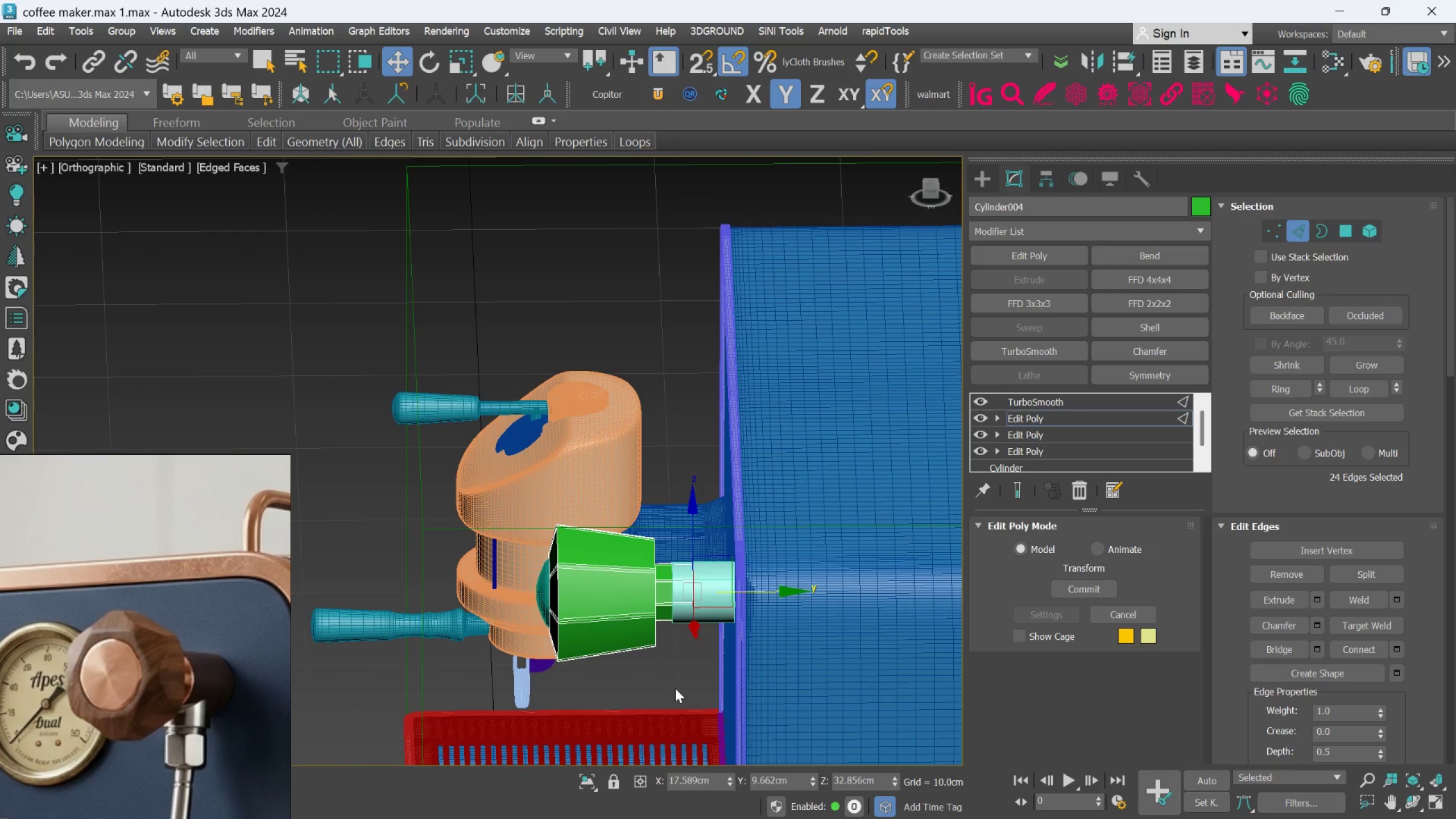 
left_click([705, 591])
 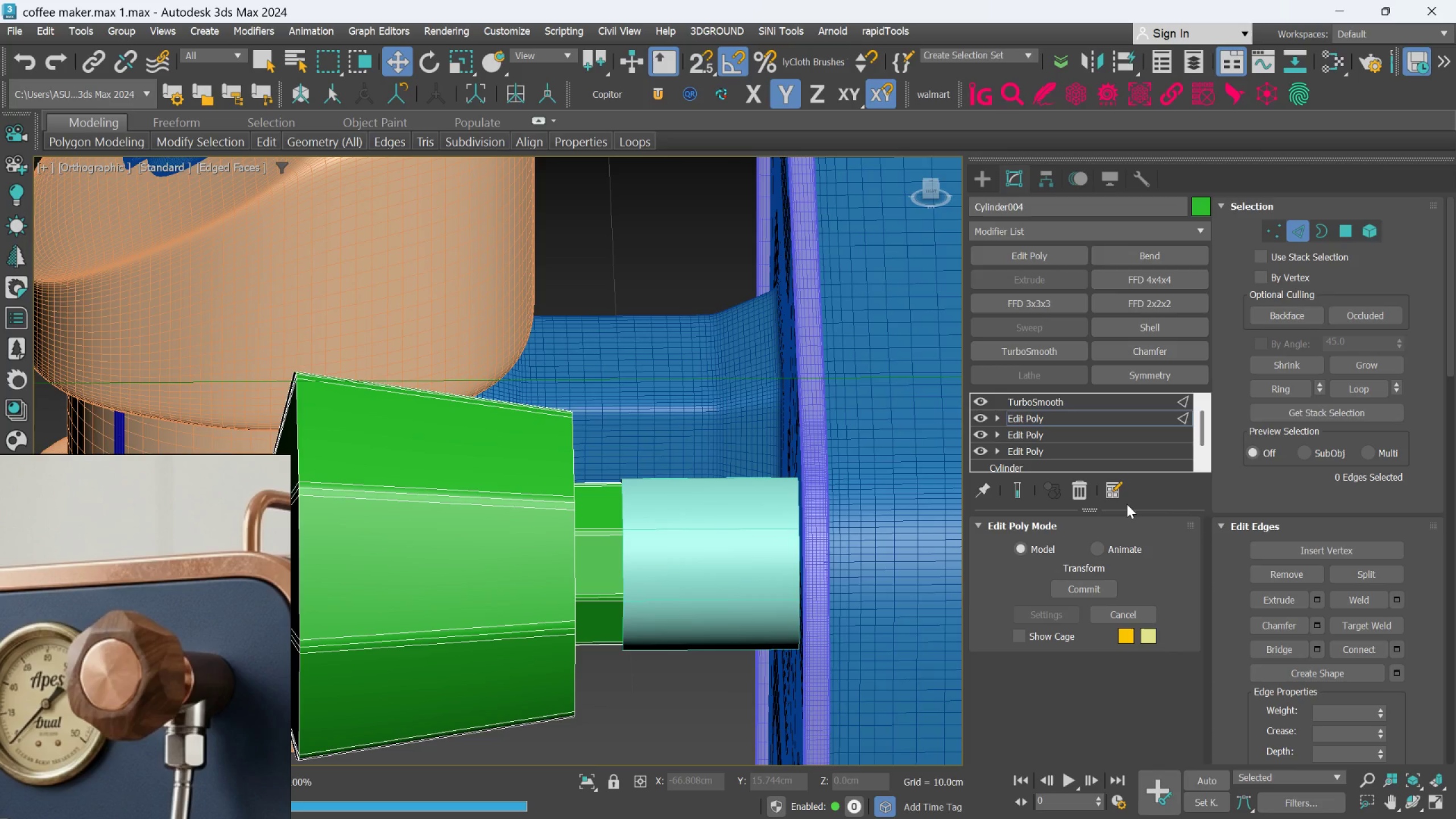 
scroll: coordinate [702, 600], scroll_direction: up, amount: 3.0
 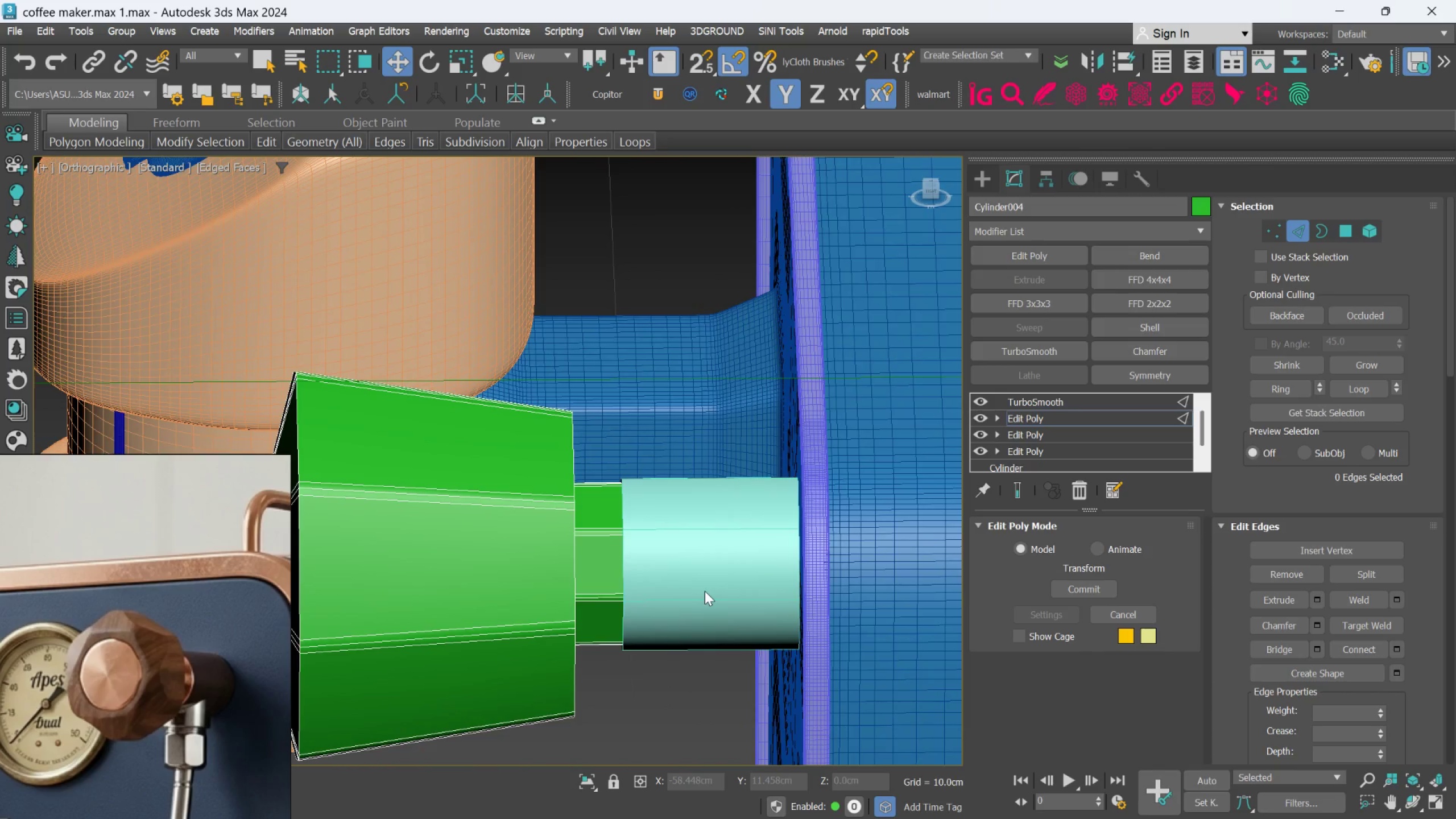 
wait(21.25)
 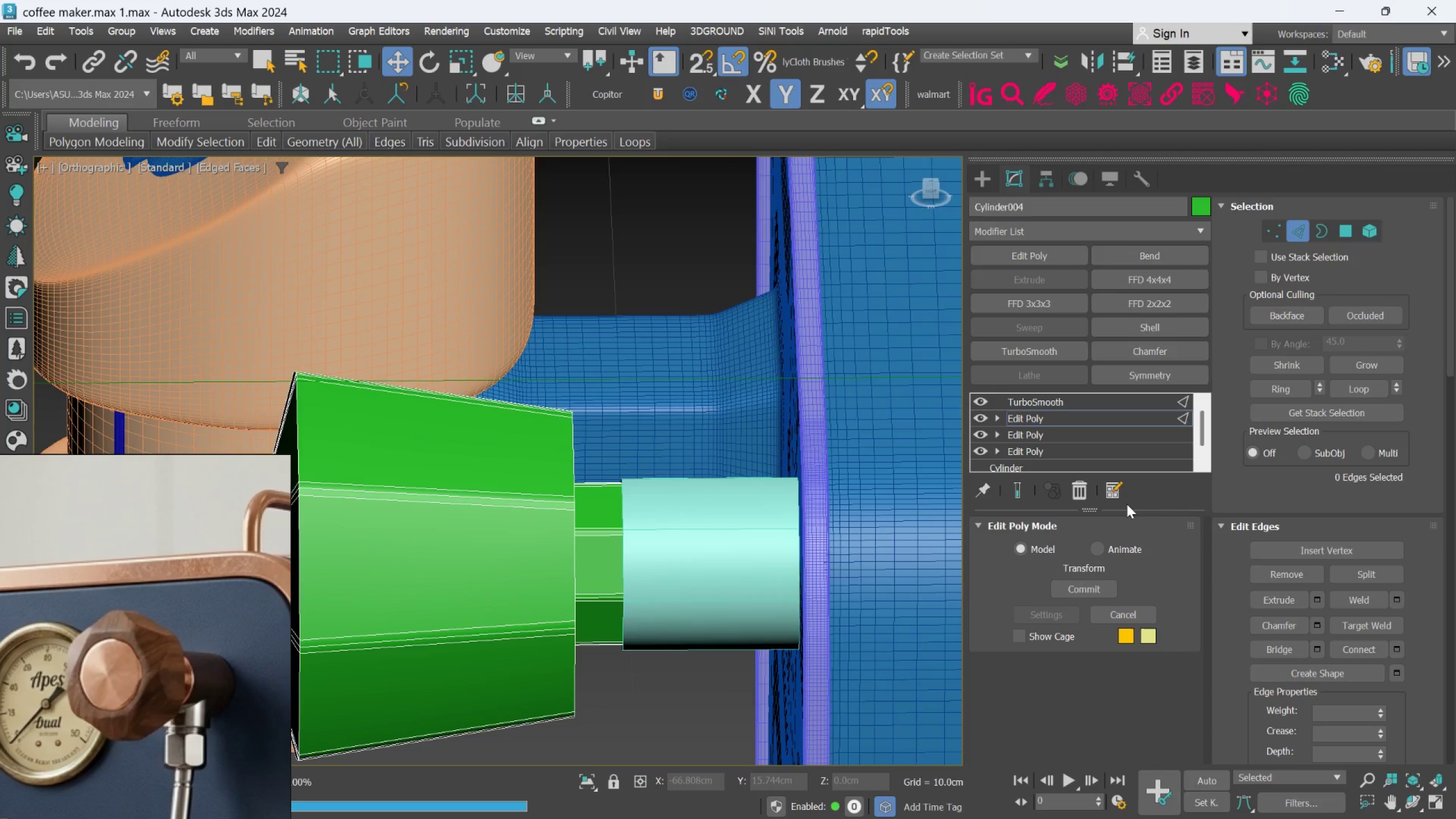 
left_click([989, 177])
 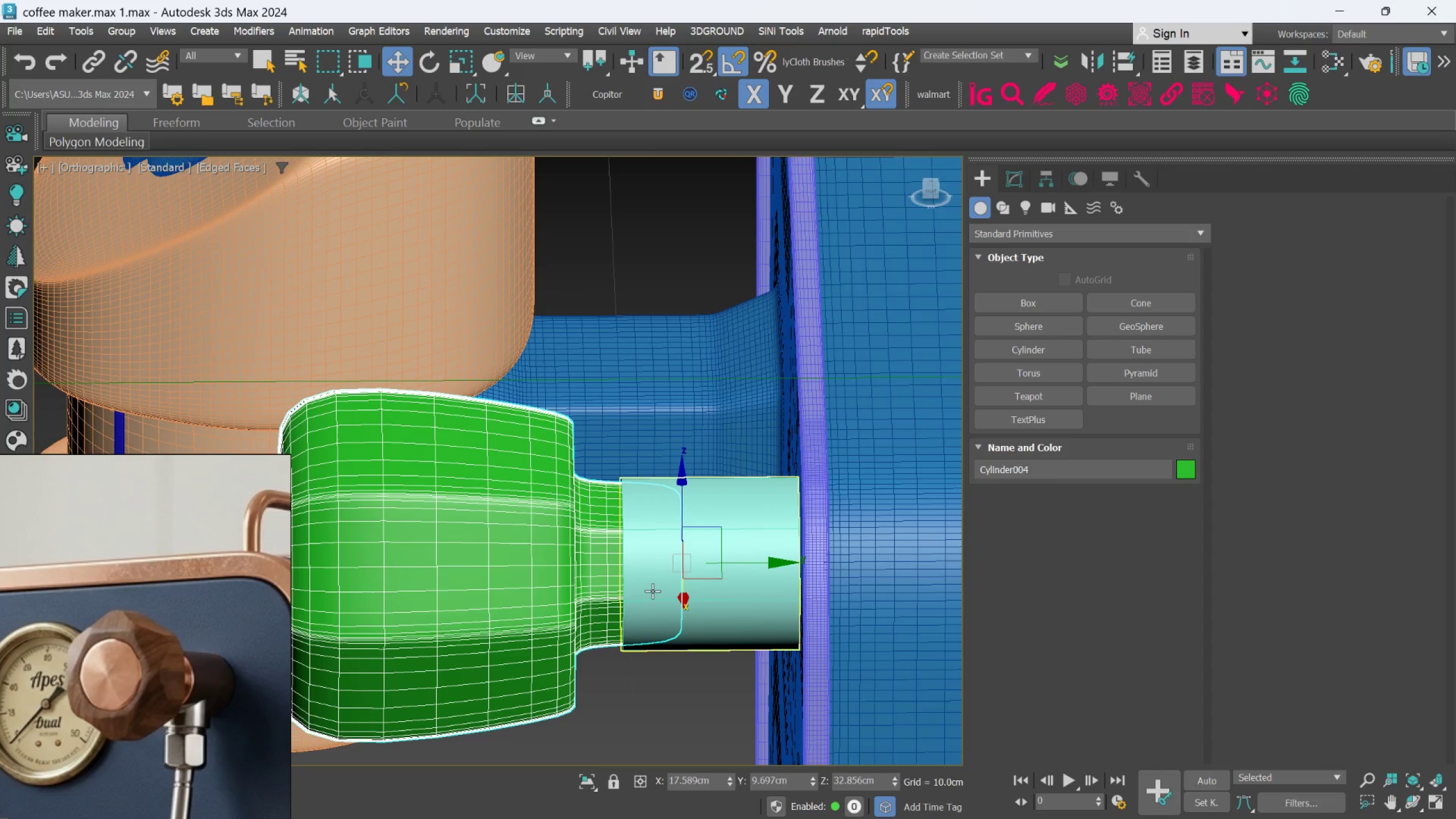 
left_click([613, 584])
 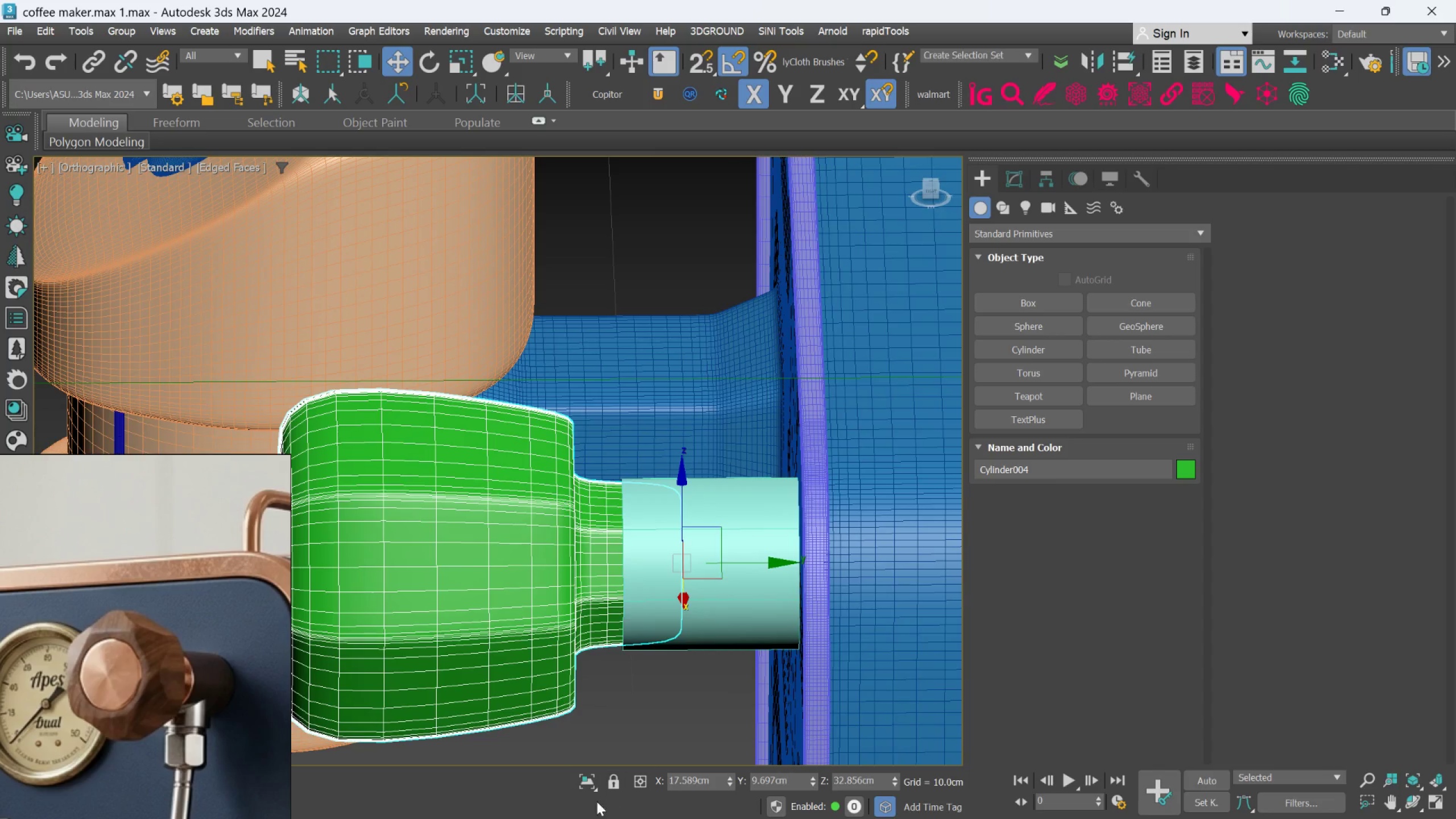 
left_click([577, 791])
 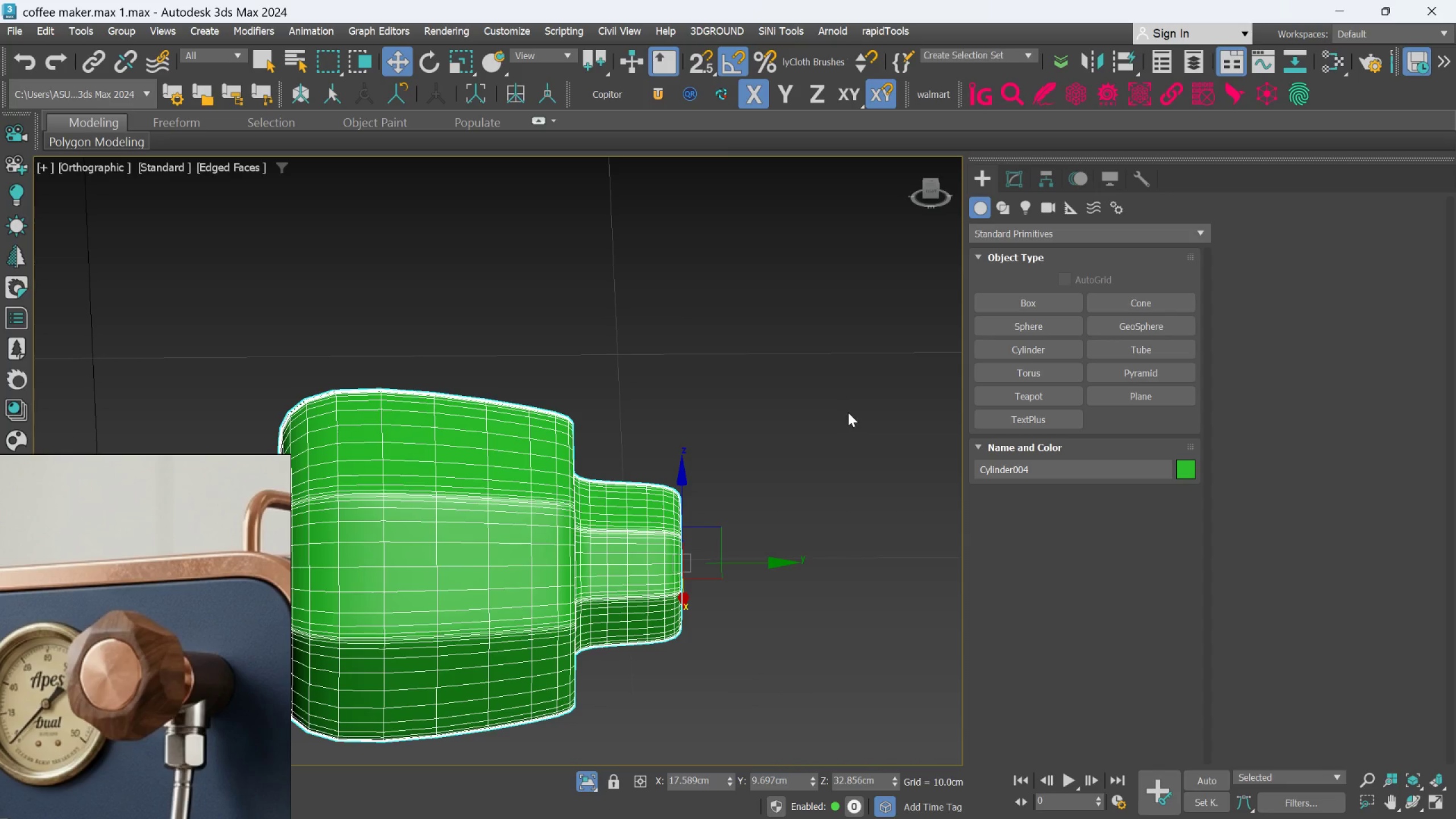 
hold_key(key=AltLeft, duration=0.61)
 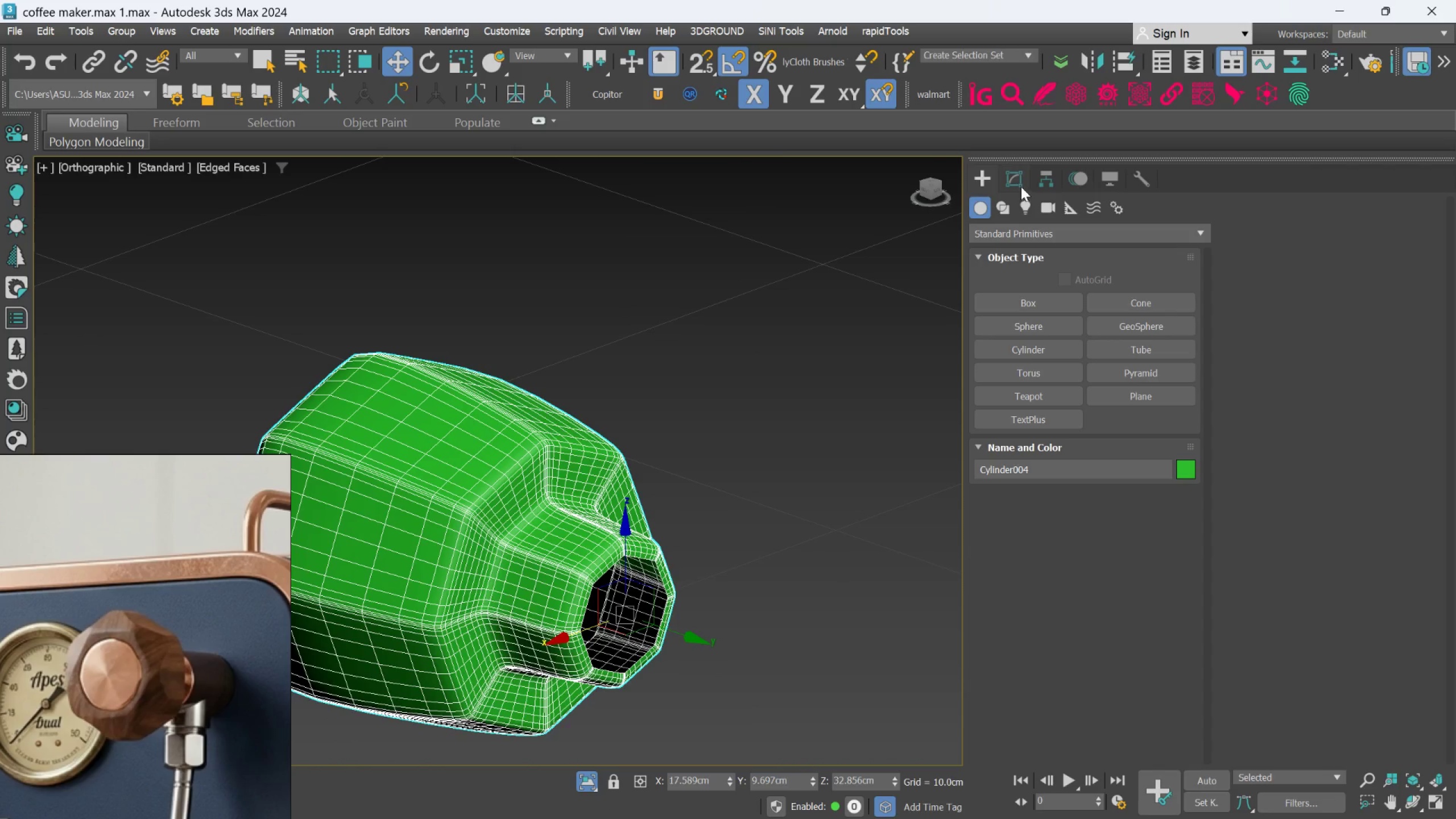 
left_click([1016, 179])
 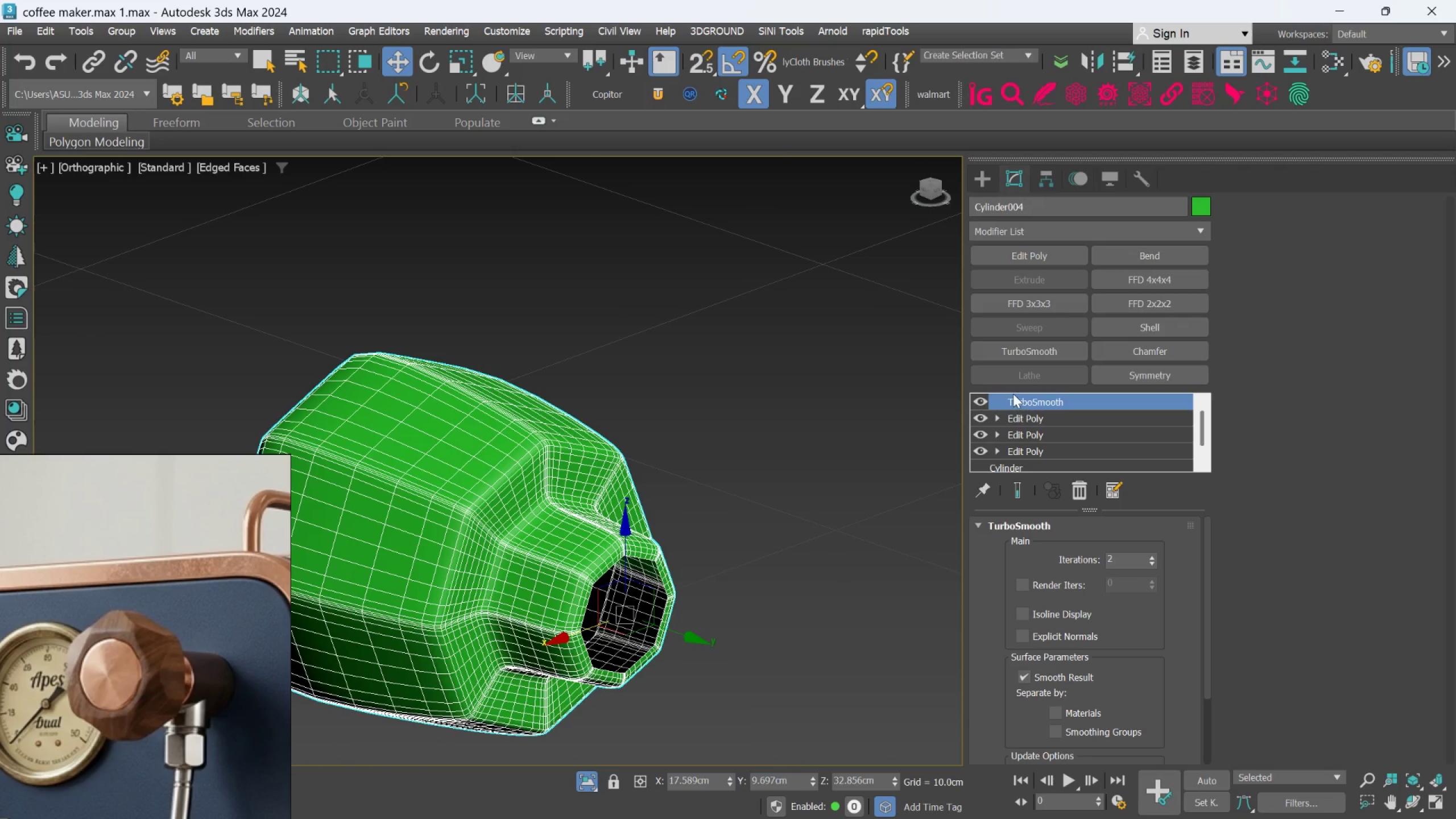 
left_click([1019, 417])
 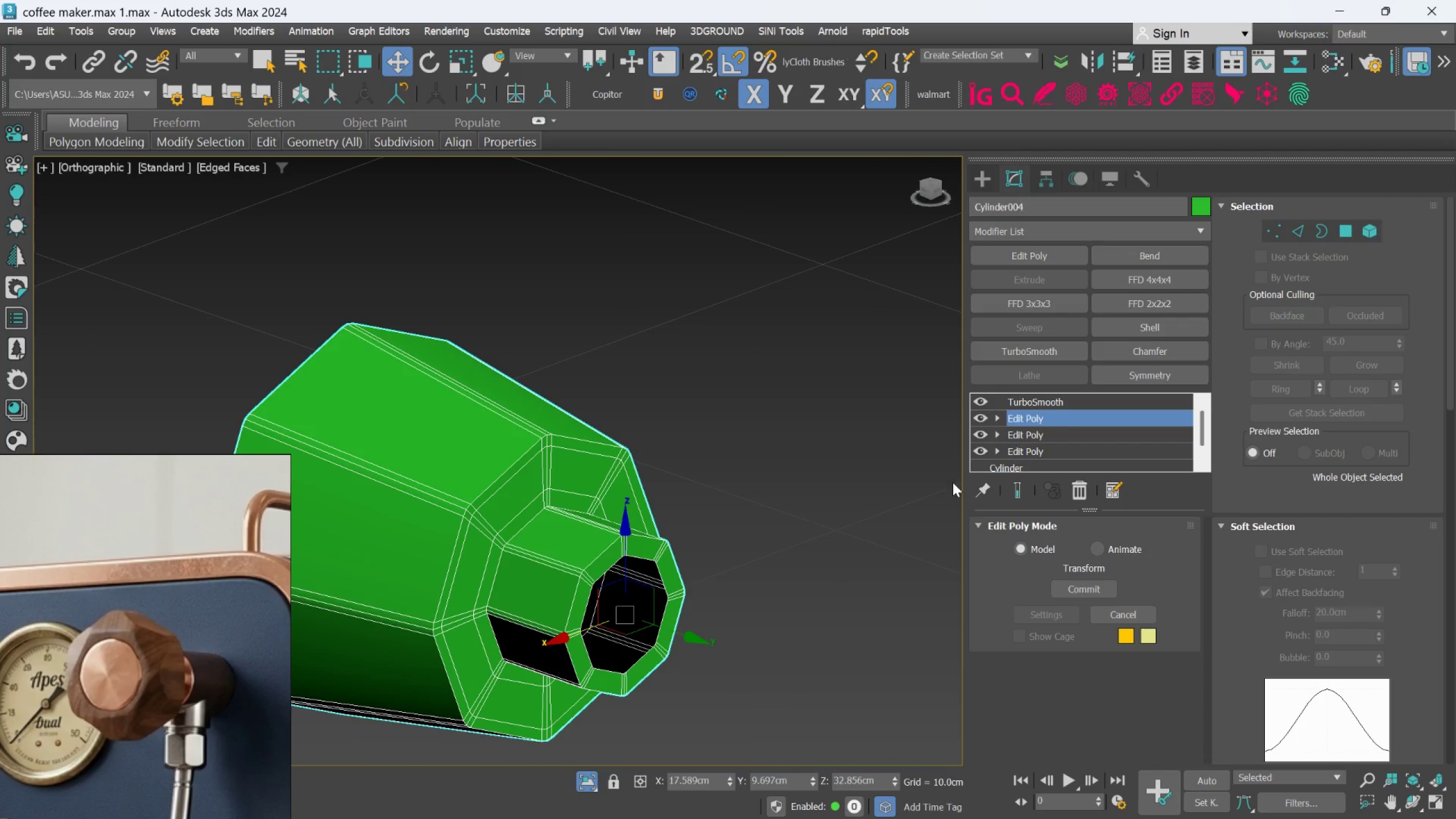 
hold_key(key=AltLeft, duration=0.73)
 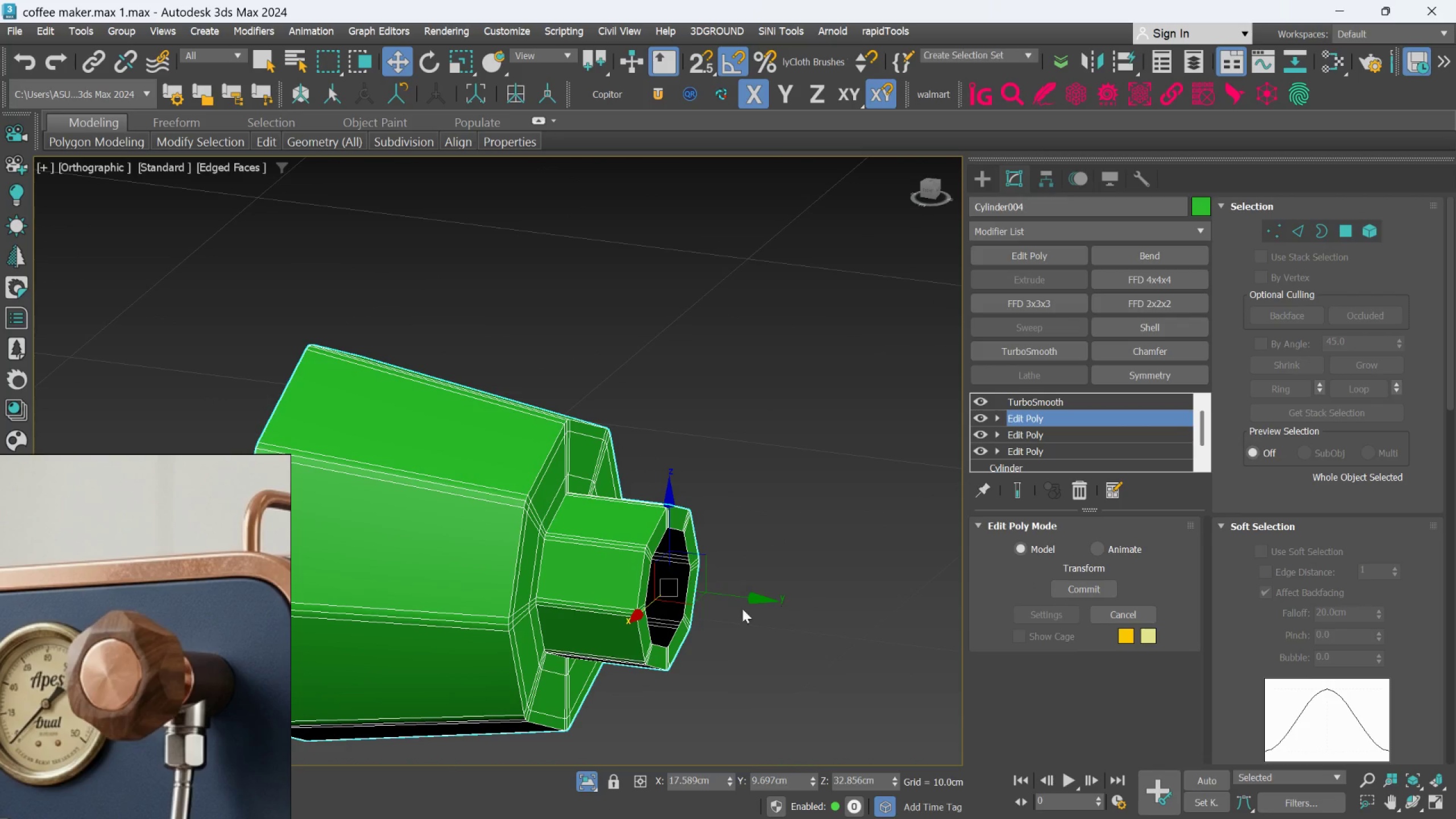 
hold_key(key=AltLeft, duration=0.34)
 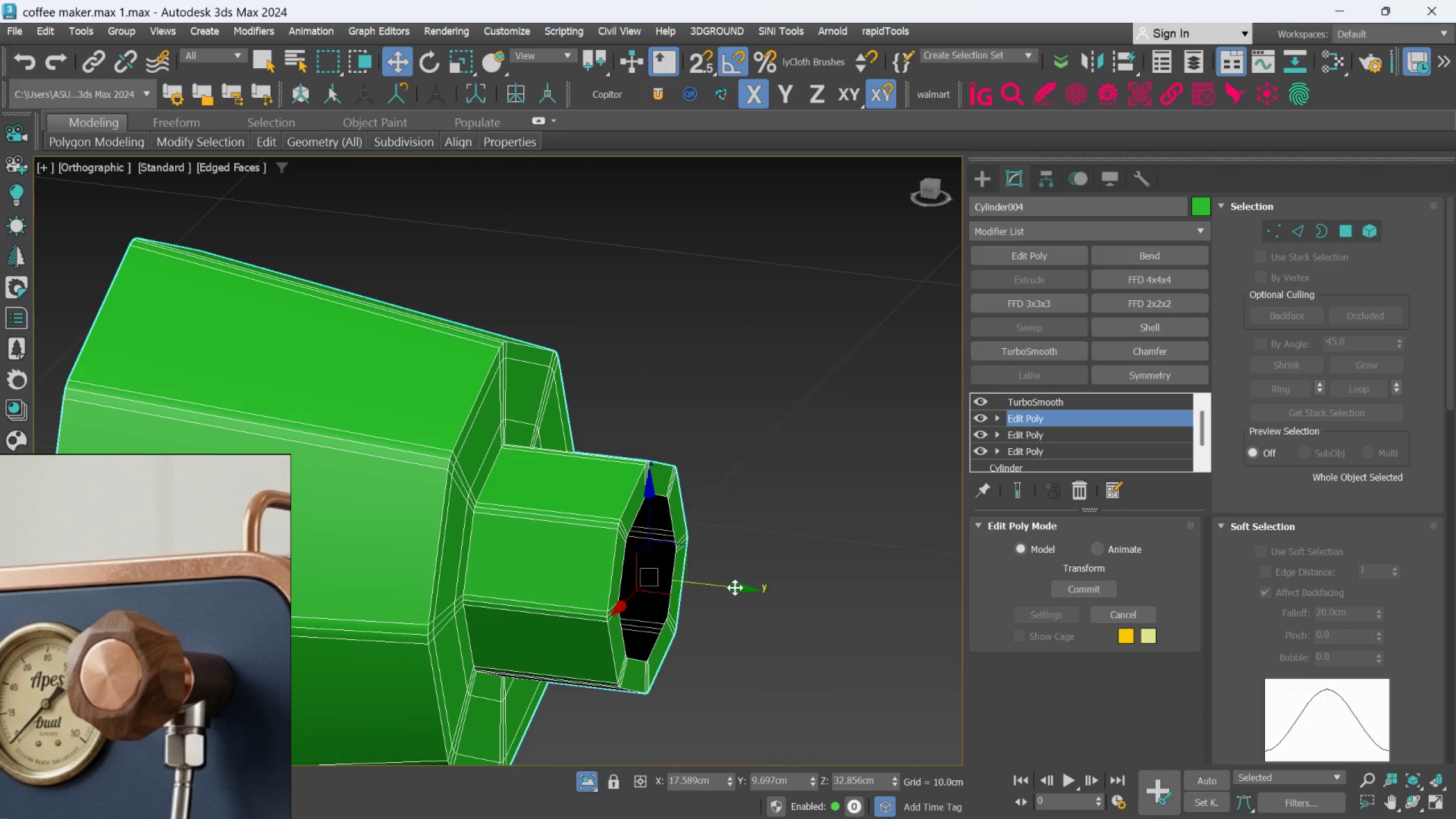 
scroll: coordinate [725, 609], scroll_direction: up, amount: 1.0
 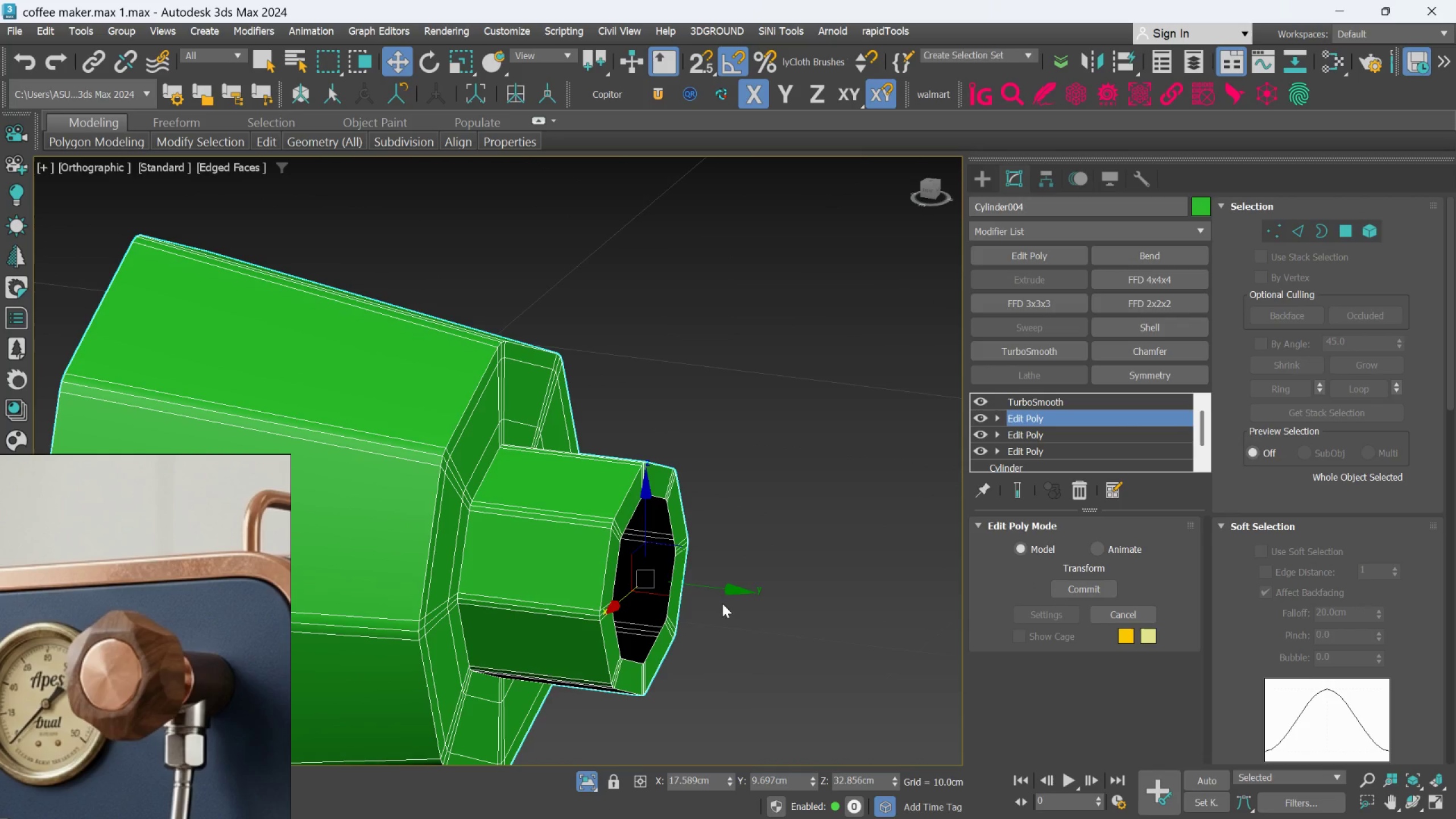 
key(Alt+1)
 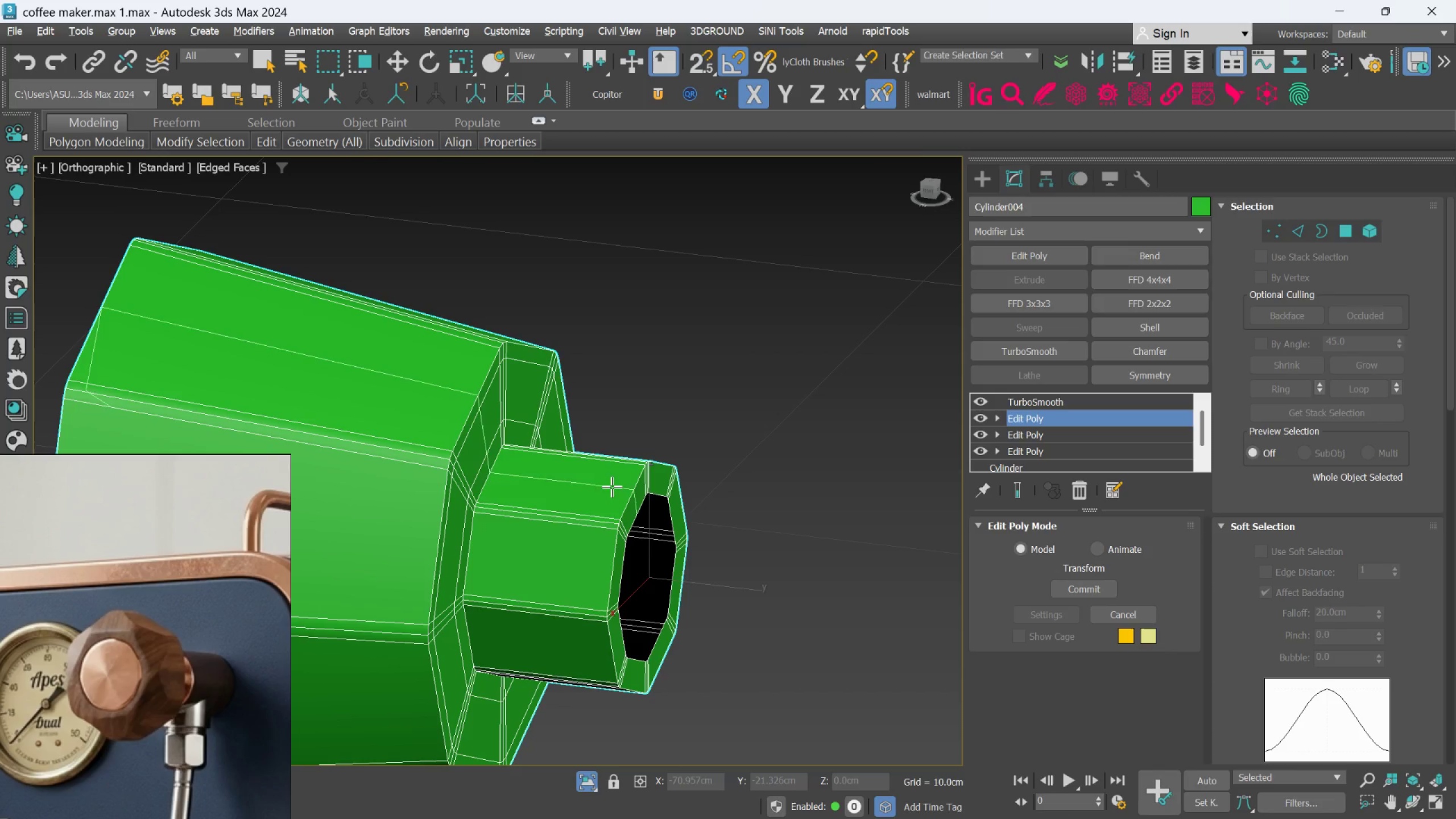 
scroll: coordinate [613, 470], scroll_direction: up, amount: 2.0
 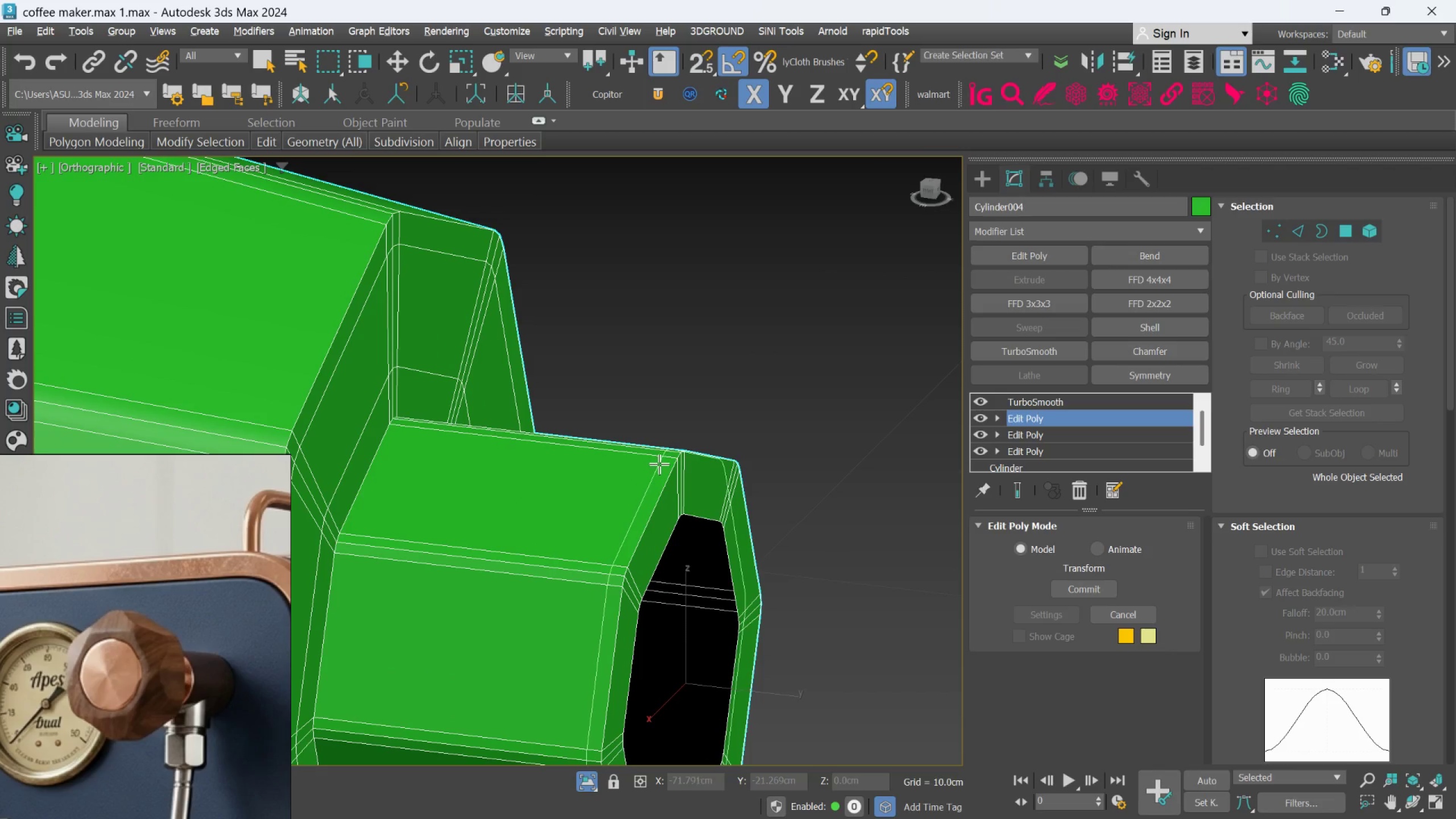 
left_click([660, 464])
 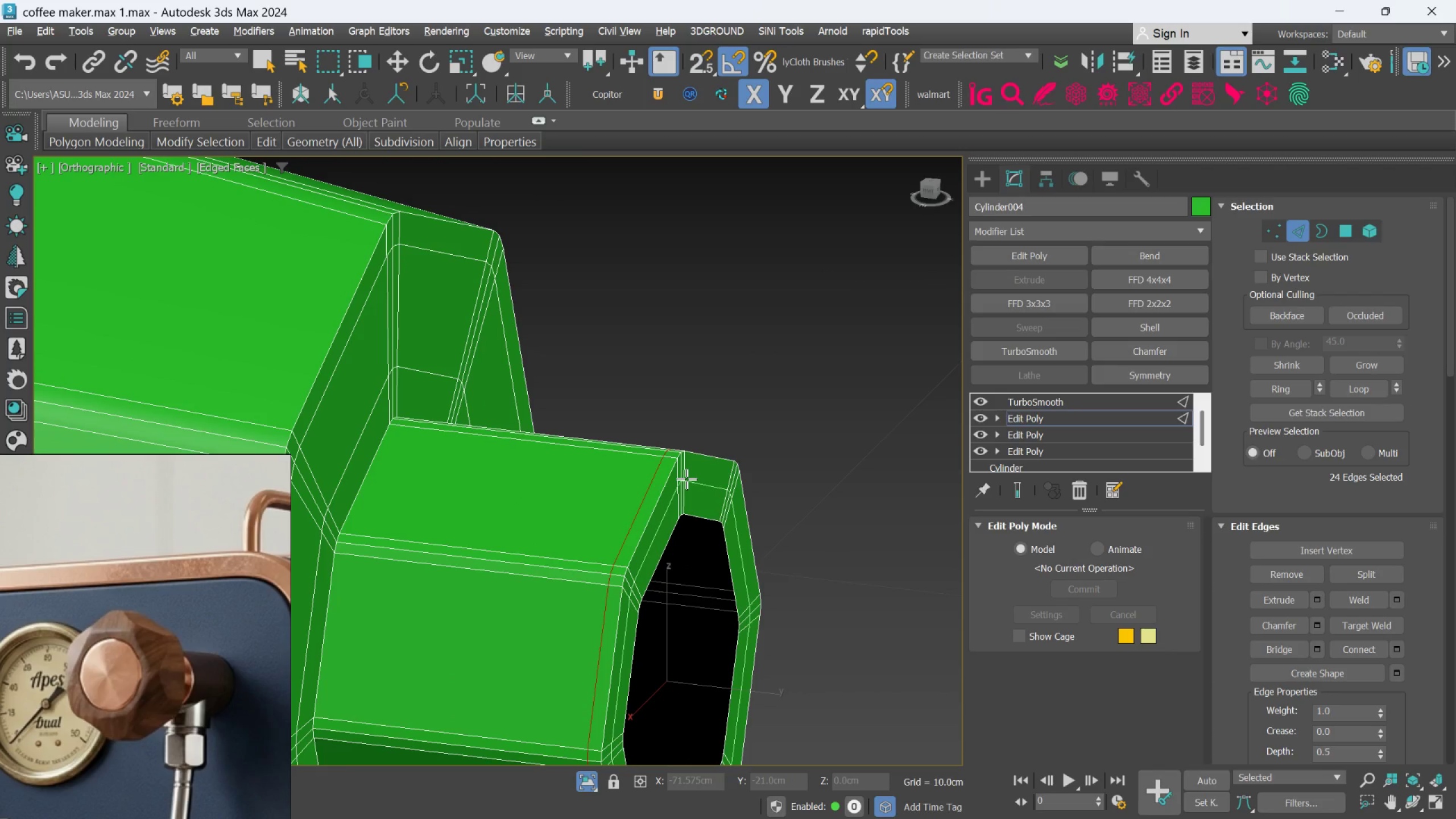 
hold_key(key=AltLeft, duration=0.6)
 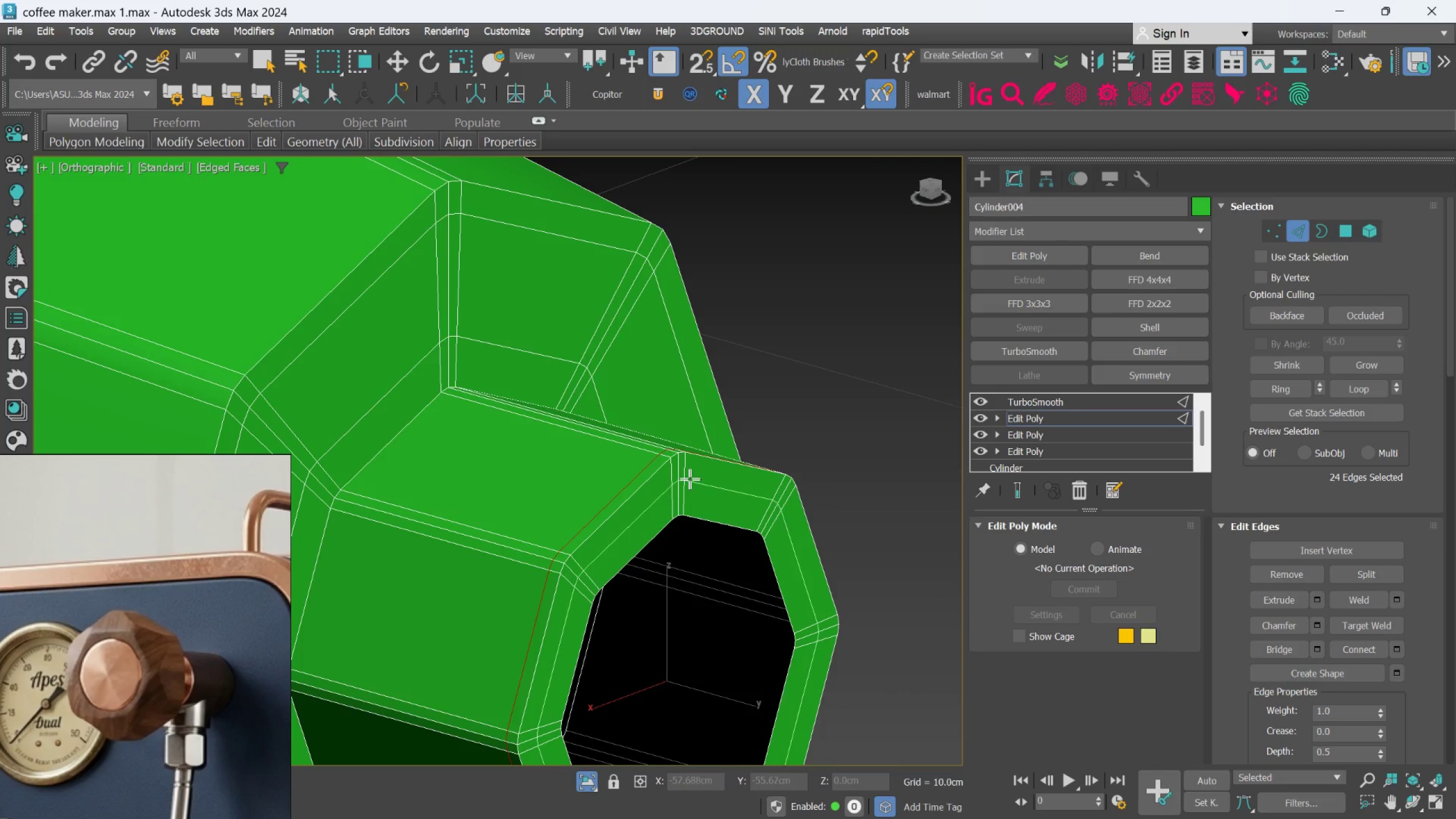 
left_click([690, 477])
 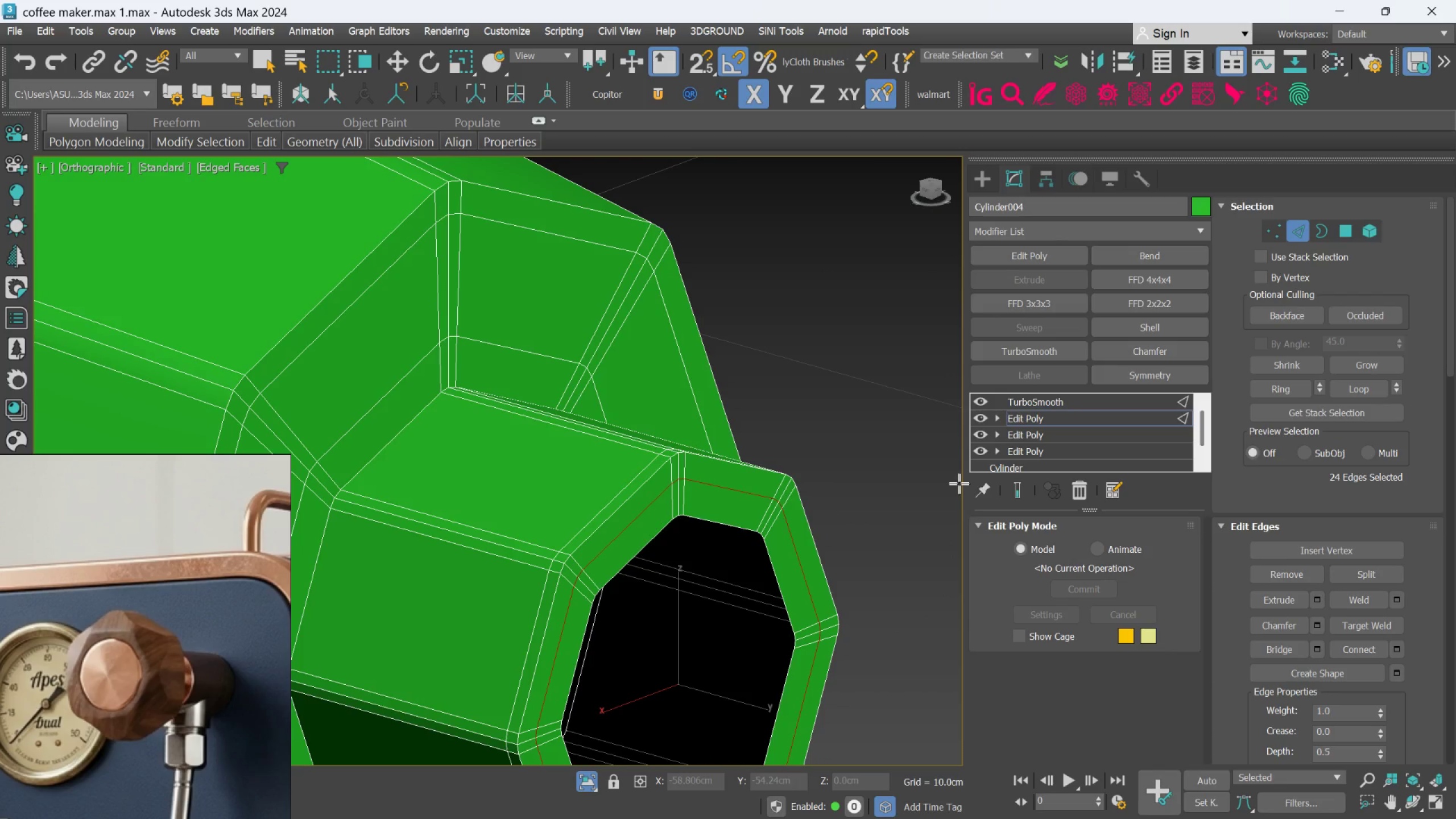 
key(Alt+1)
 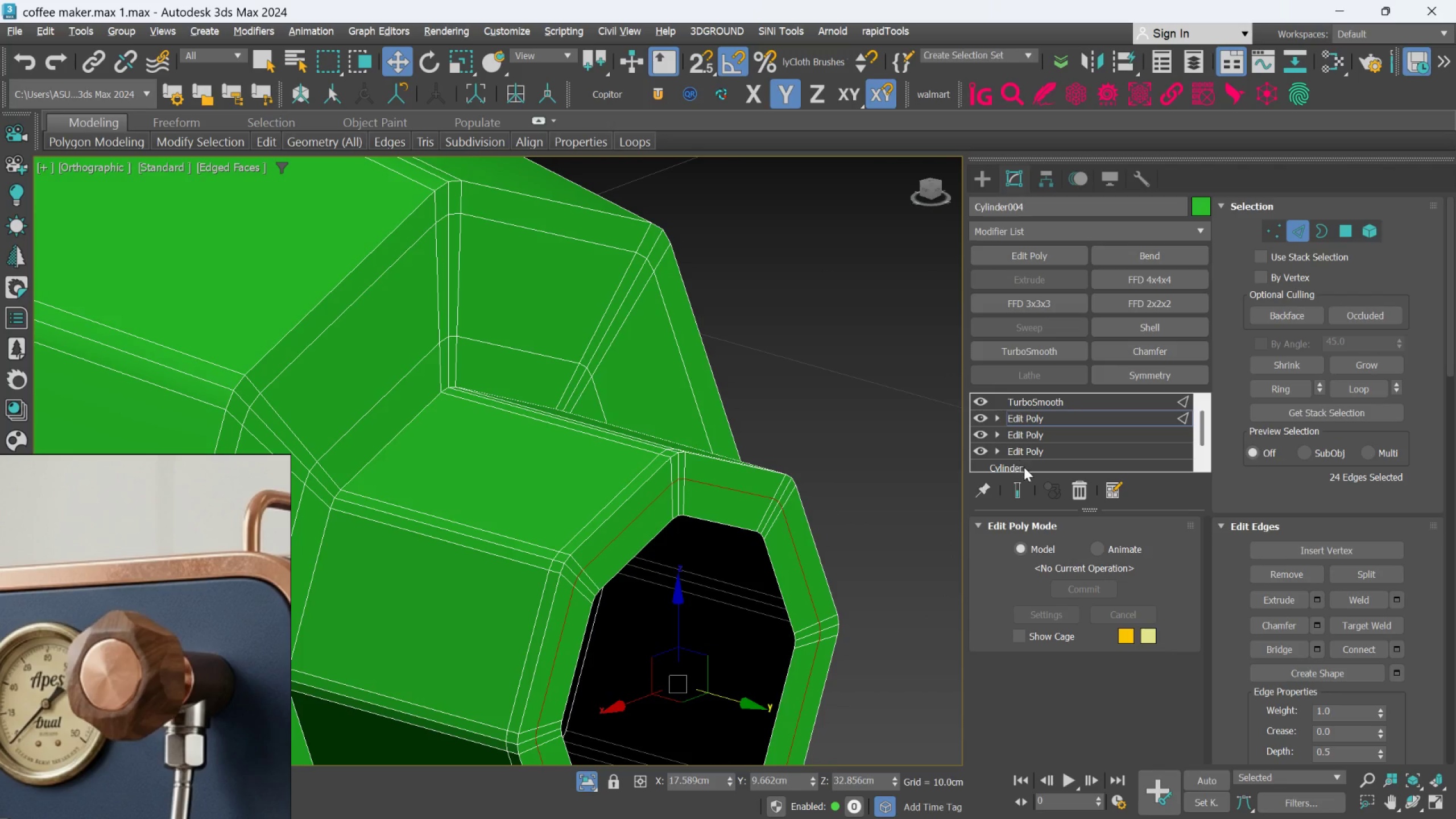 
left_click([1020, 483])
 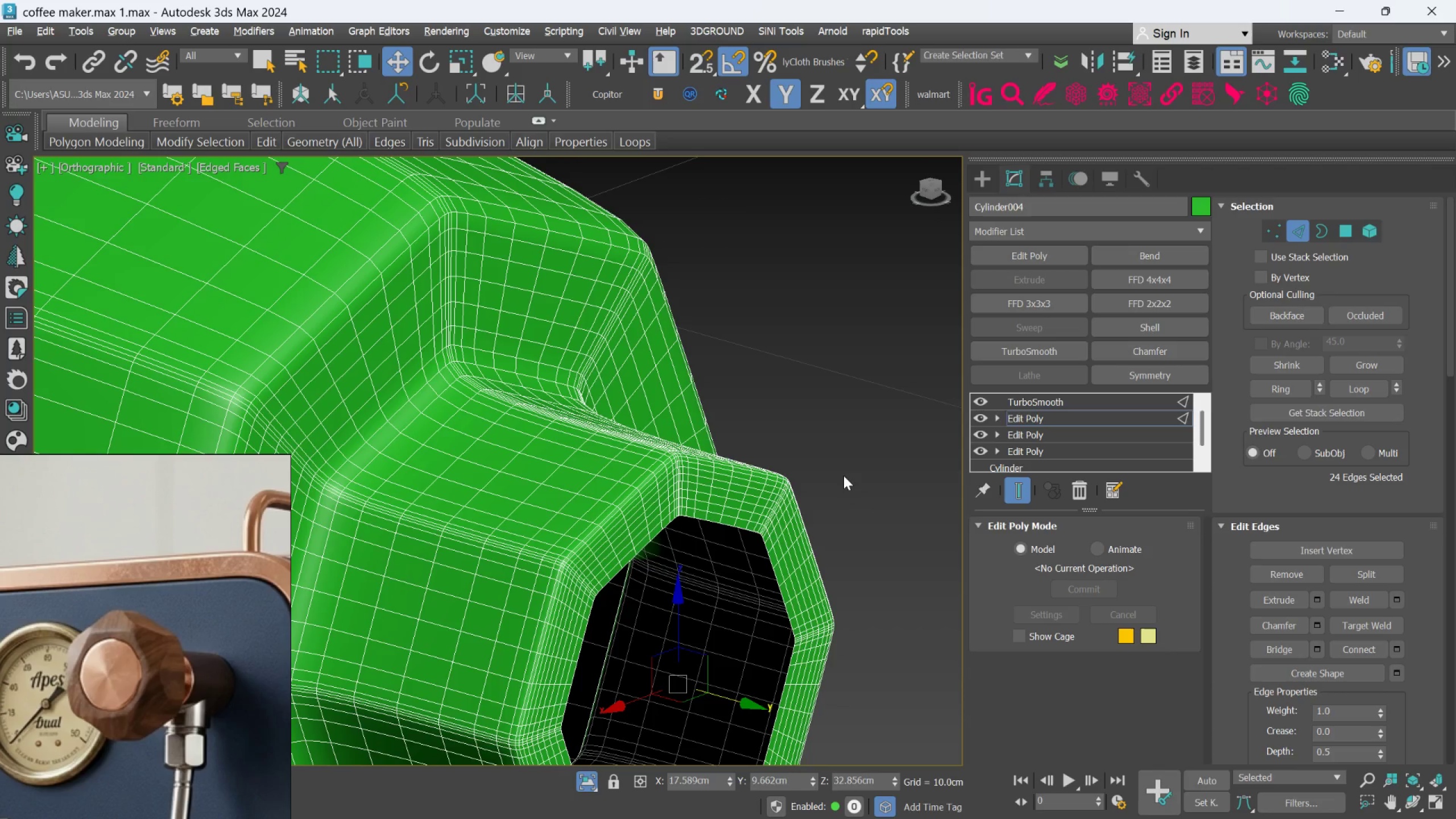 
wait(7.15)
 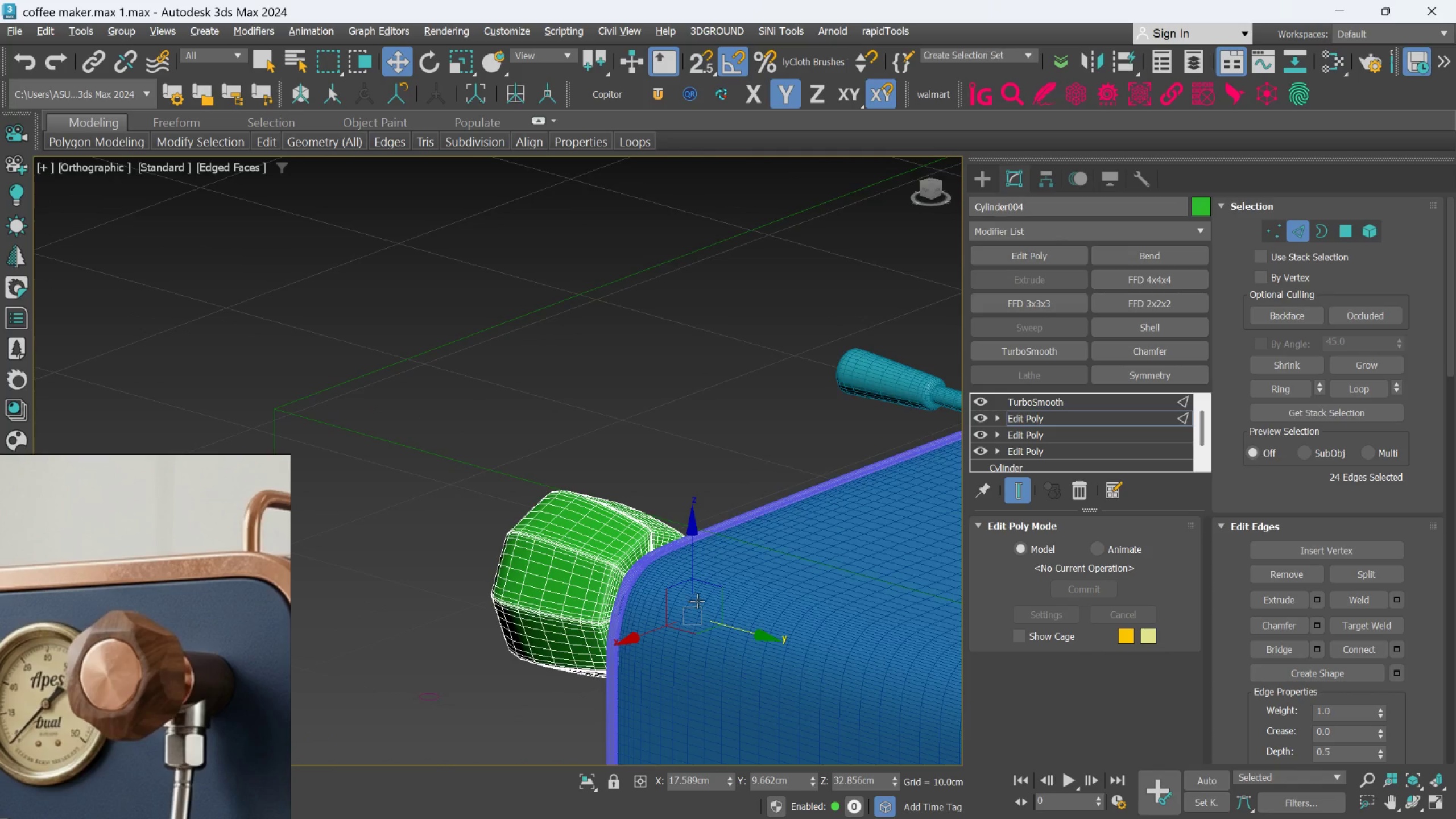 
hold_key(key=AltLeft, duration=0.43)
 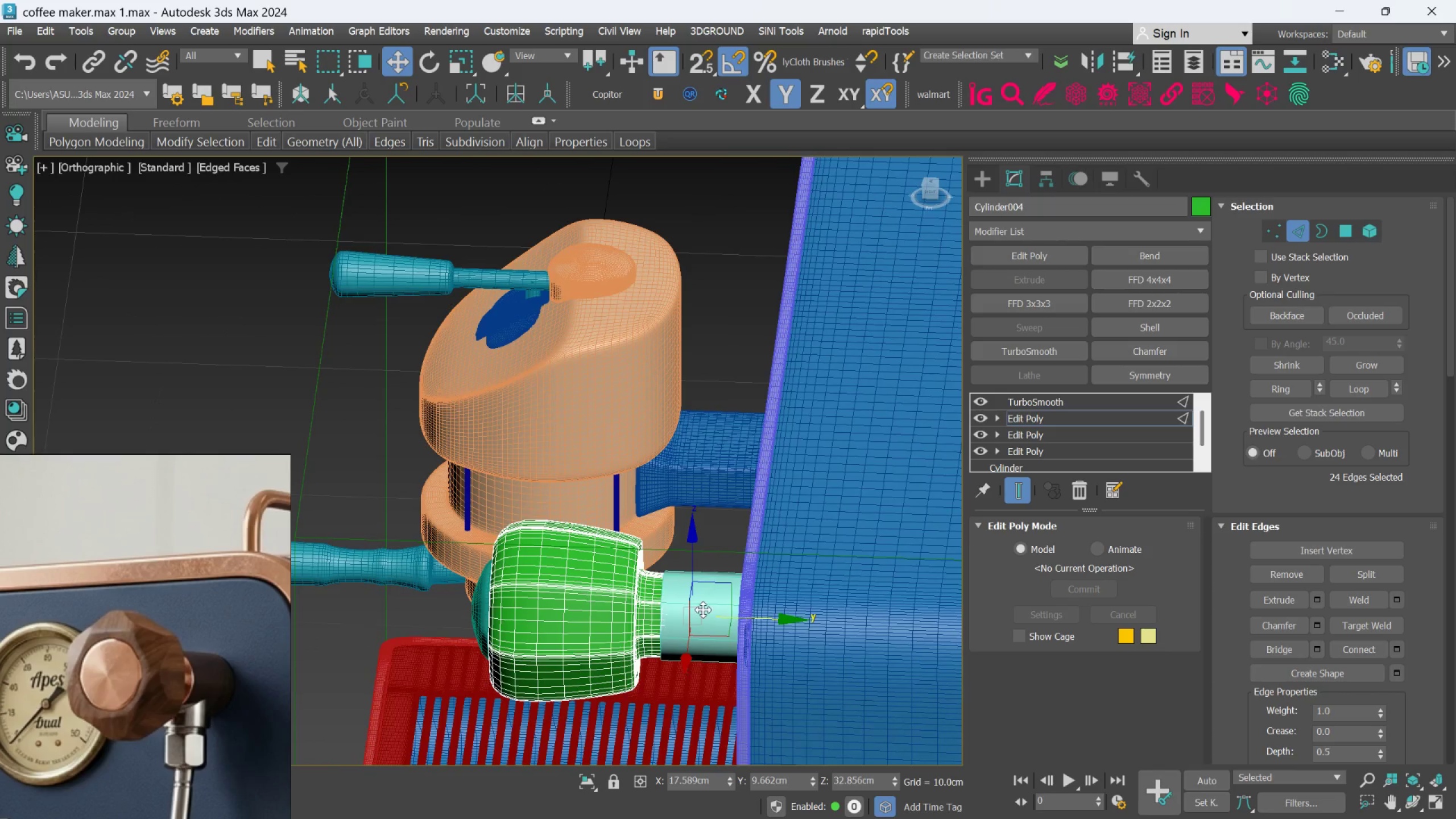 
scroll: coordinate [695, 601], scroll_direction: down, amount: 5.0
 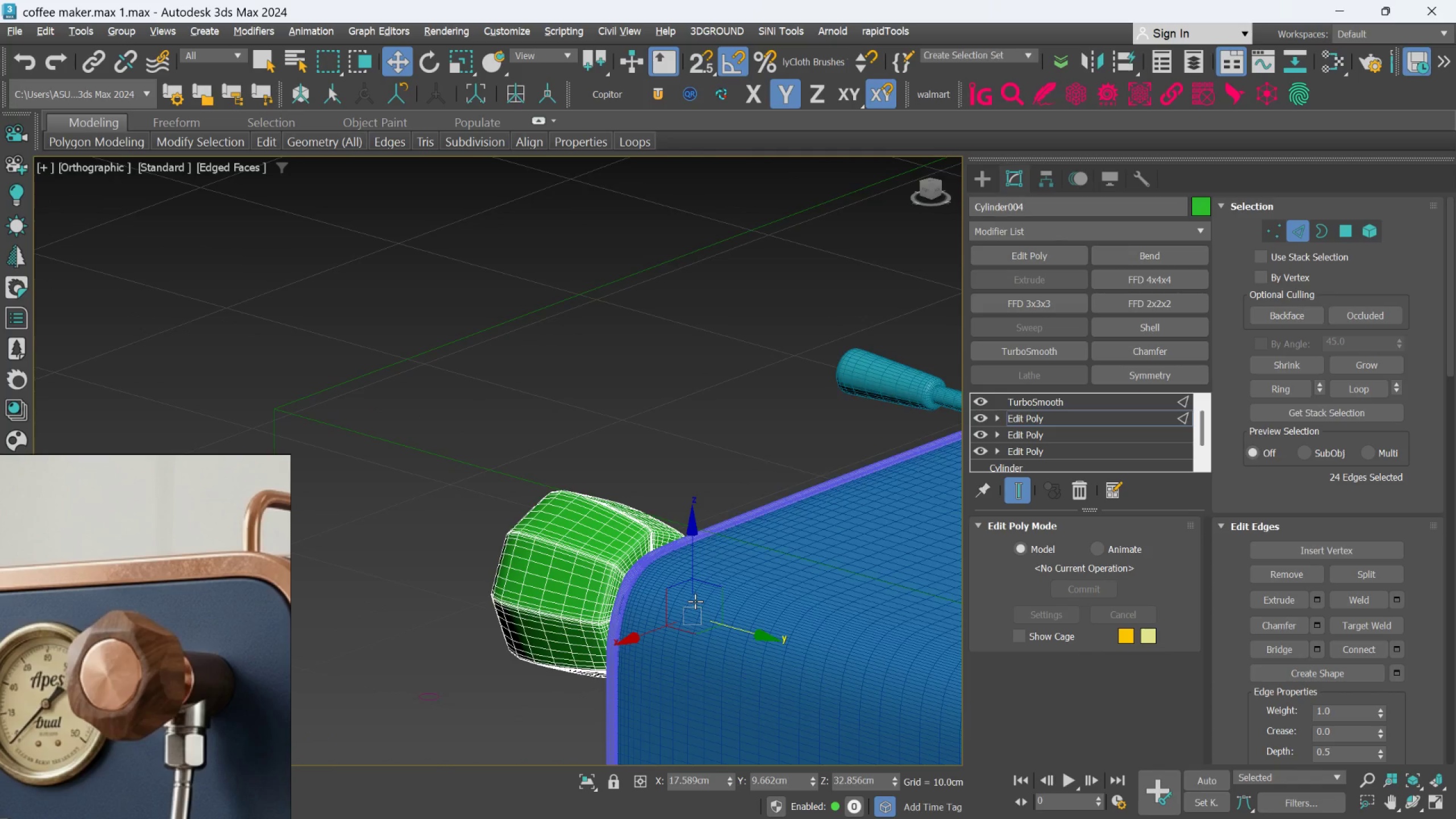 
hold_key(key=AltLeft, duration=0.81)
 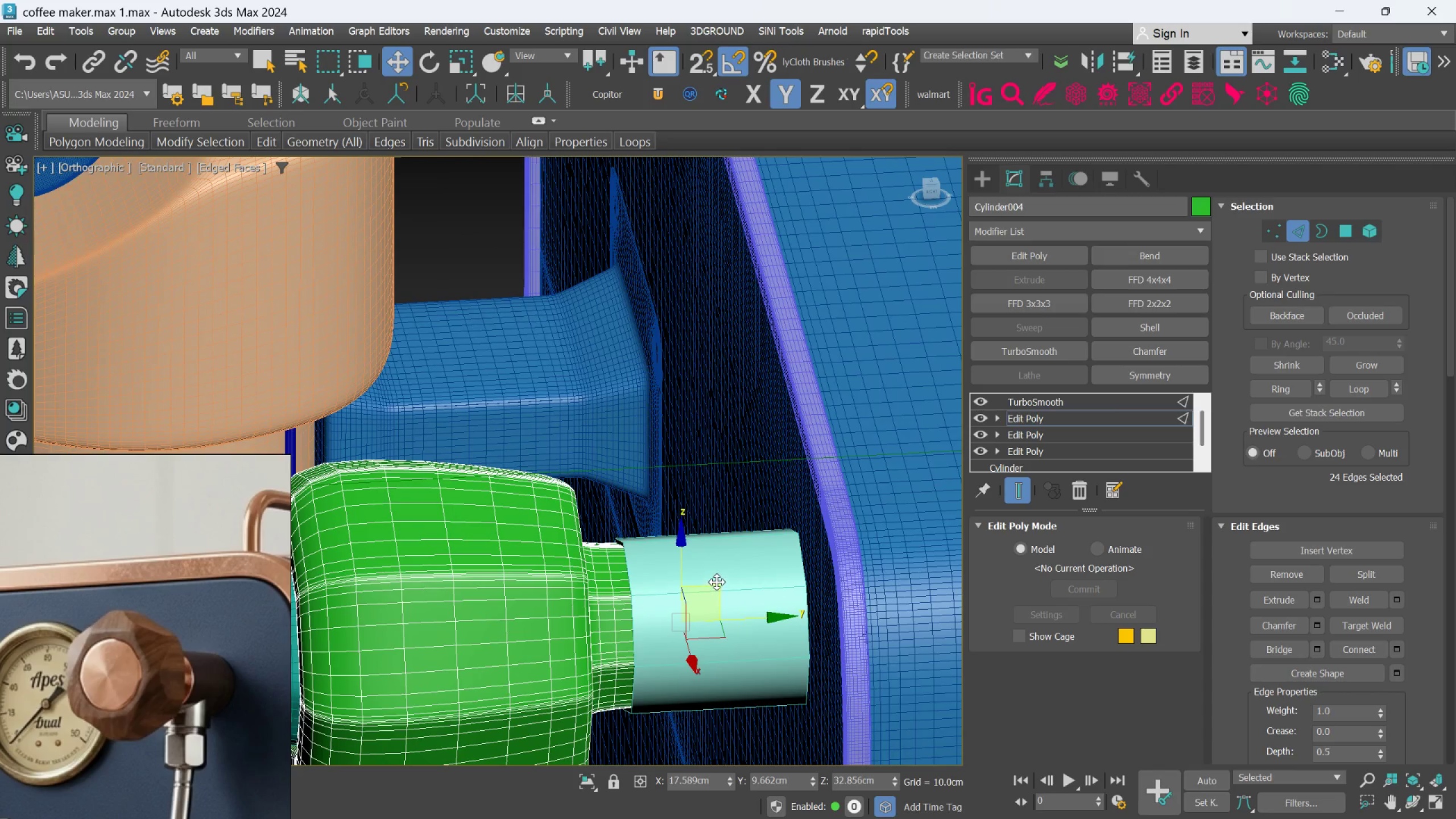 
scroll: coordinate [703, 610], scroll_direction: up, amount: 2.0
 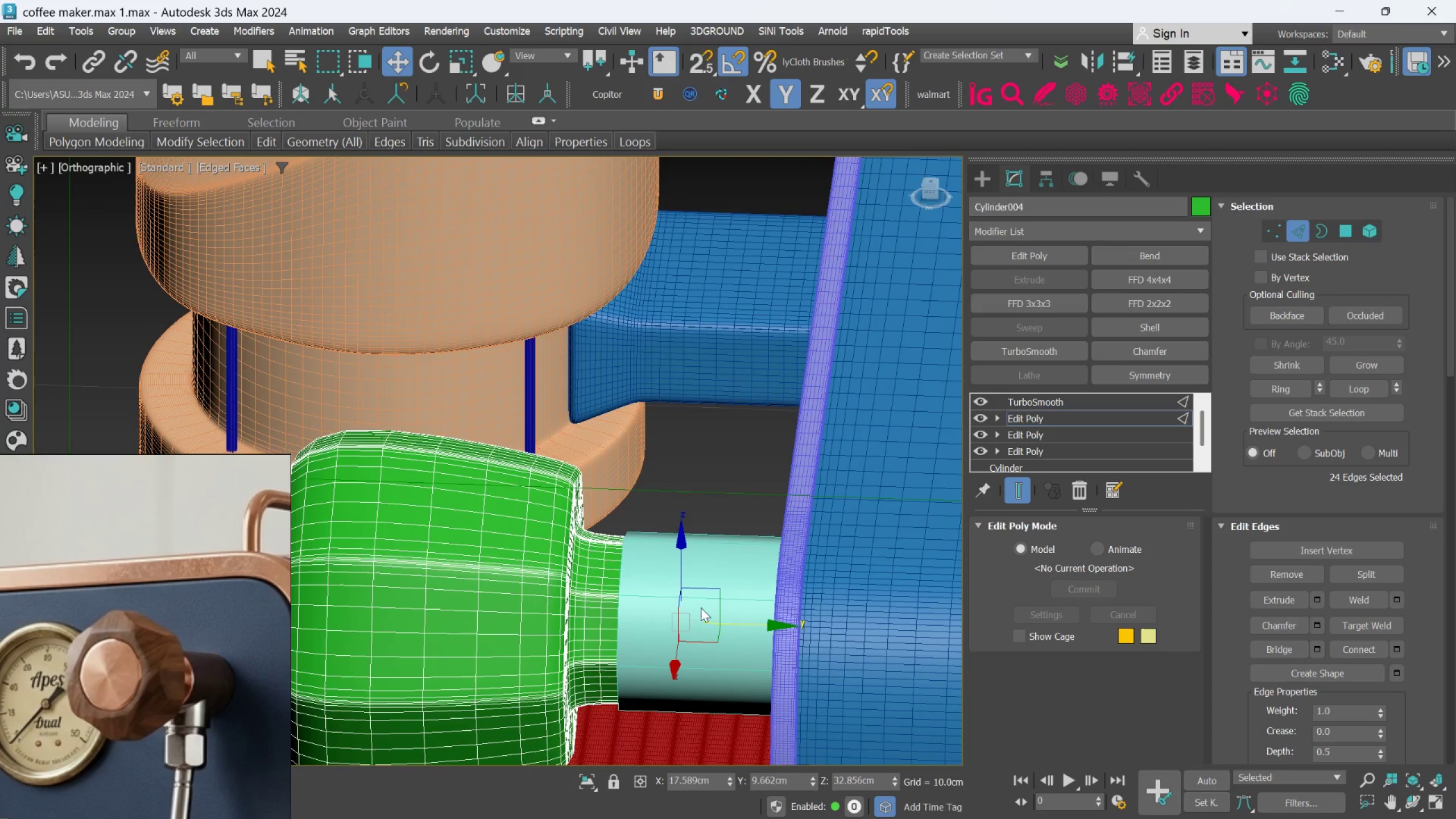 
hold_key(key=AltLeft, duration=0.57)
 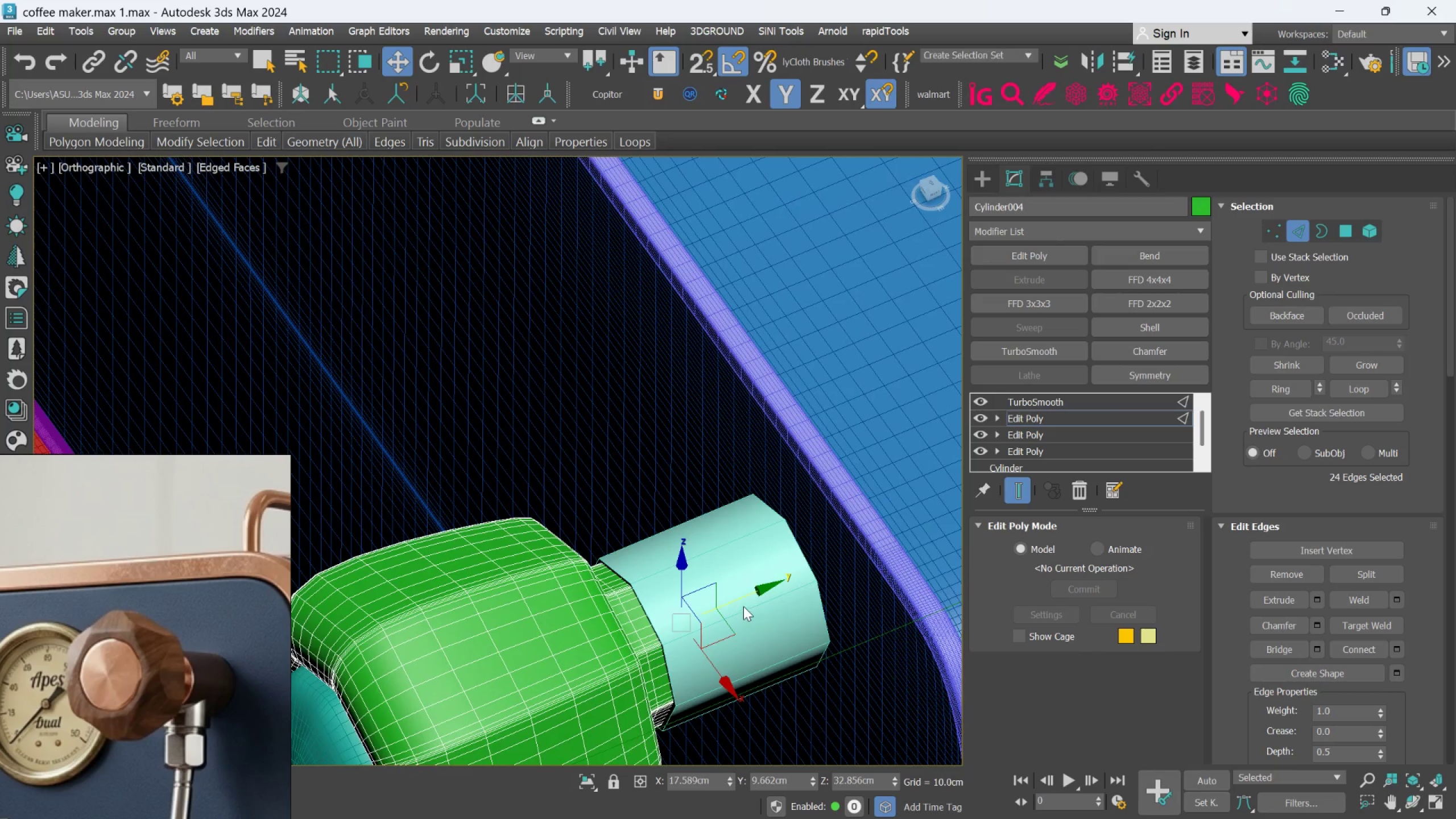 
hold_key(key=AltLeft, duration=0.91)
 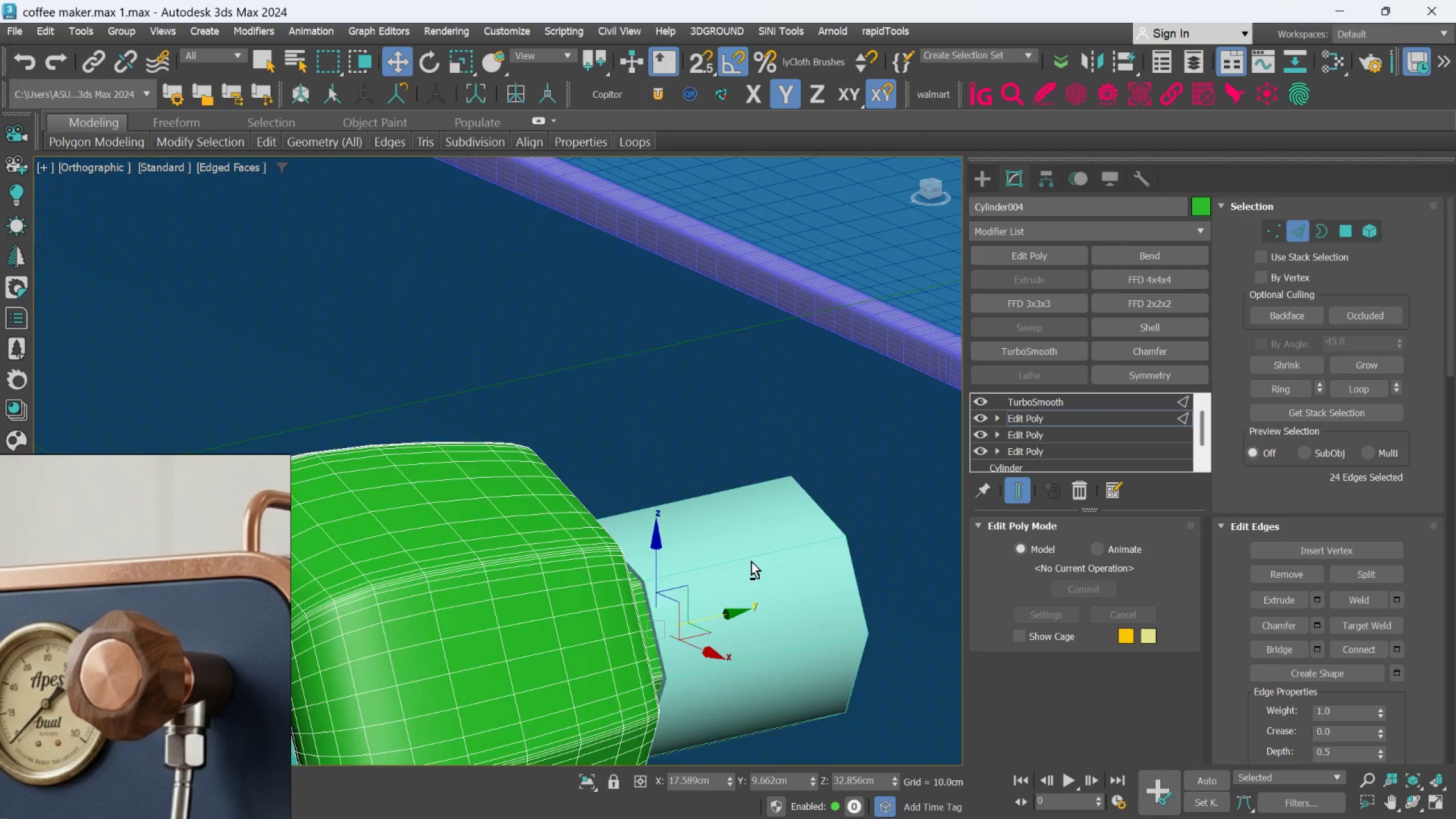 
scroll: coordinate [743, 605], scroll_direction: up, amount: 1.0
 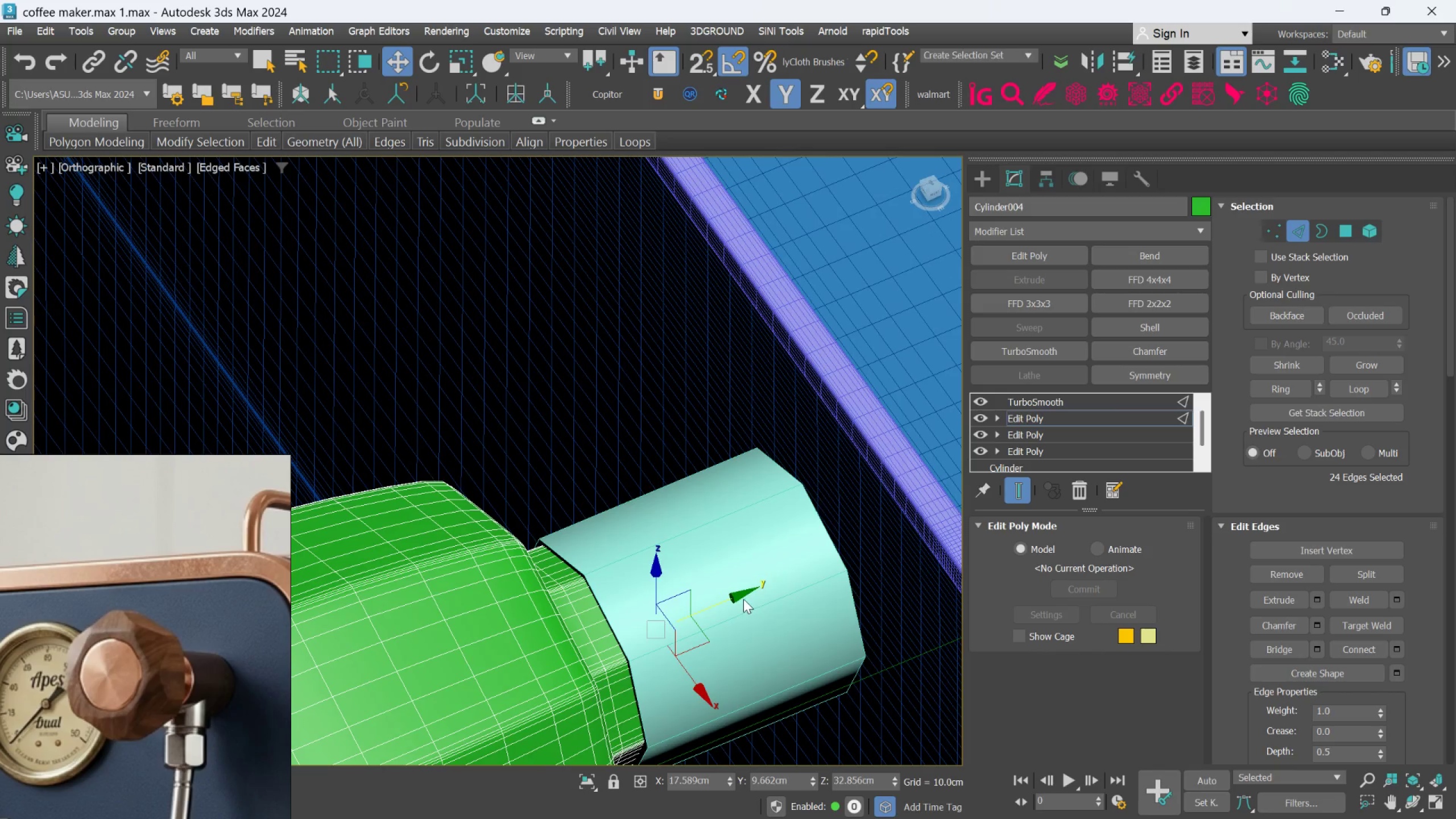 
hold_key(key=AltLeft, duration=0.78)
 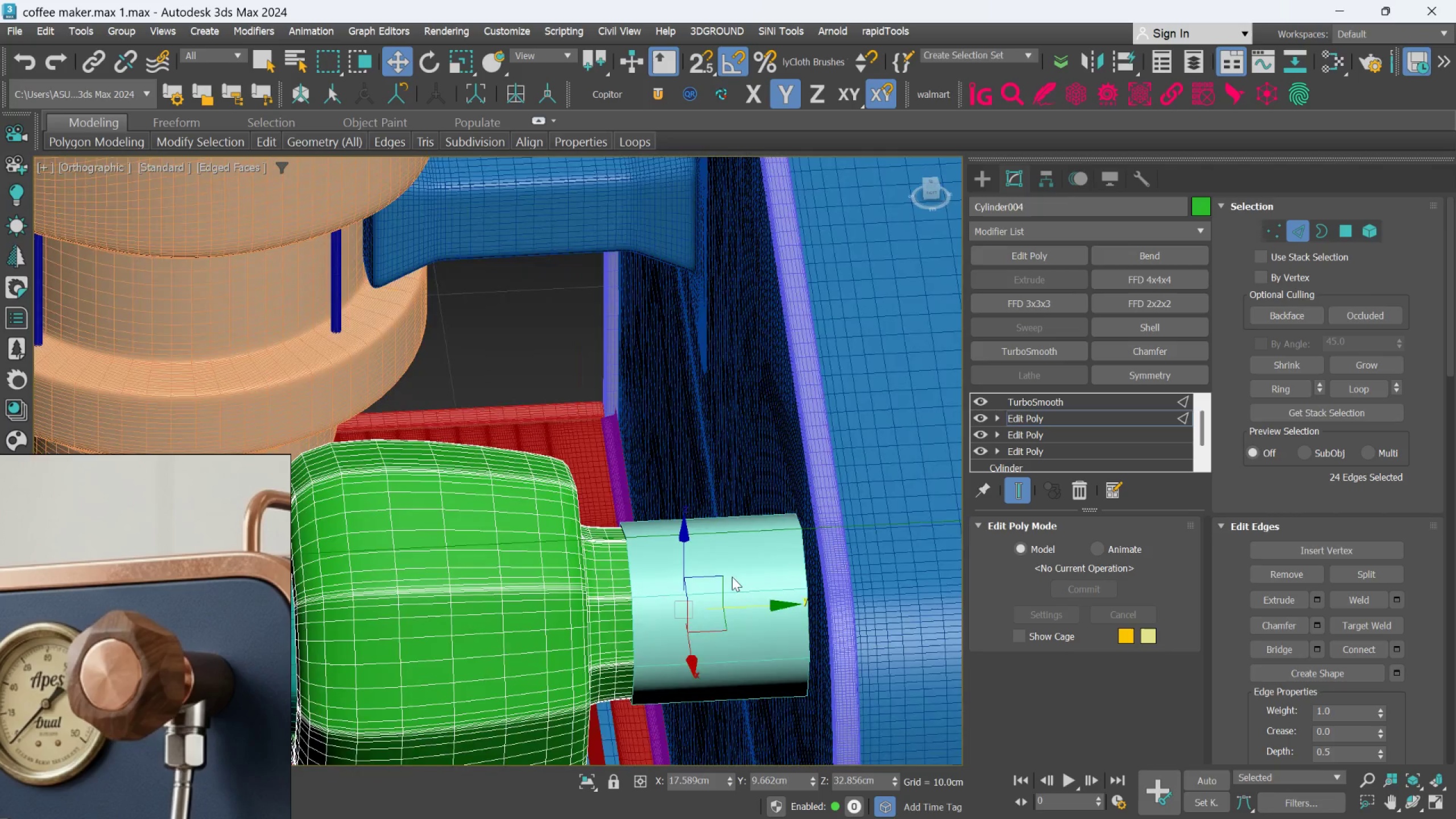 
scroll: coordinate [751, 561], scroll_direction: down, amount: 1.0
 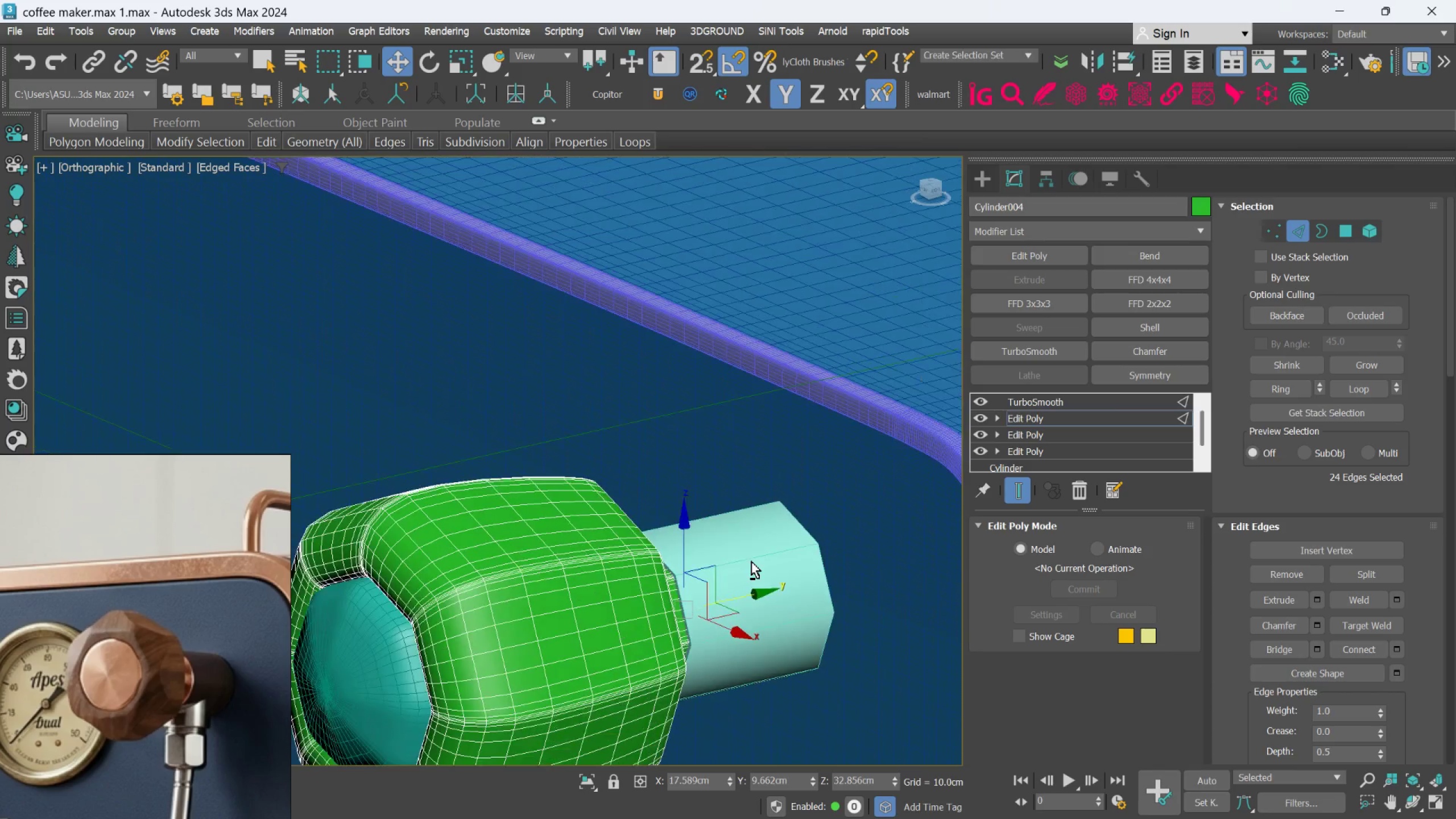 
scroll: coordinate [733, 576], scroll_direction: up, amount: 1.0
 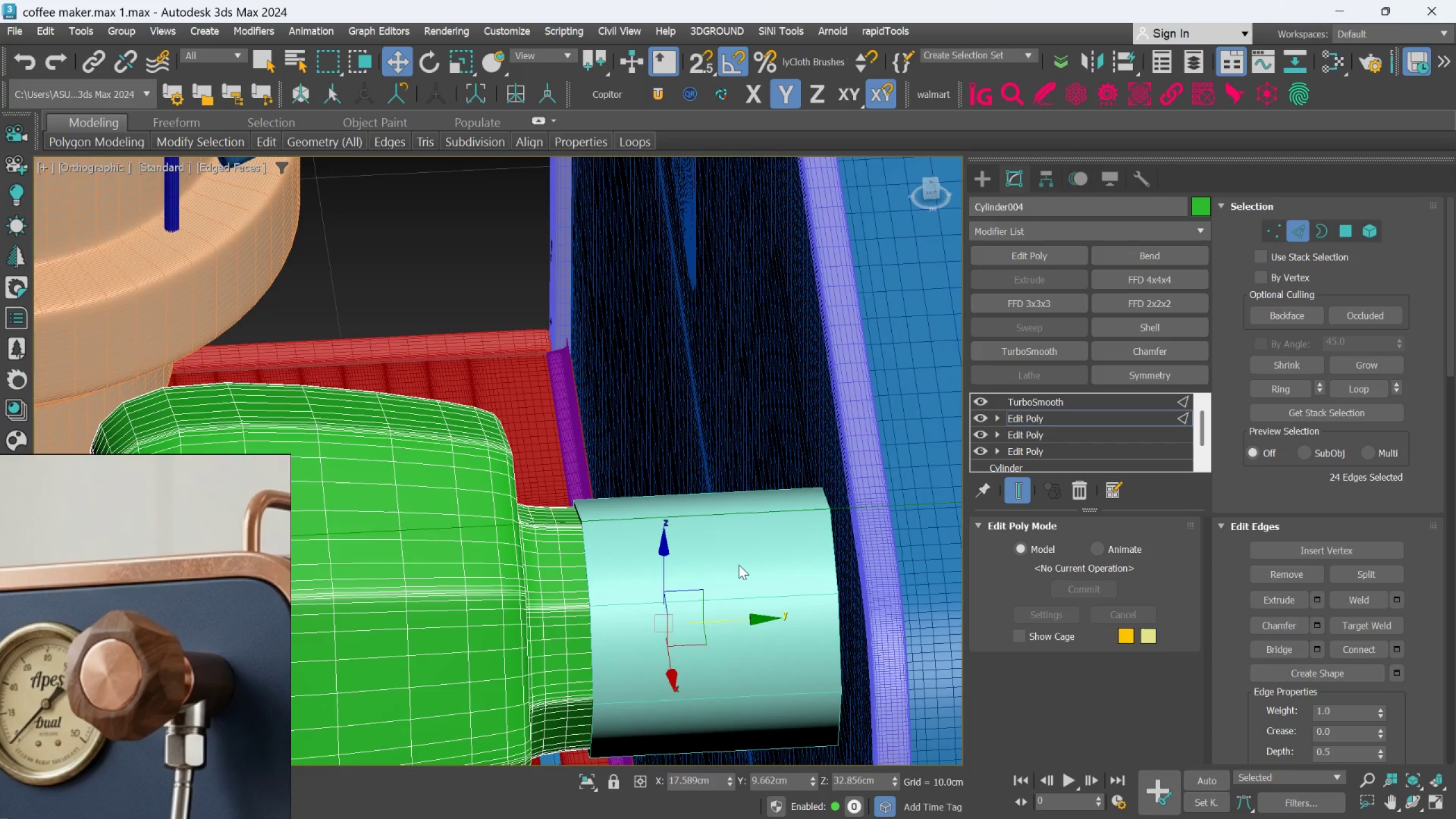 
hold_key(key=AltLeft, duration=0.72)
 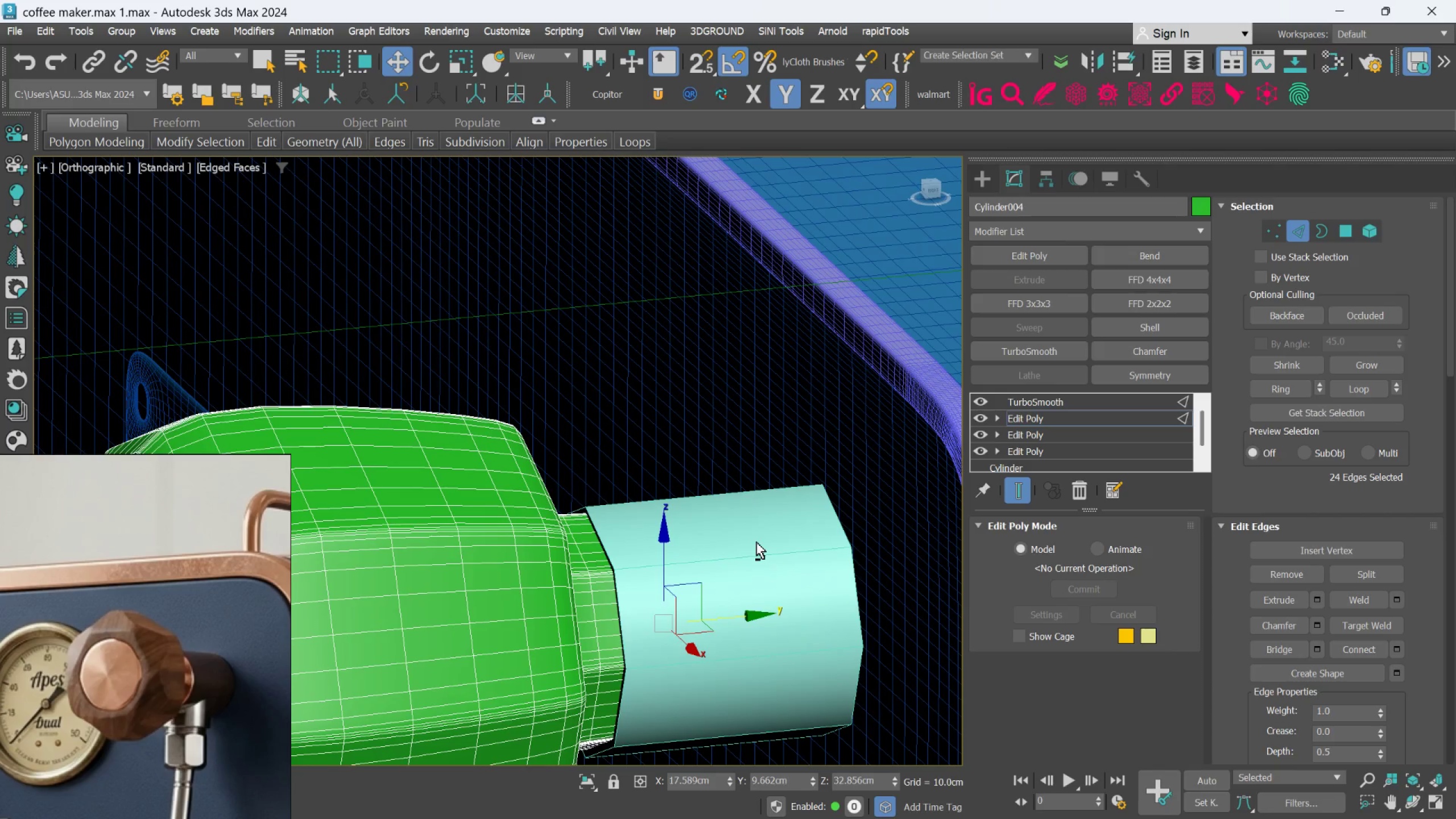 
hold_key(key=AltLeft, duration=0.42)
 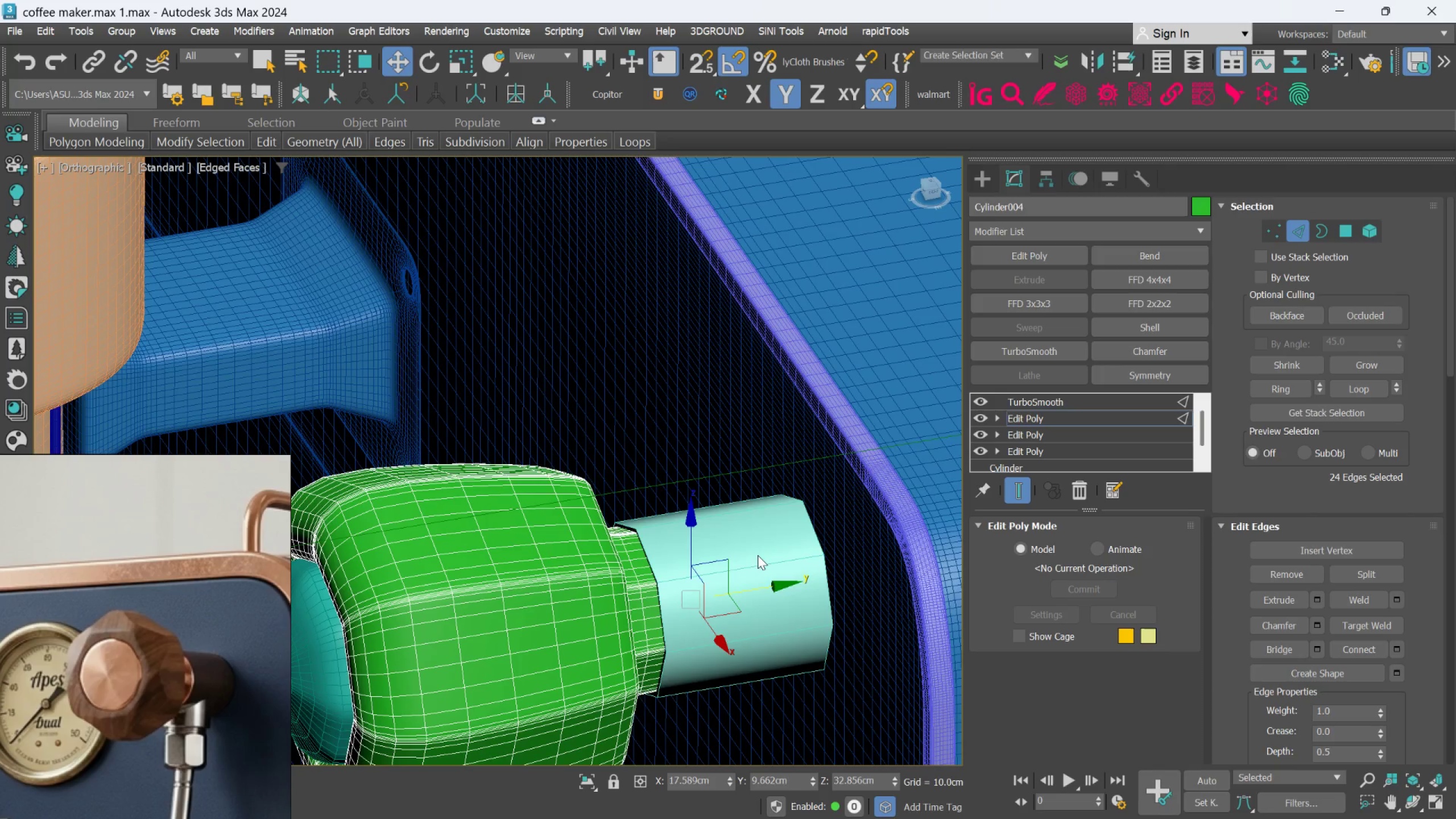 
scroll: coordinate [760, 552], scroll_direction: down, amount: 3.0
 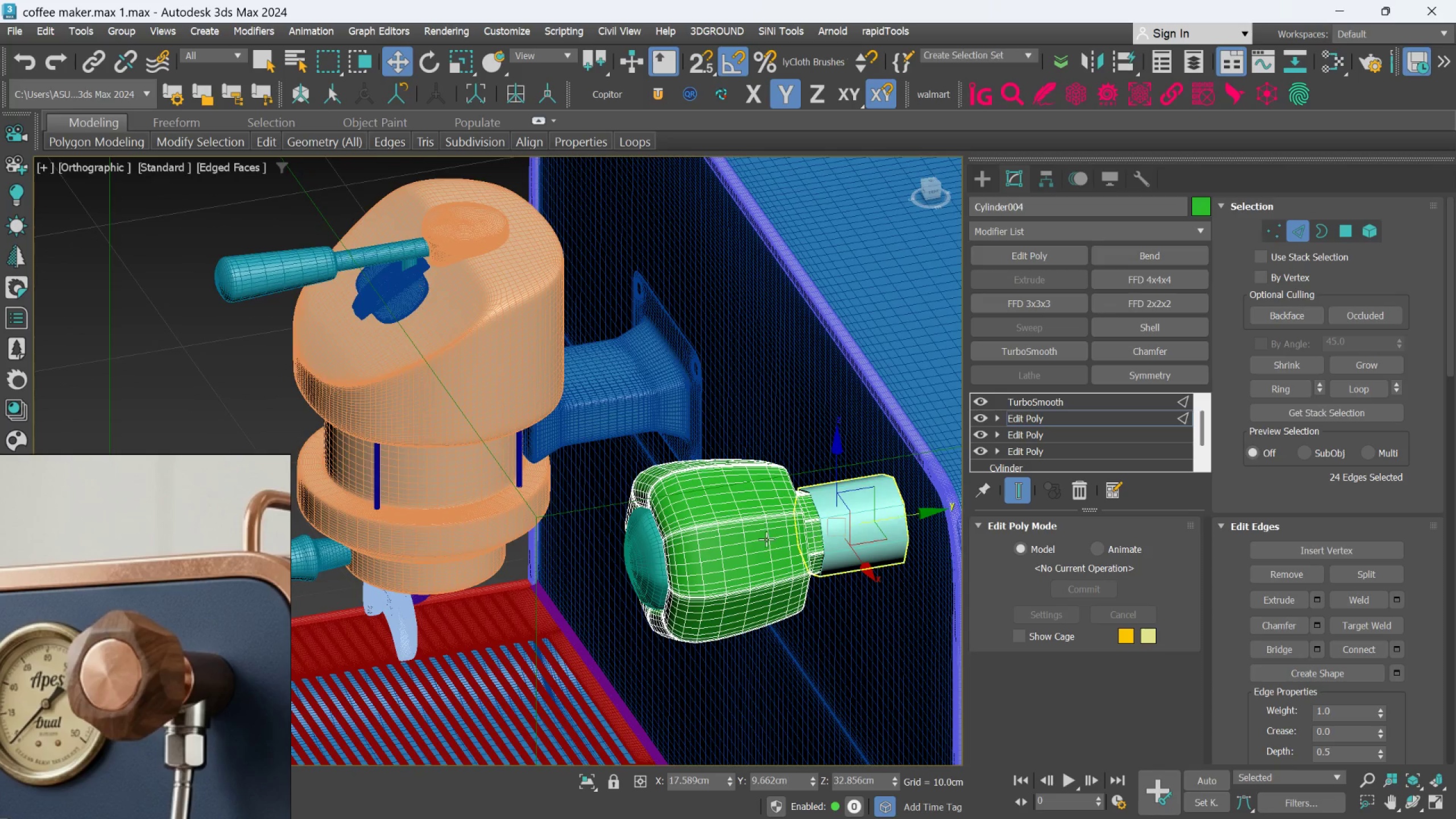 
scroll: coordinate [614, 556], scroll_direction: up, amount: 5.0
 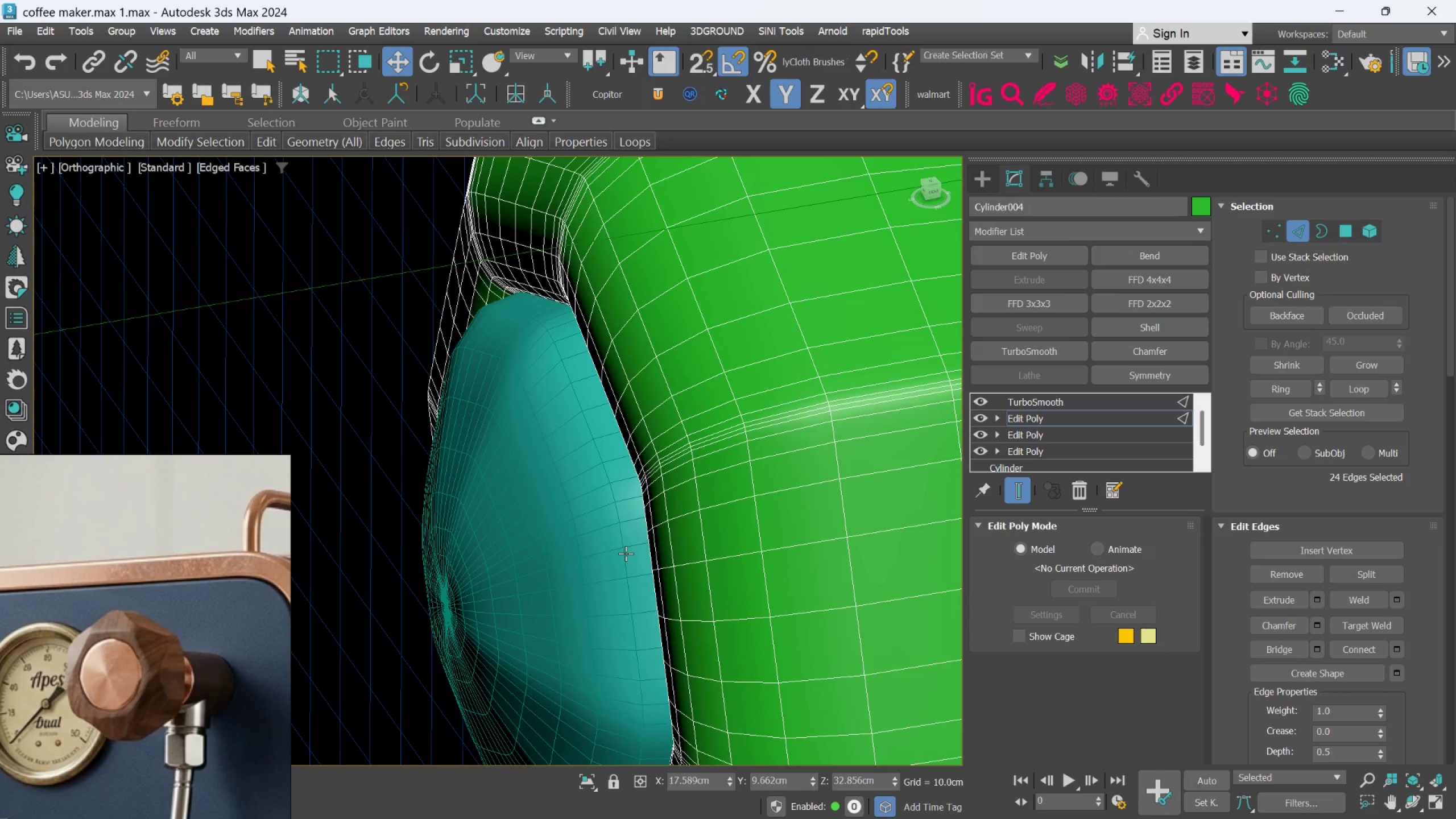 
wait(12.13)
 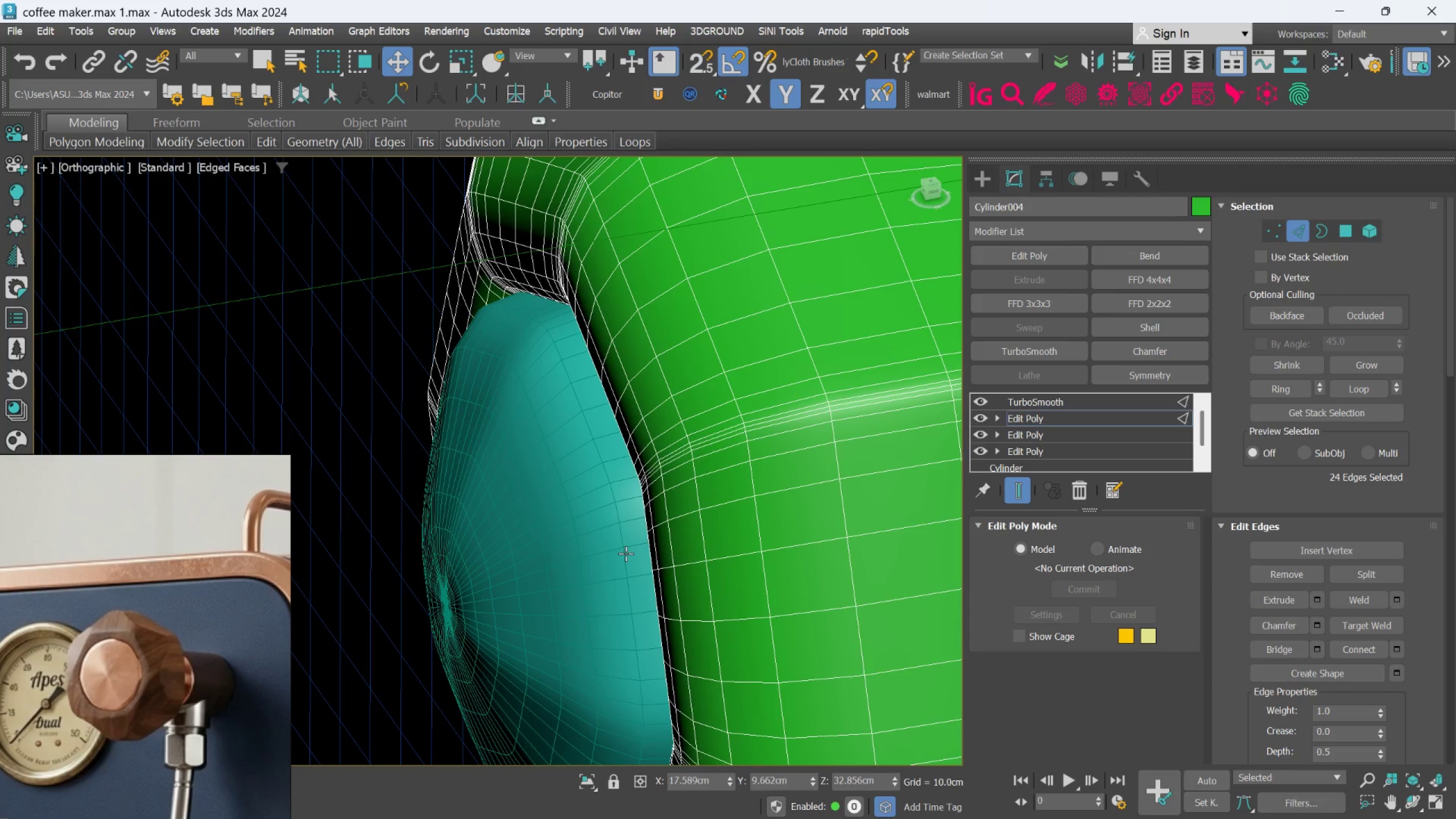 
scroll: coordinate [610, 586], scroll_direction: down, amount: 5.0
 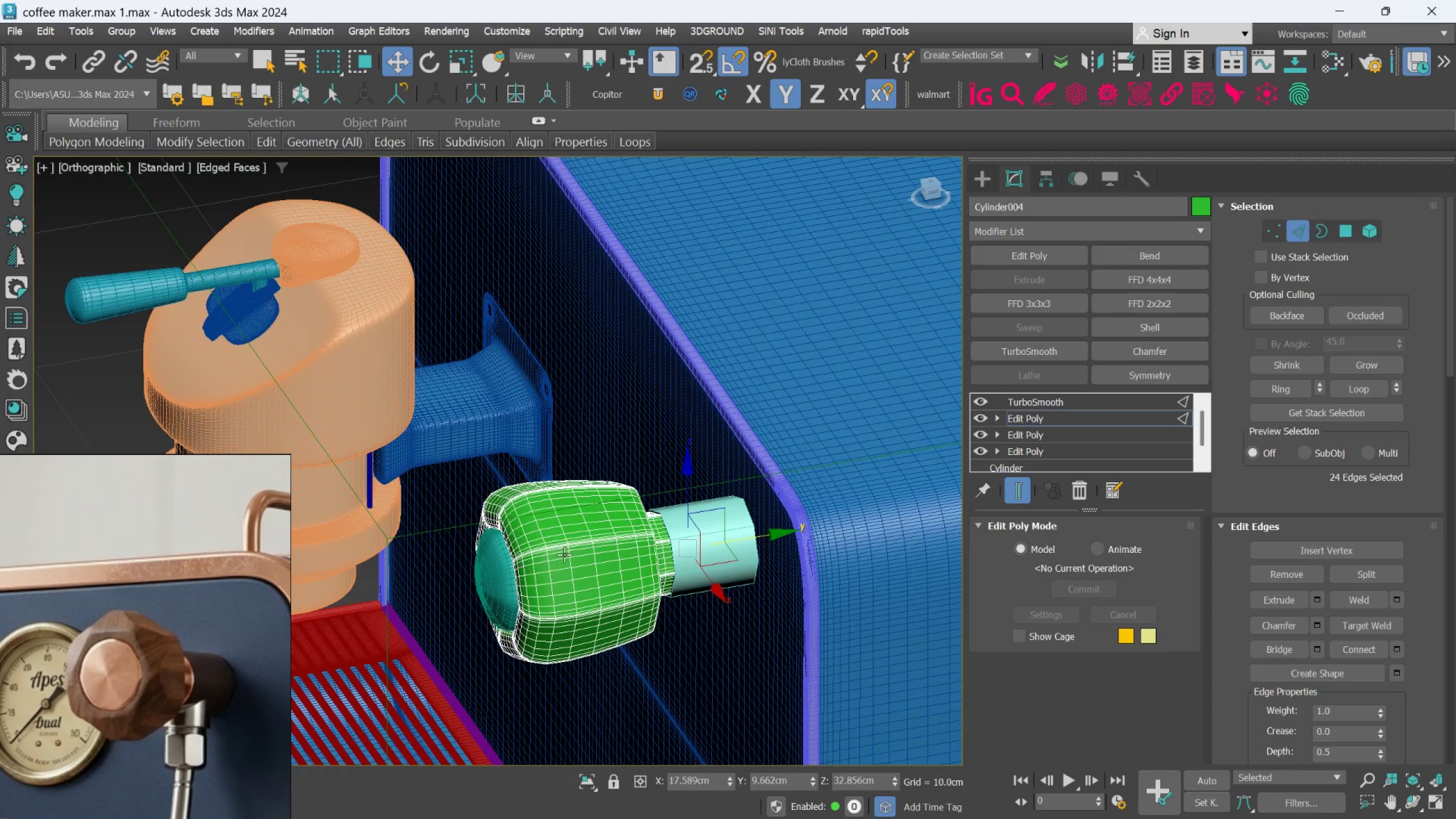 
scroll: coordinate [775, 548], scroll_direction: up, amount: 5.0
 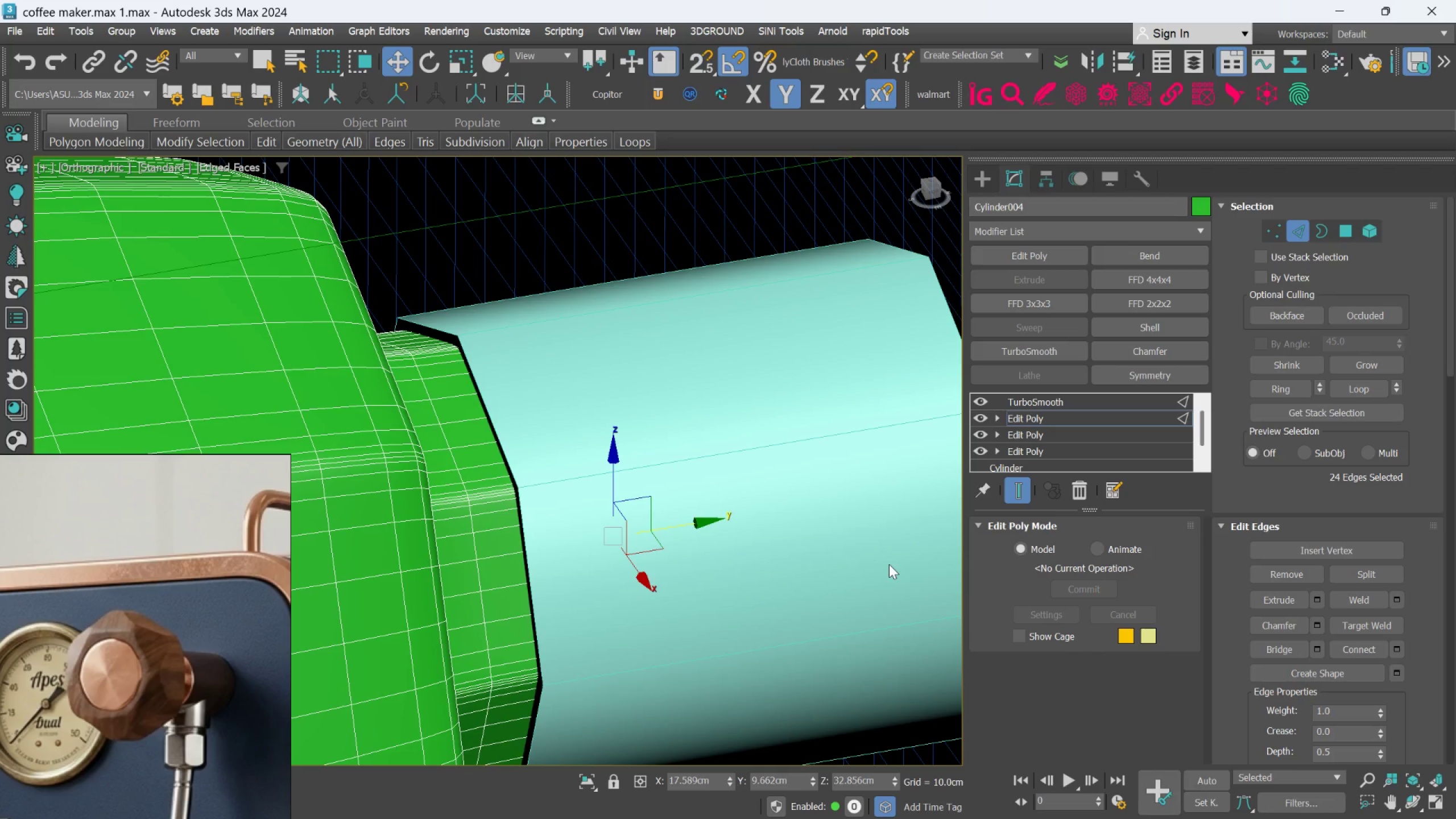 
wait(60.66)
 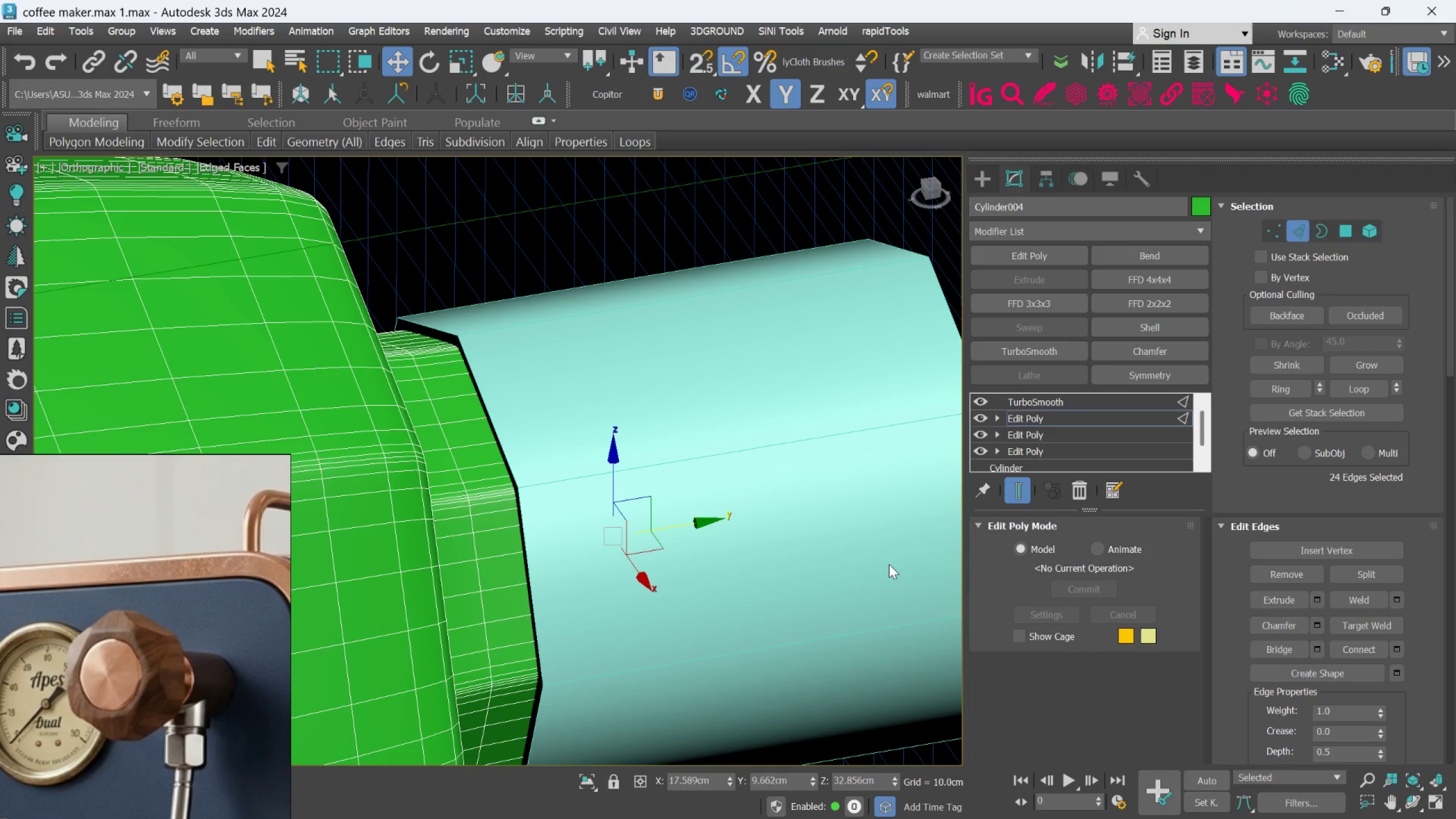 
scroll: coordinate [652, 519], scroll_direction: down, amount: 2.0
 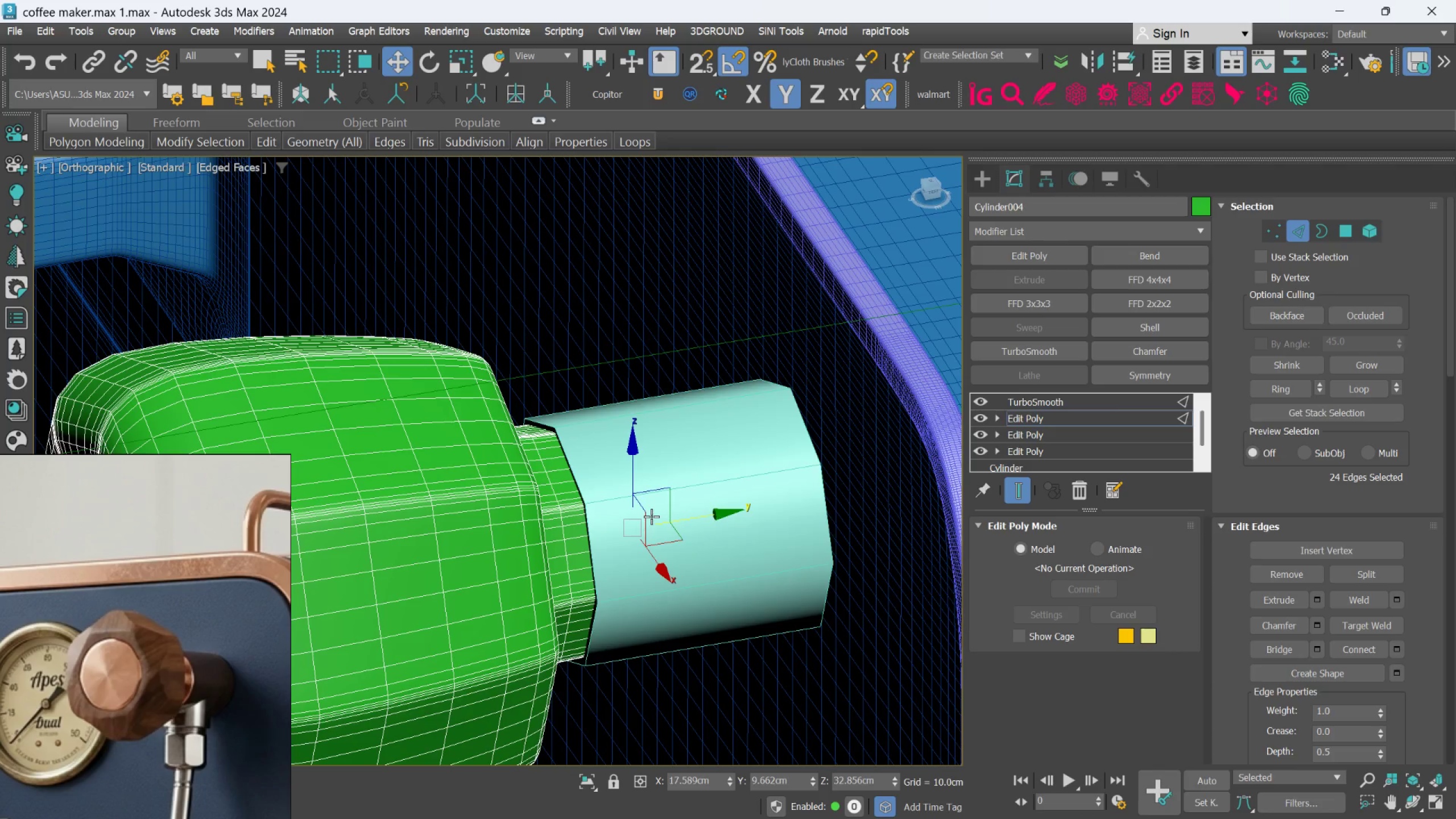 
scroll: coordinate [651, 515], scroll_direction: up, amount: 2.0
 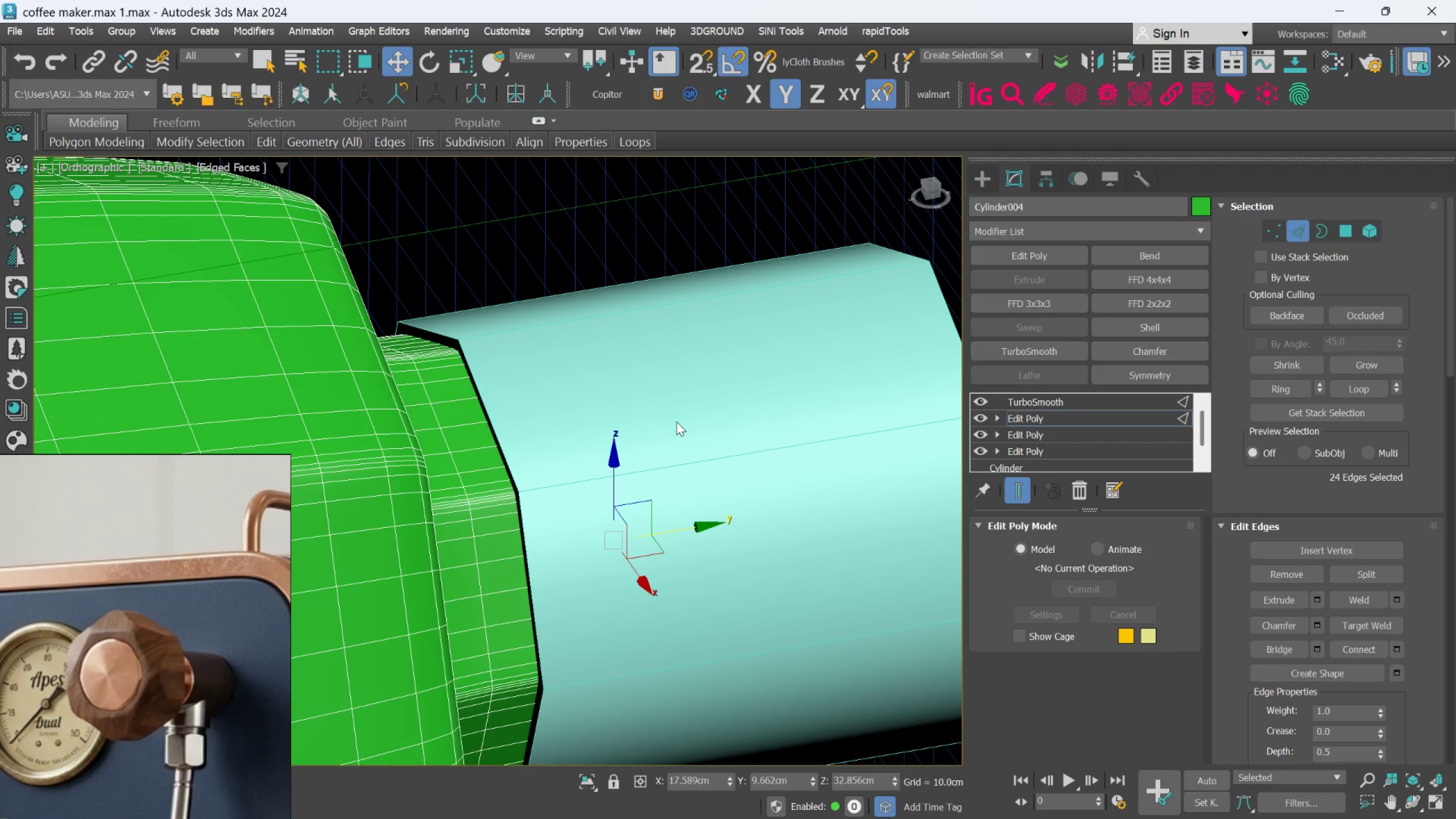 
wait(35.11)
 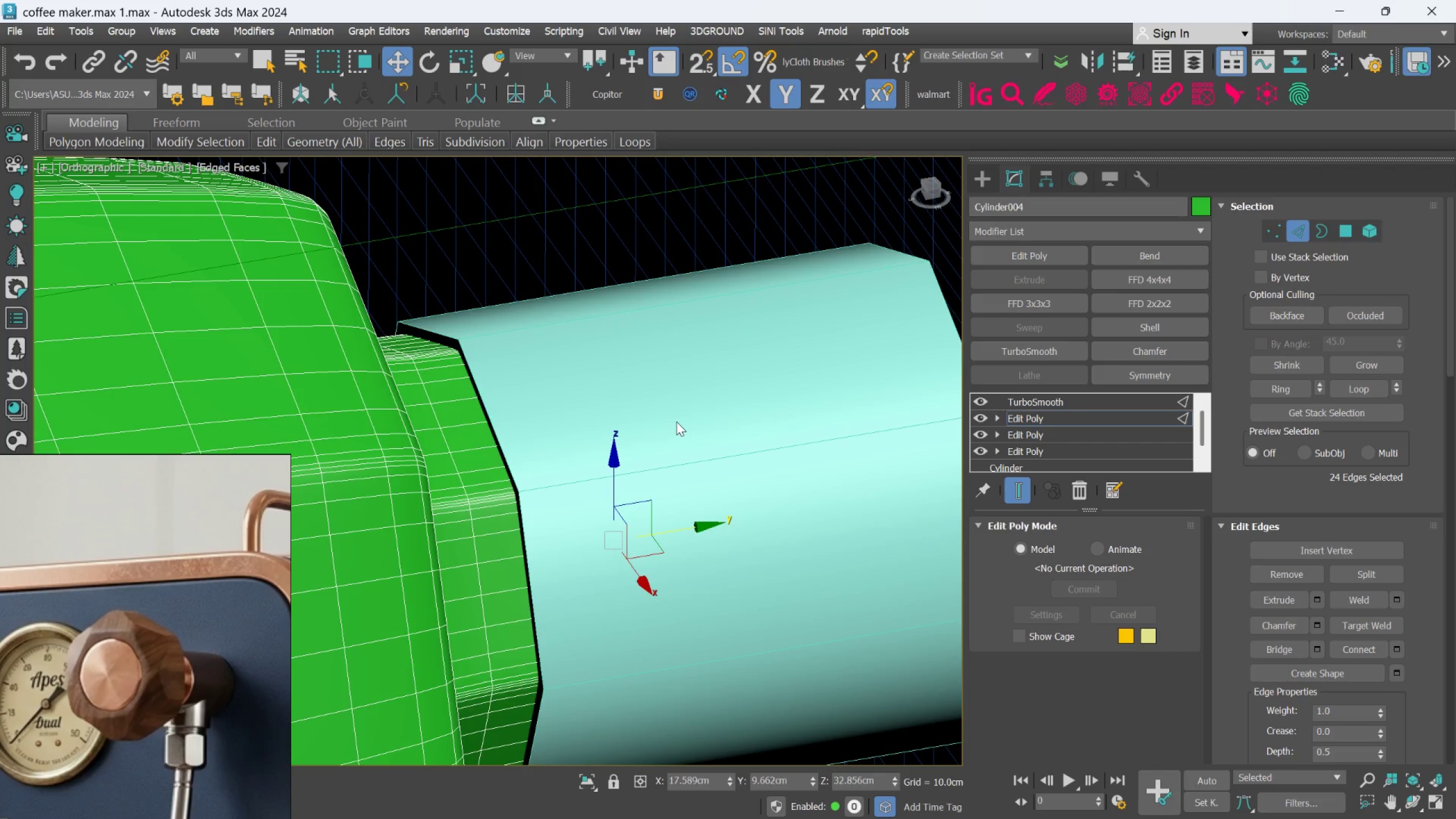 
scroll: coordinate [551, 356], scroll_direction: down, amount: 2.0
 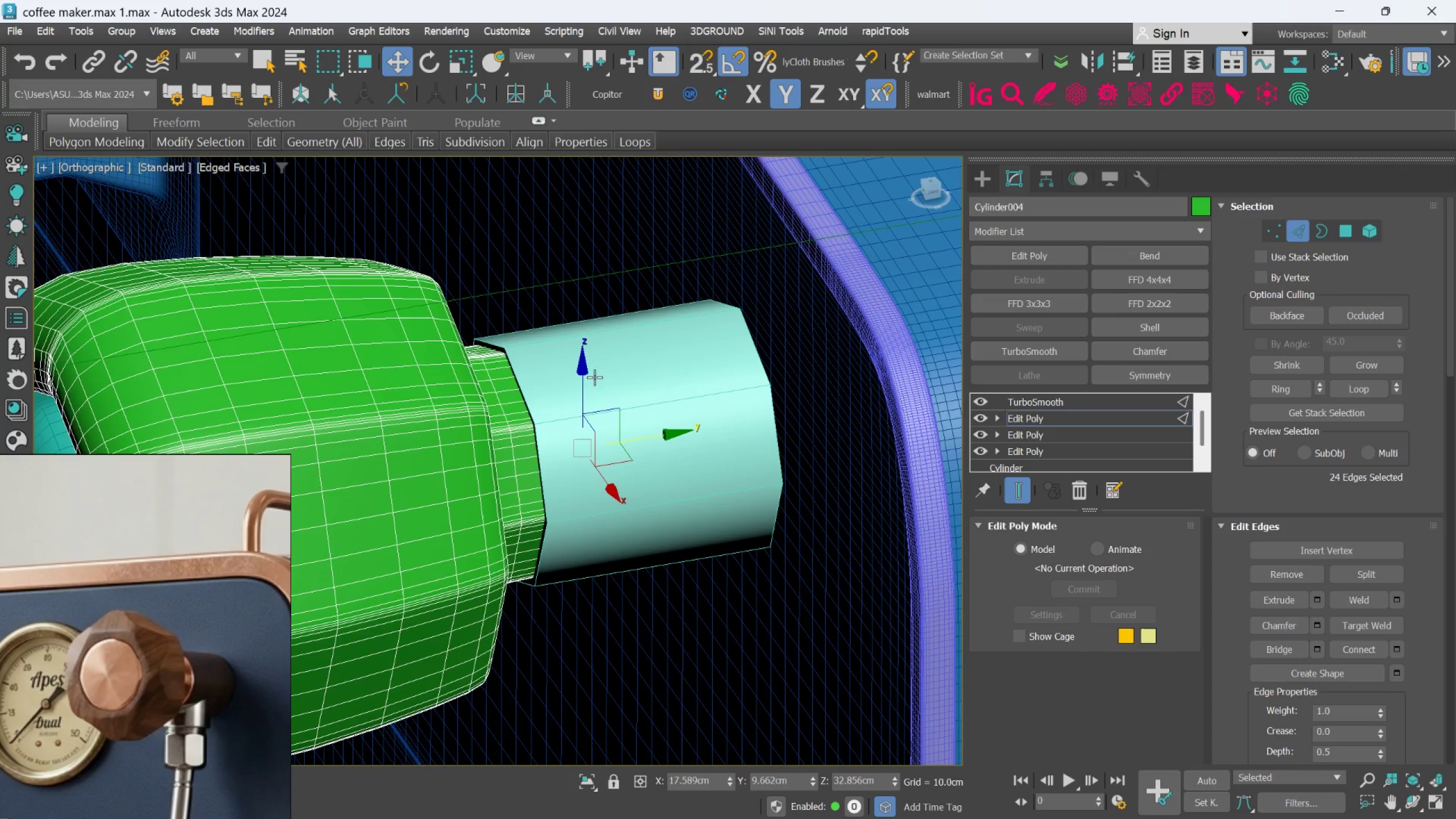 
hold_key(key=AltLeft, duration=0.81)
 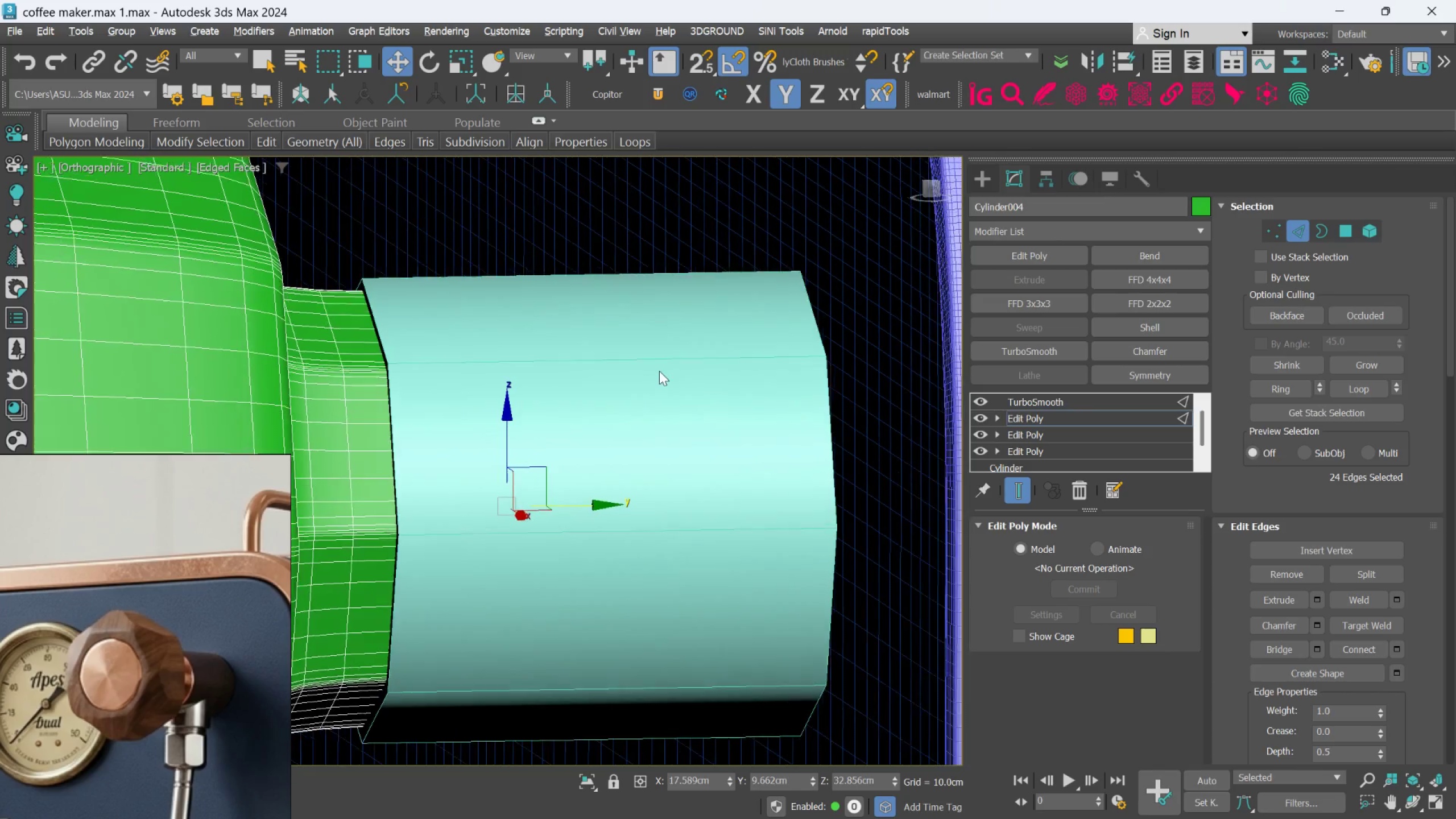 
hold_key(key=AltLeft, duration=0.43)
 